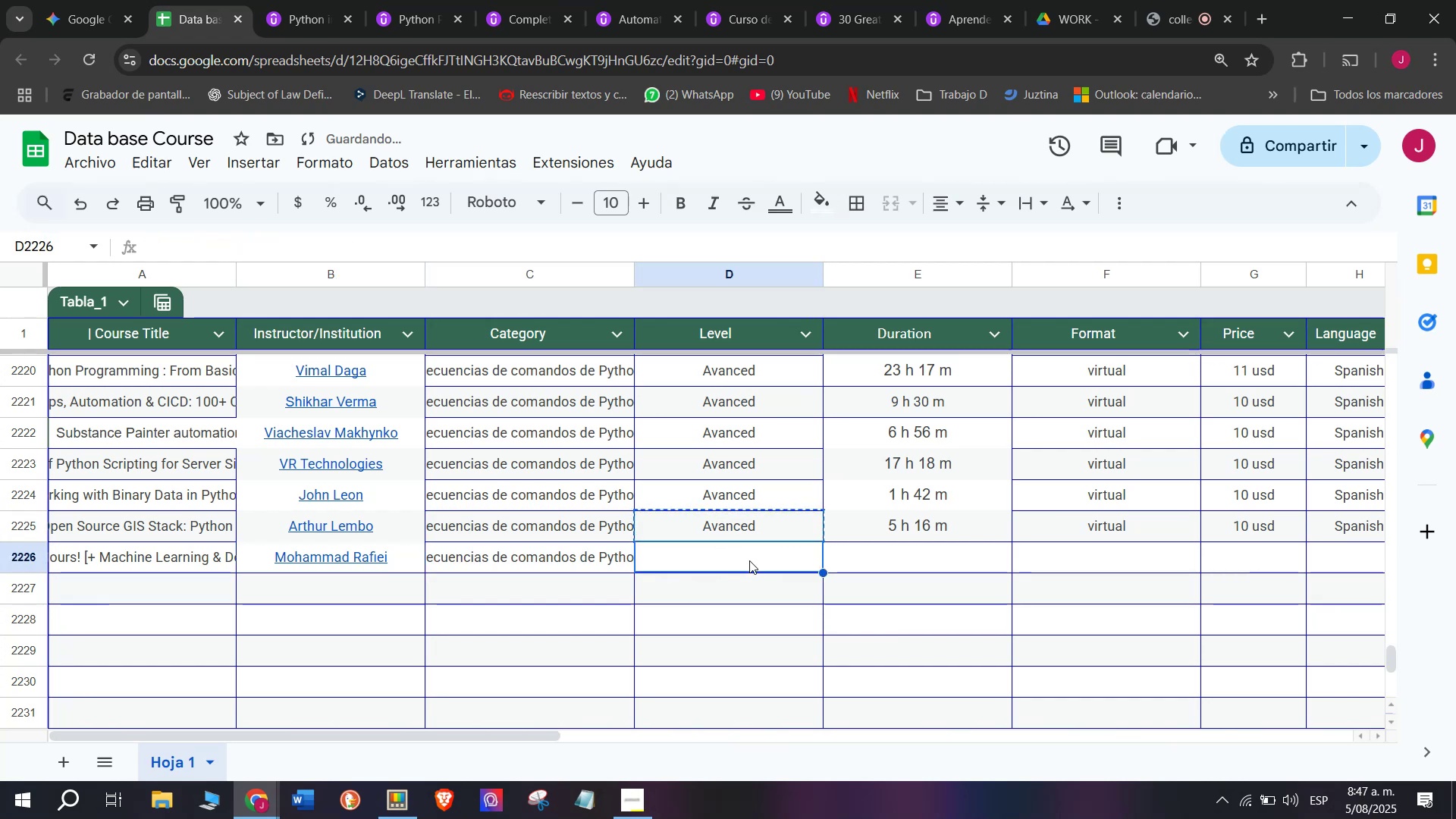 
key(Control+V)
 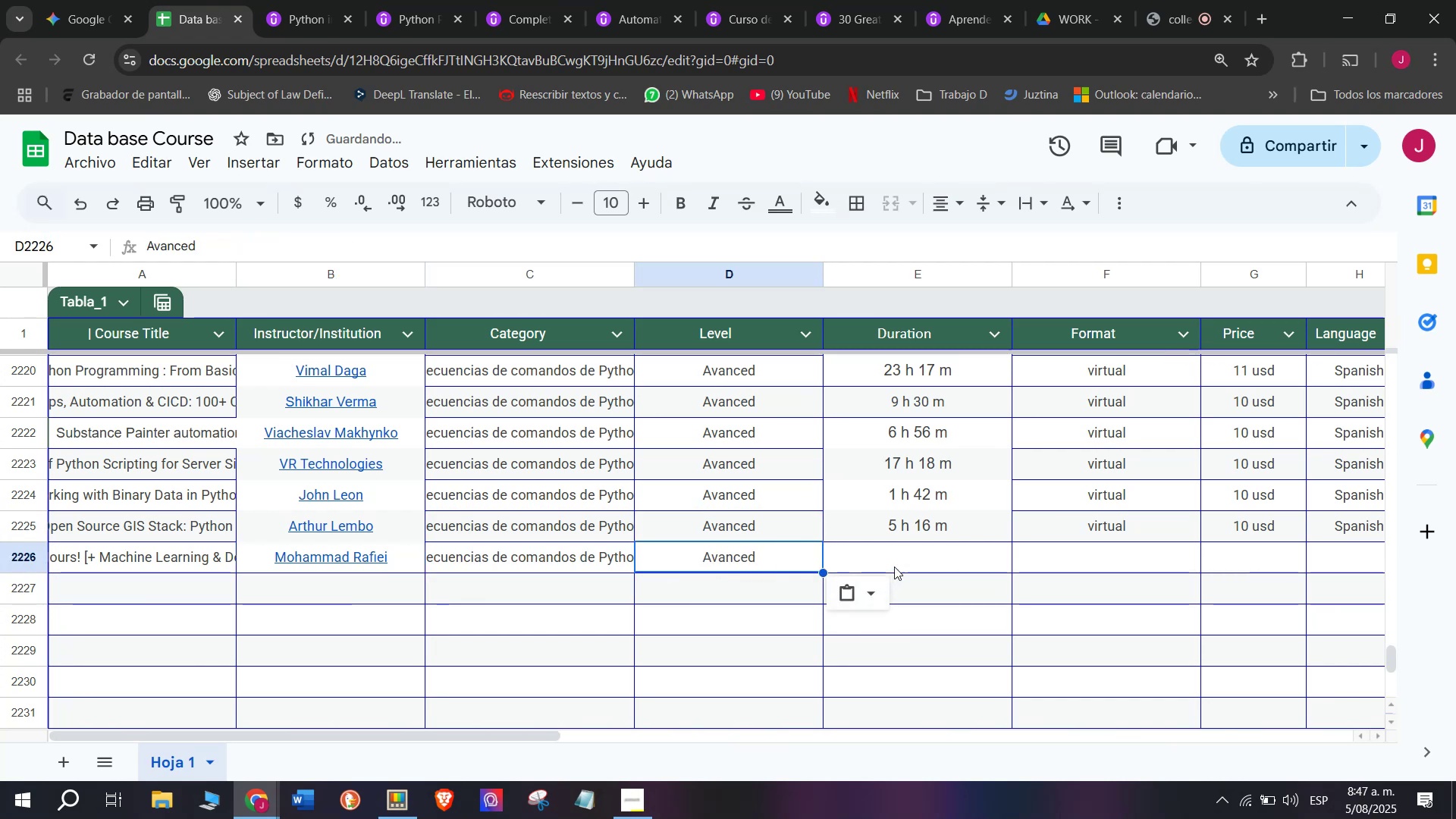 
left_click([895, 566])
 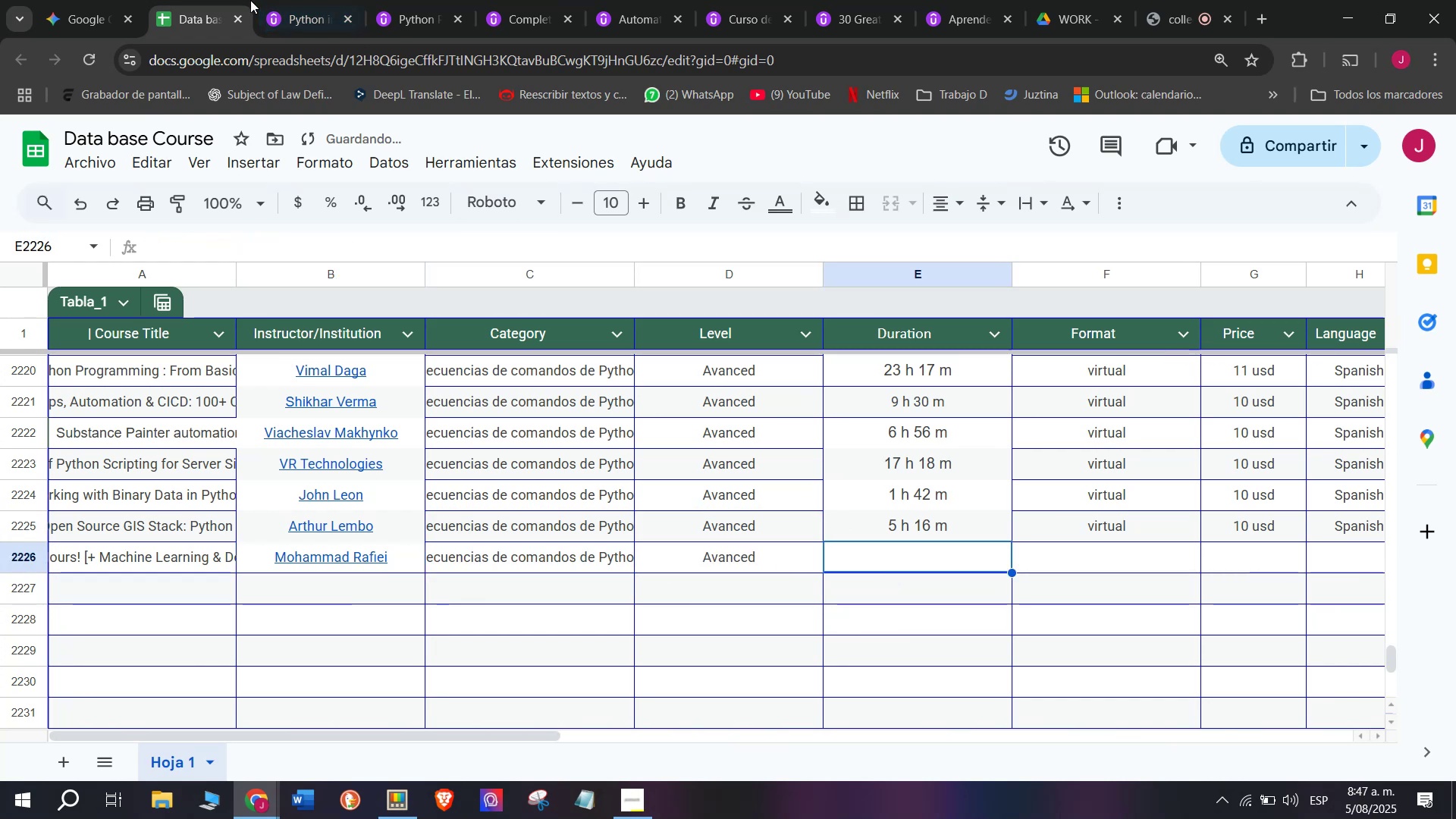 
left_click([282, 0])
 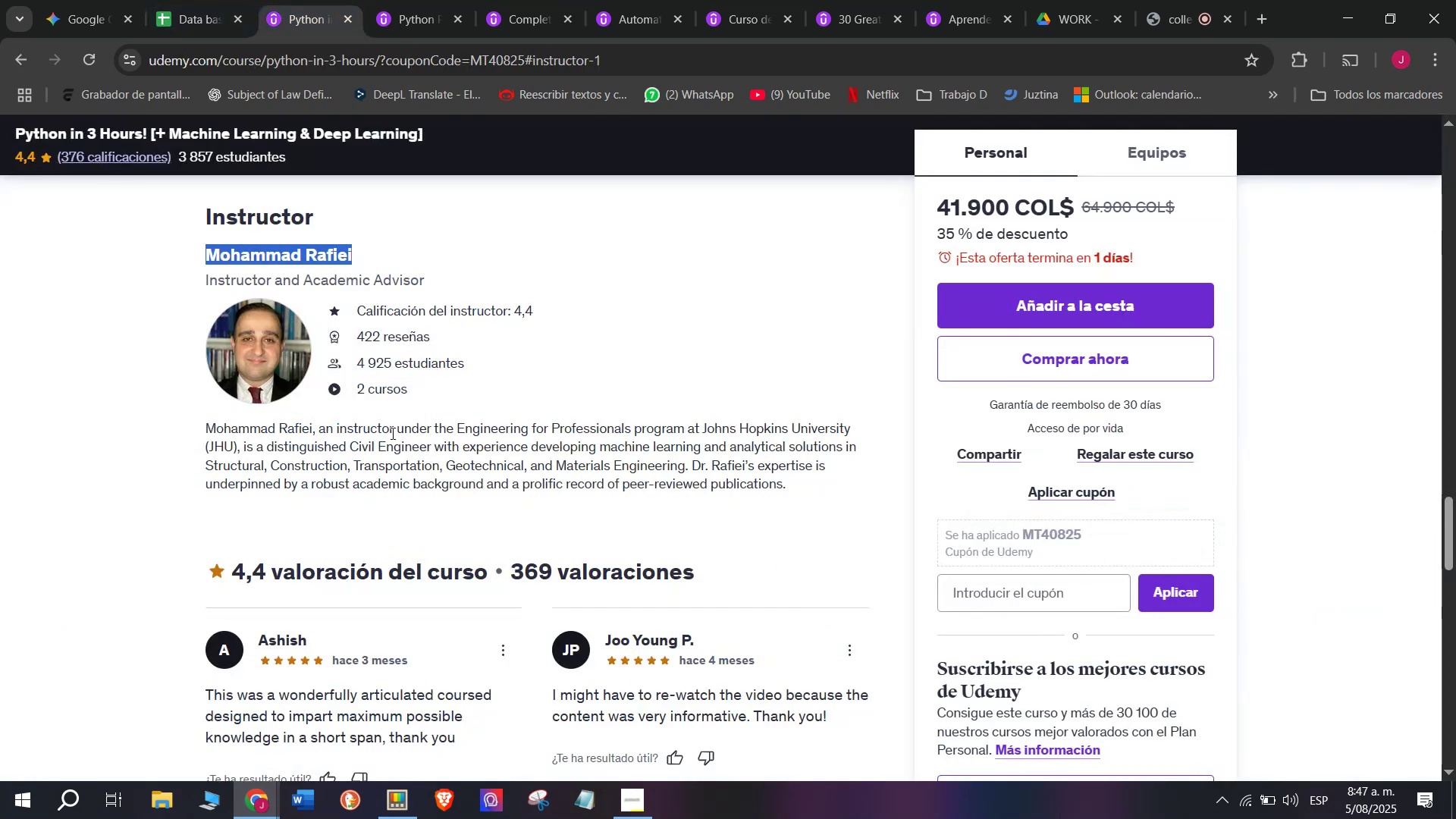 
scroll: coordinate [397, 435], scroll_direction: up, amount: 11.0
 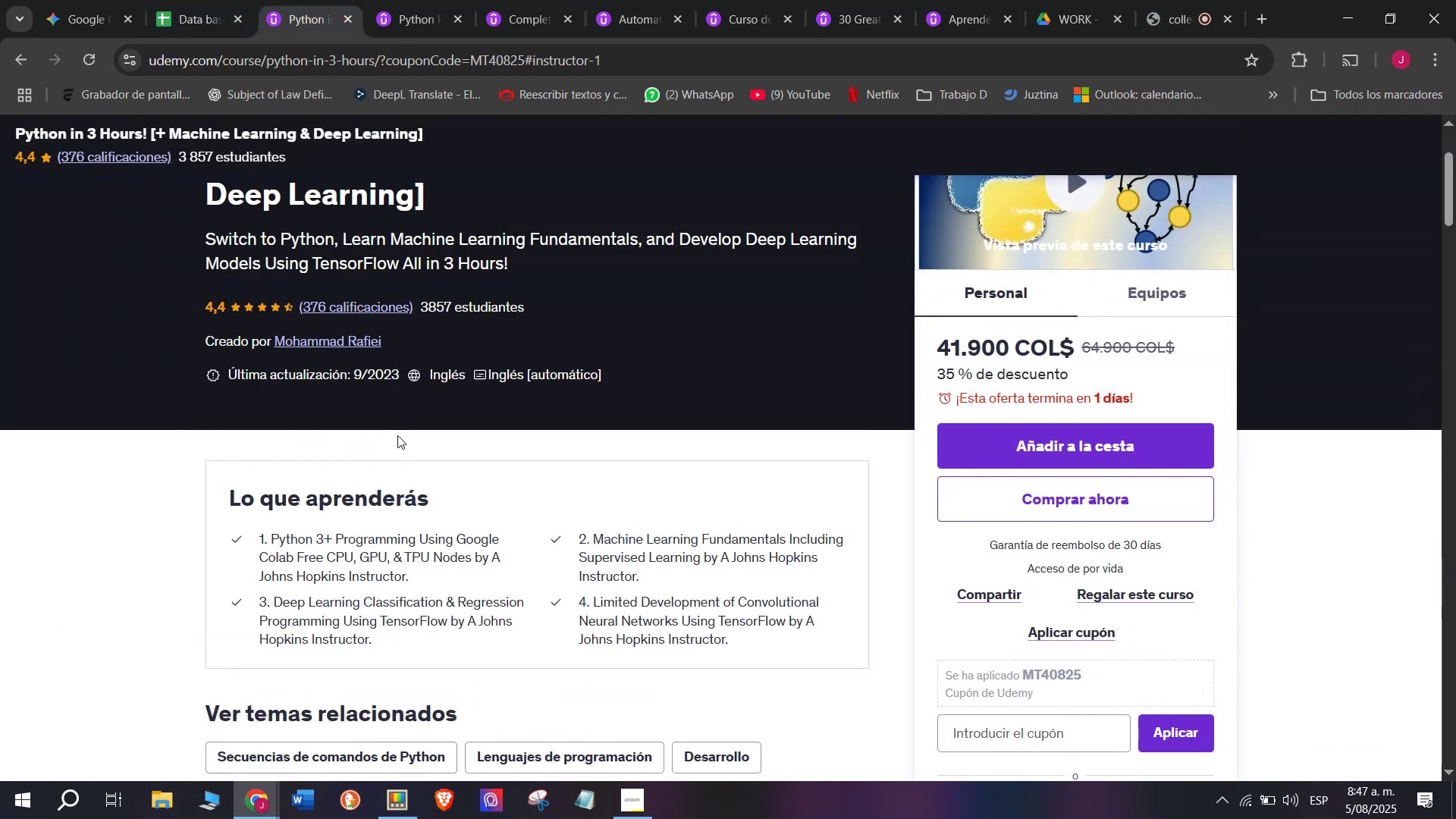 
left_click([209, 0])
 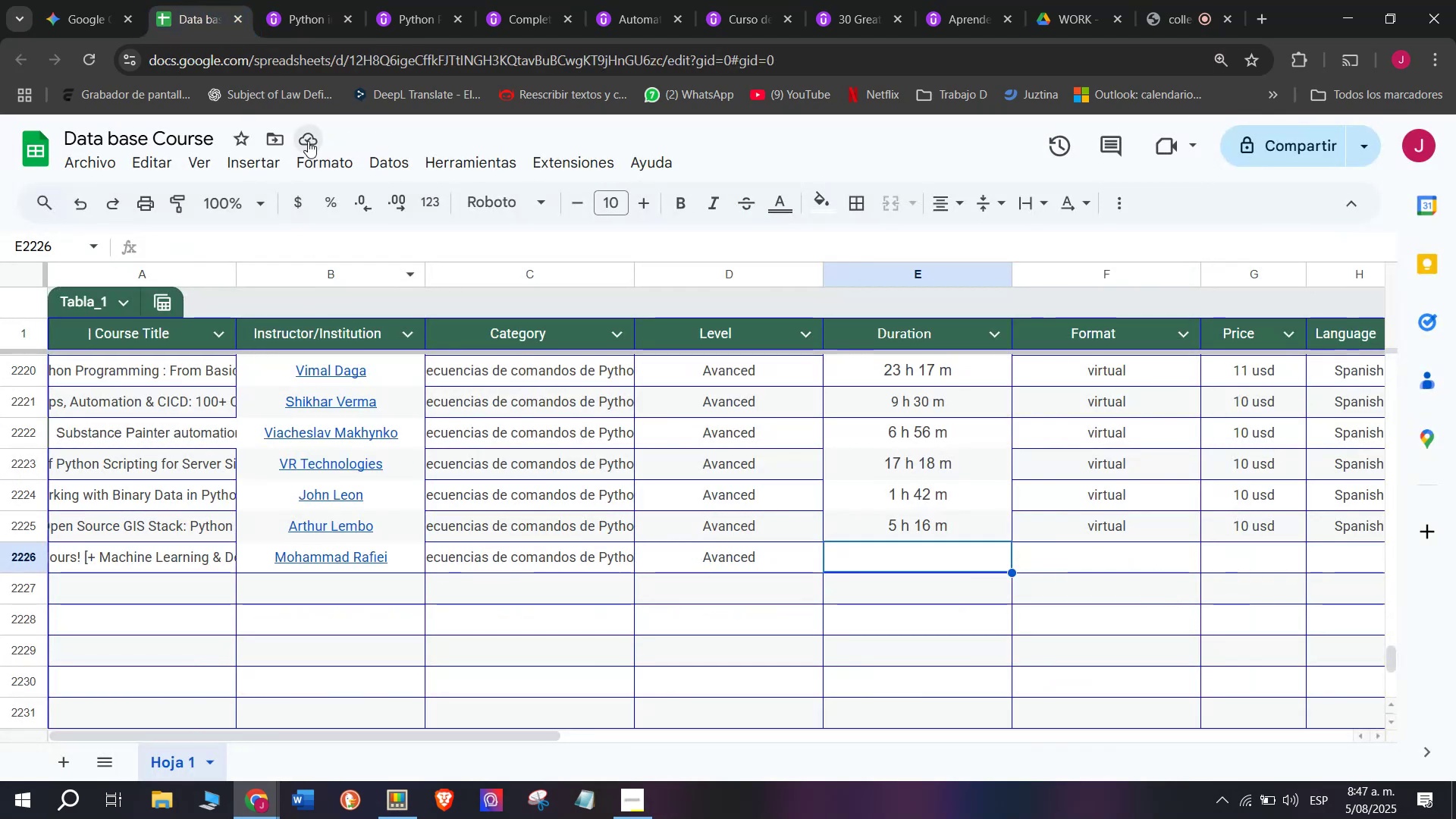 
left_click([315, 0])
 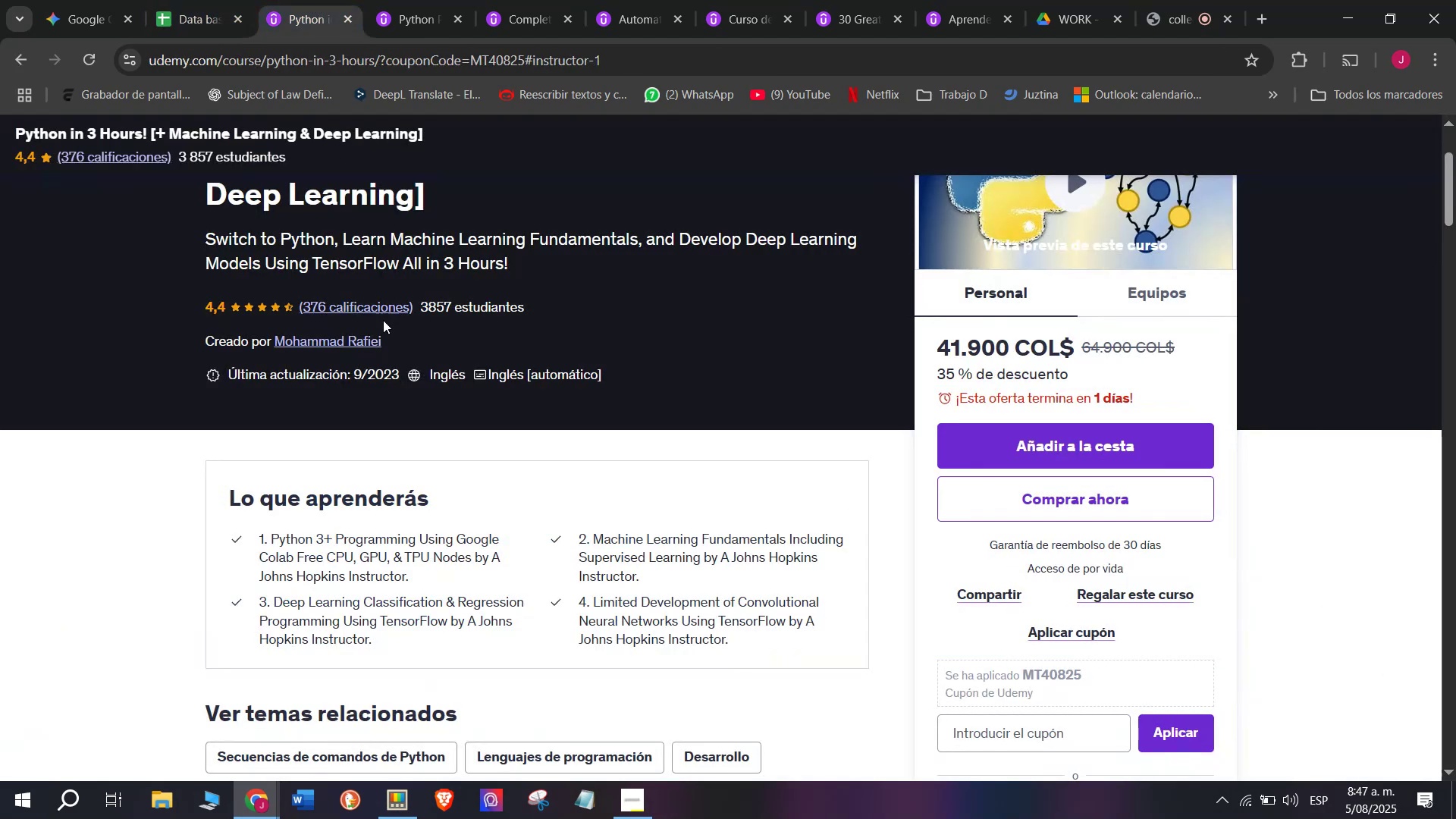 
scroll: coordinate [384, 343], scroll_direction: down, amount: 1.0
 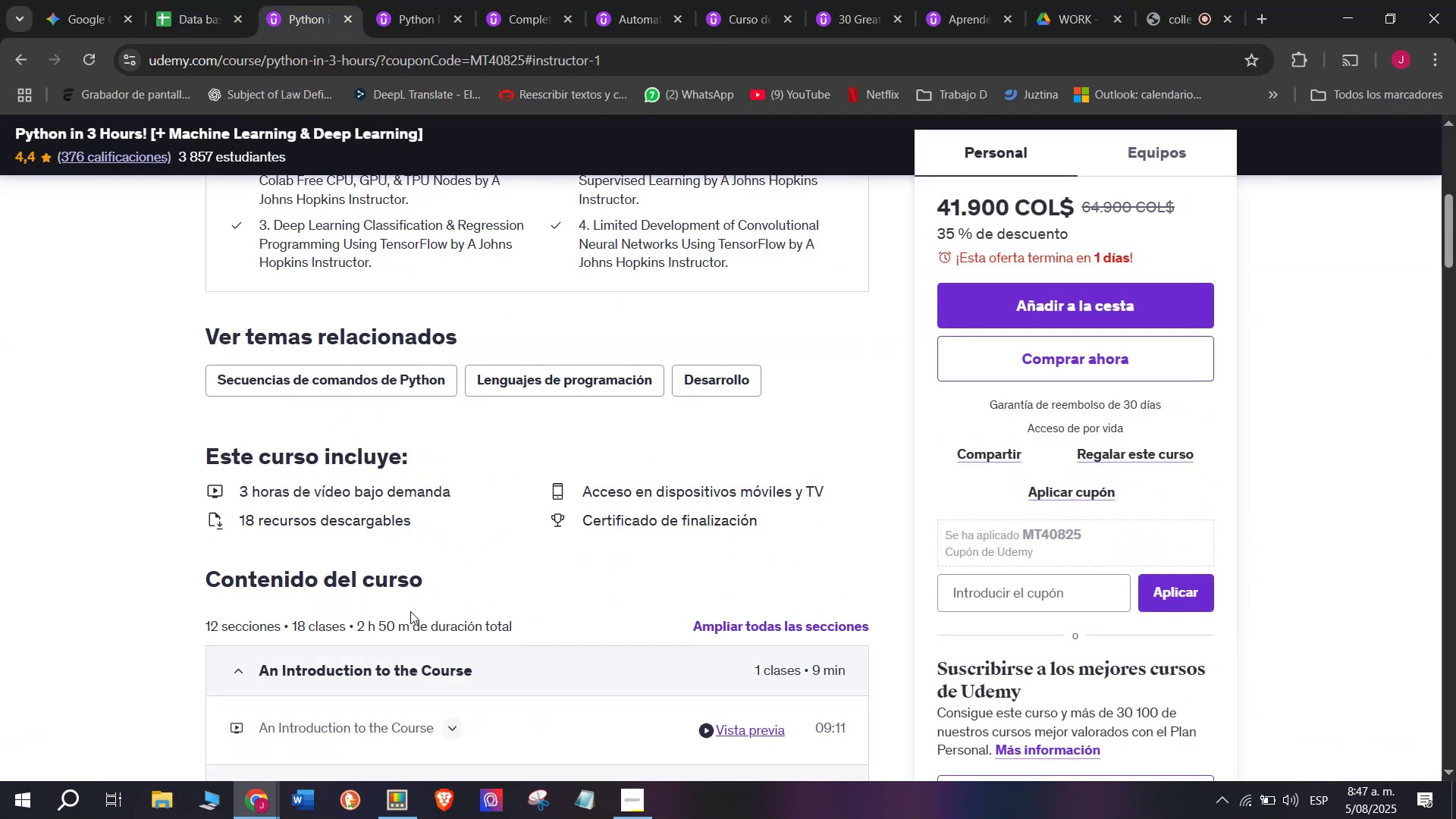 
left_click_drag(start_coordinate=[410, 621], to_coordinate=[354, 630])
 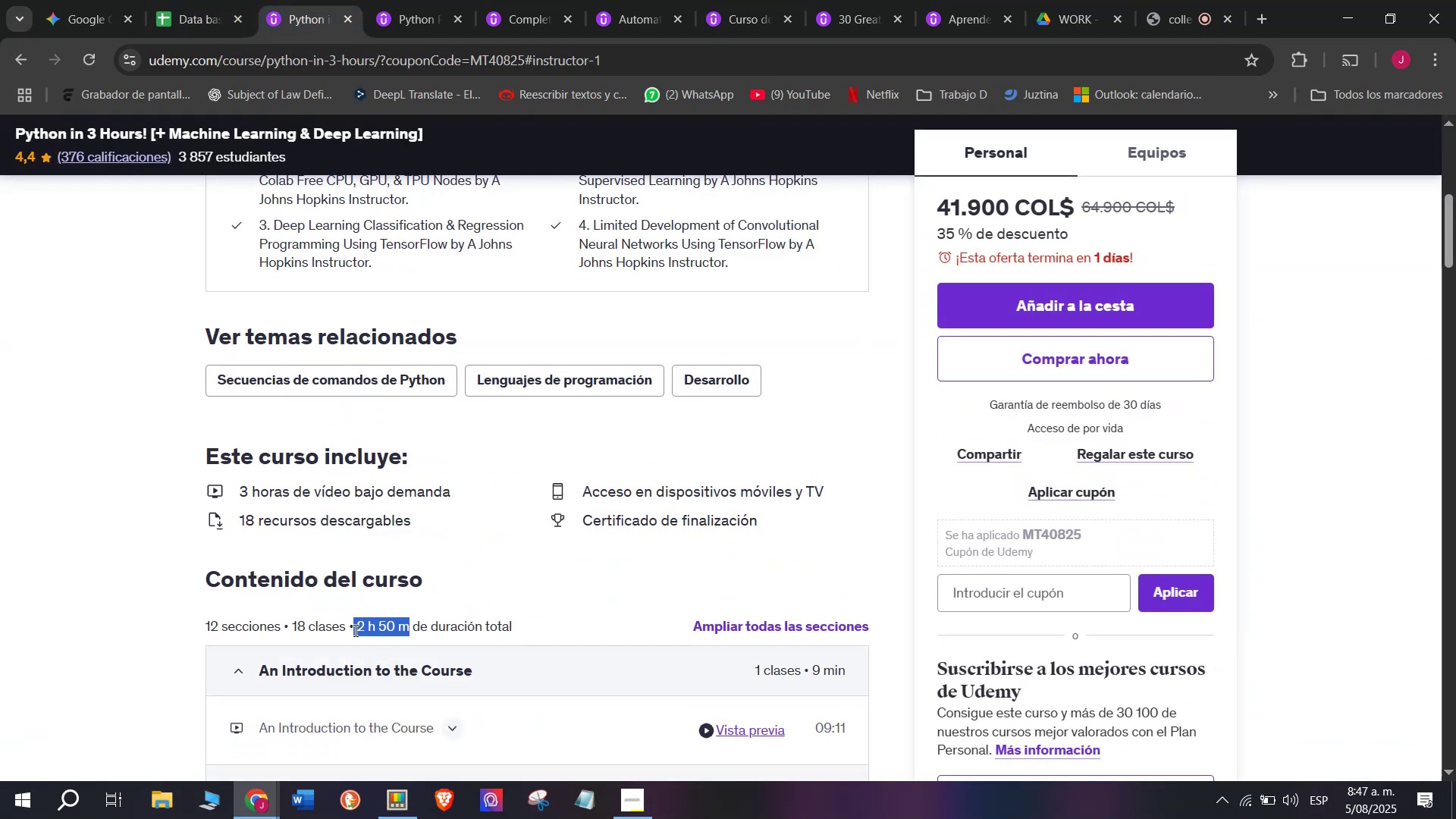 
key(Break)
 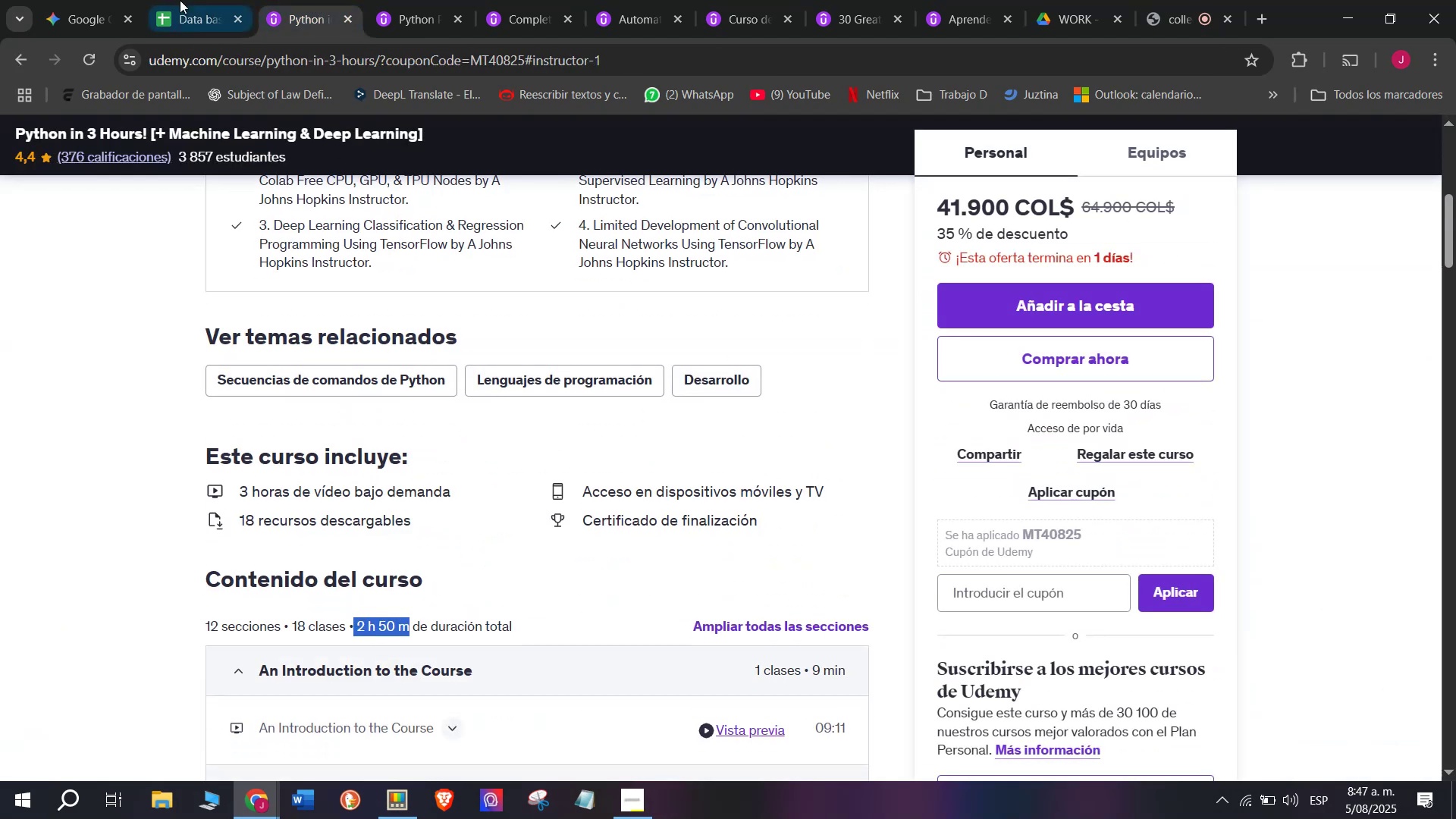 
key(Control+ControlLeft)
 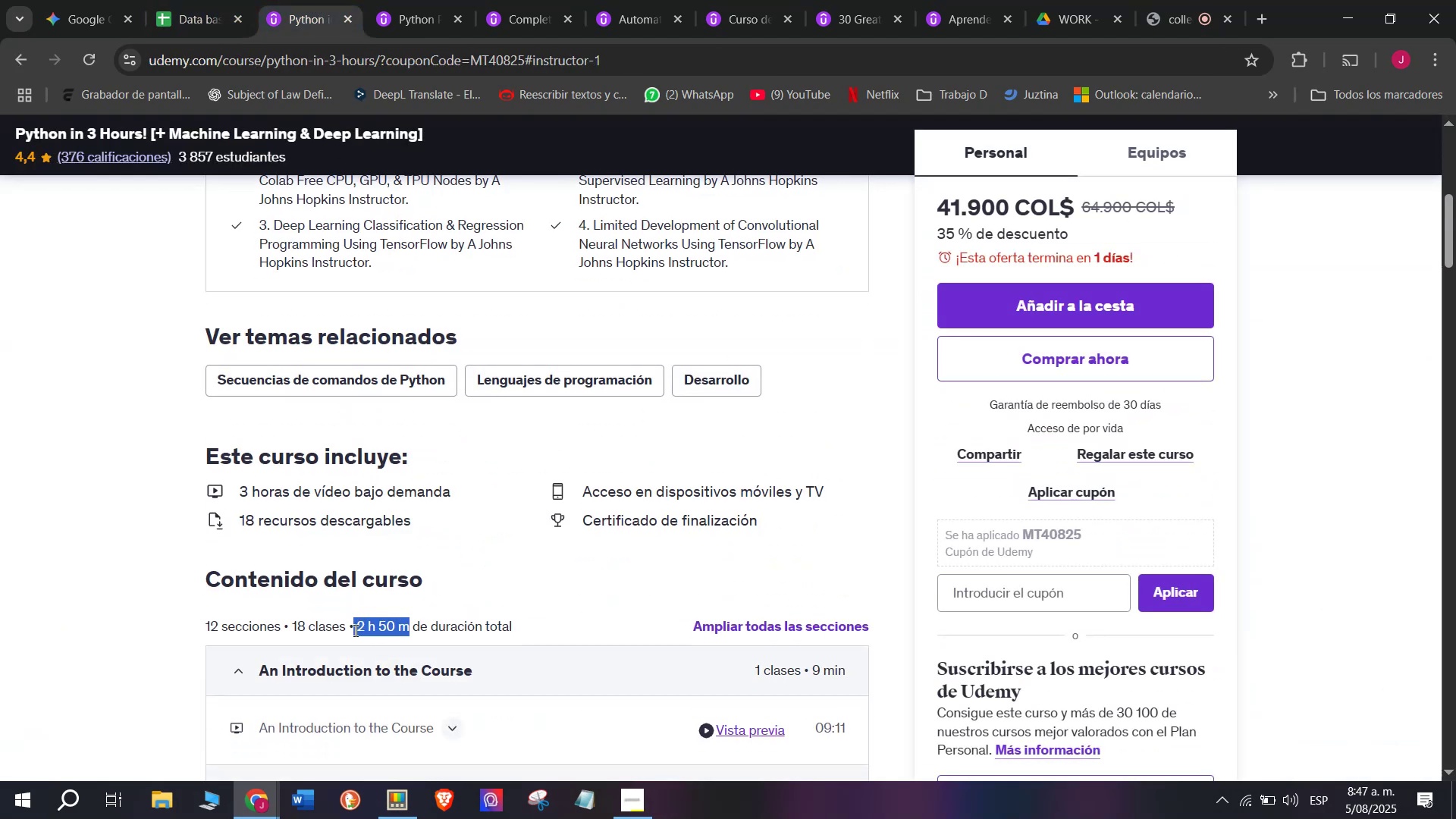 
key(Control+C)
 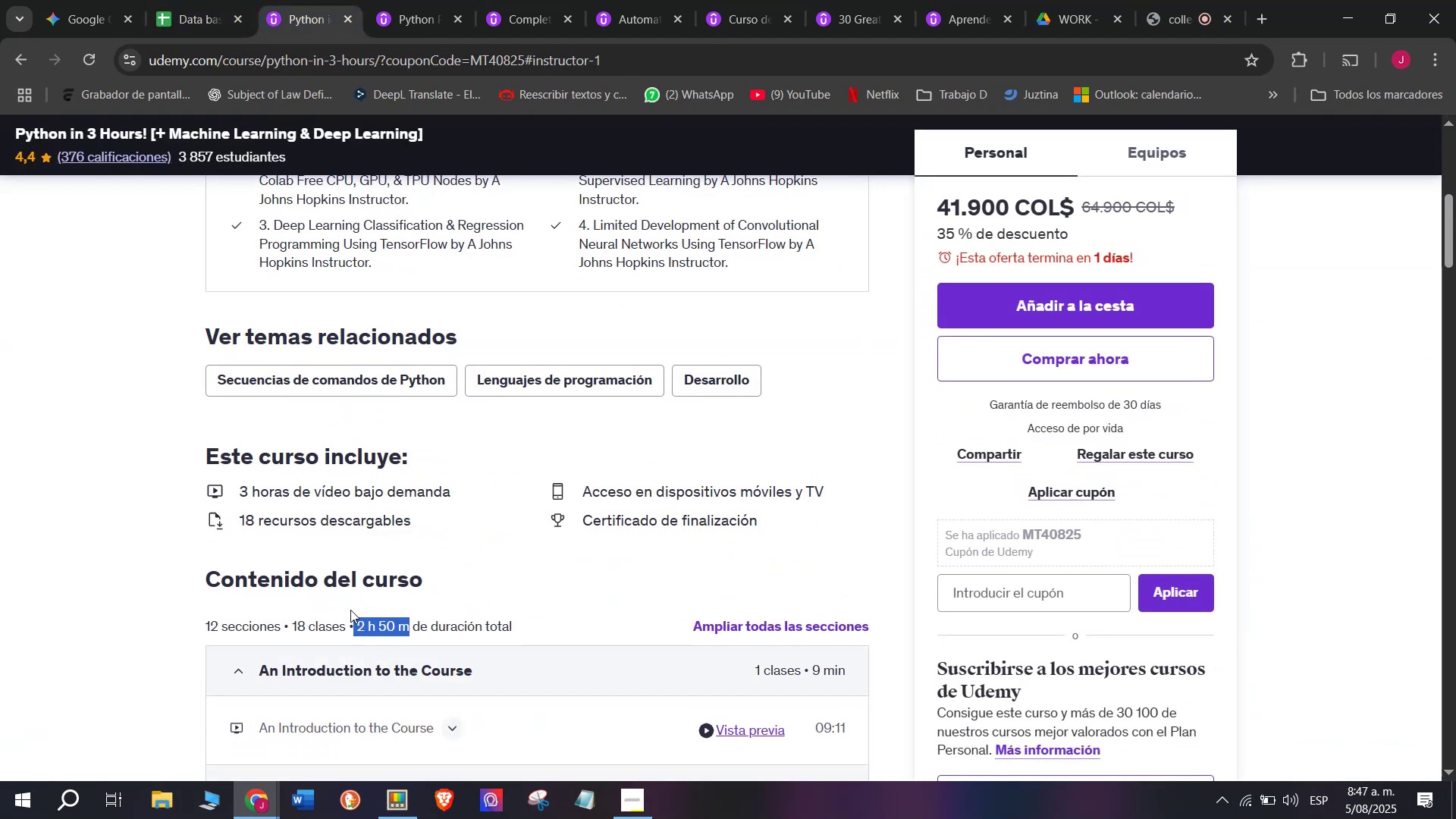 
key(Break)
 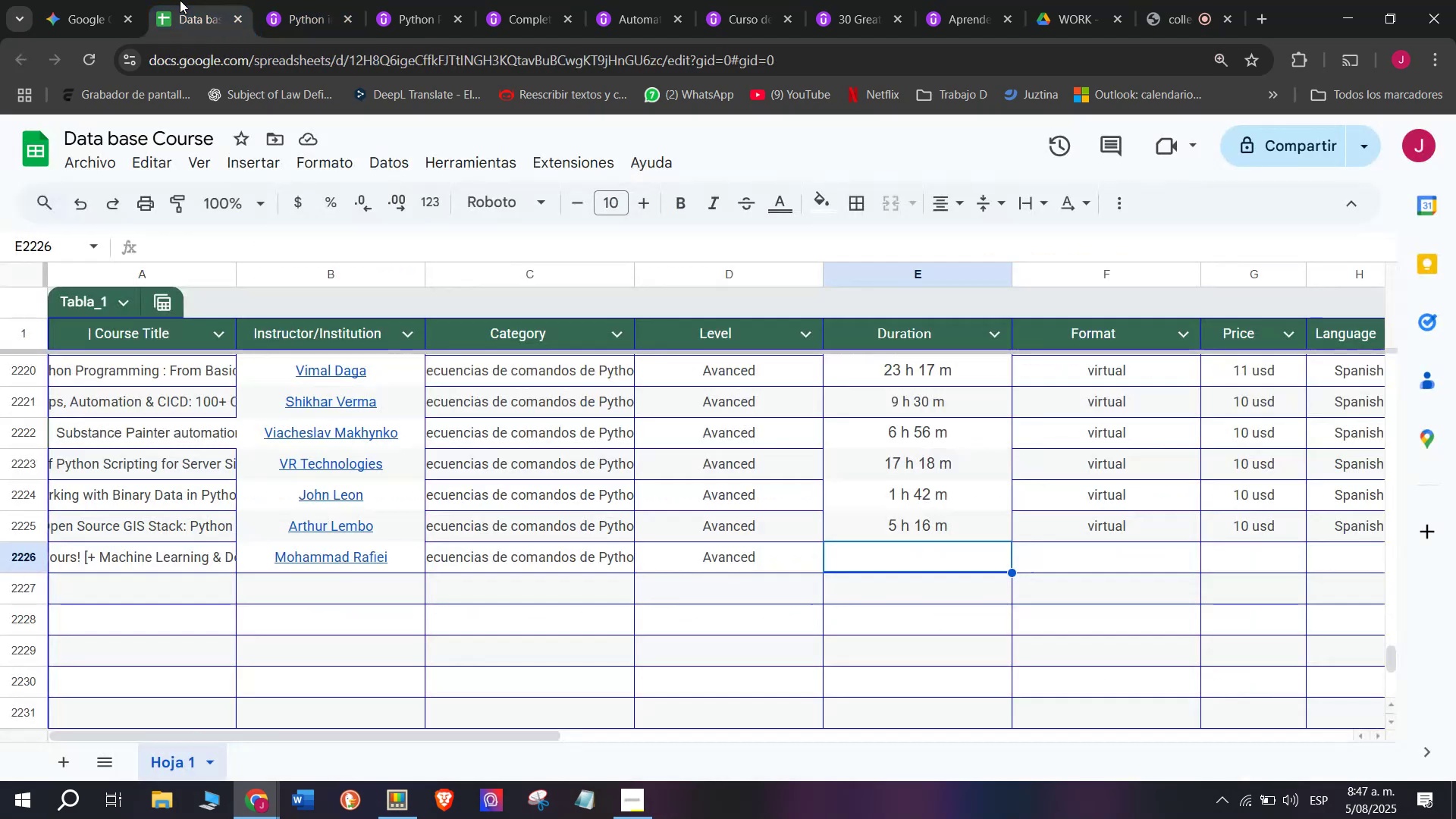 
key(Control+ControlLeft)
 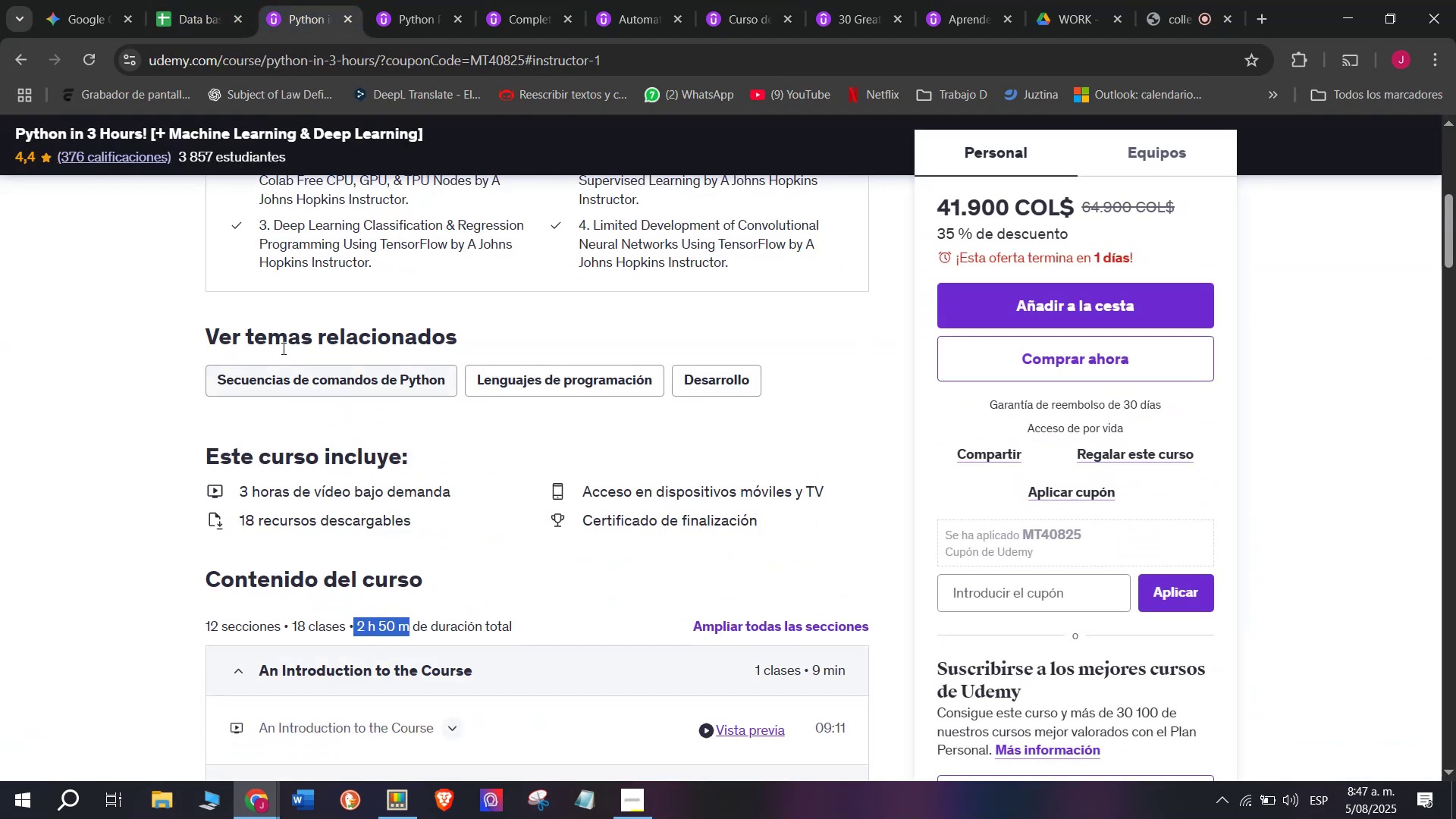 
key(Control+C)
 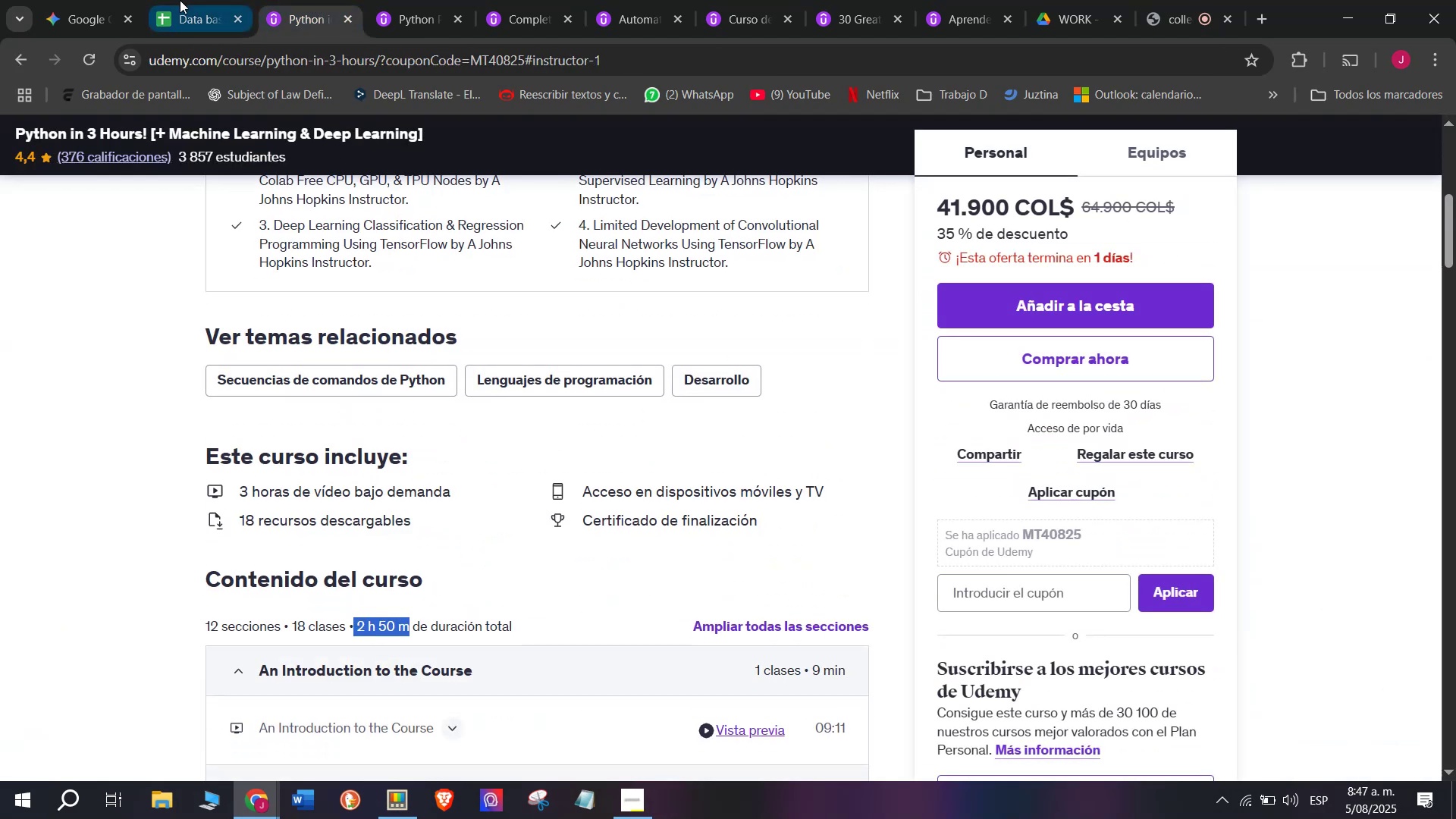 
left_click([180, 0])
 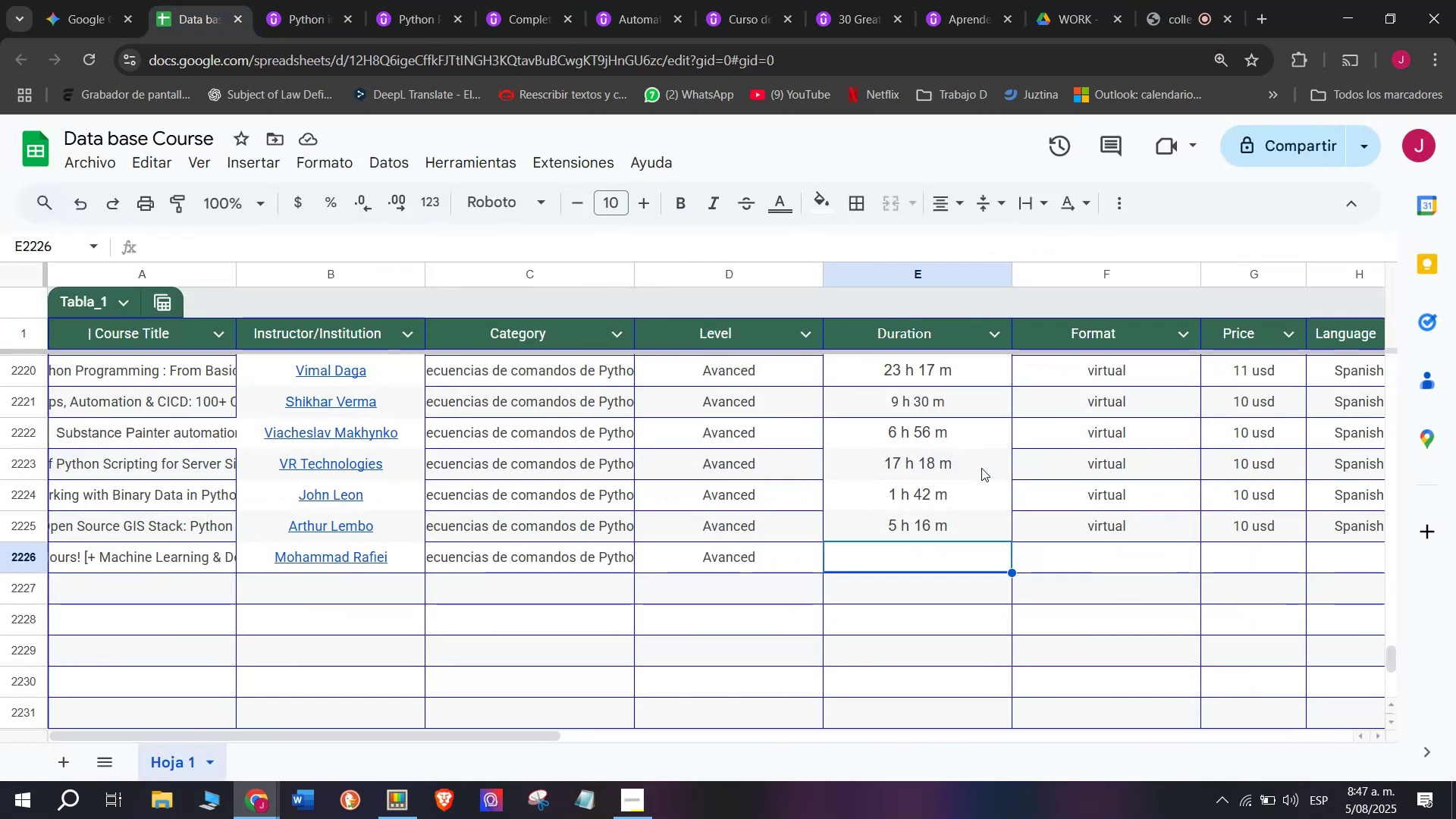 
key(Z)
 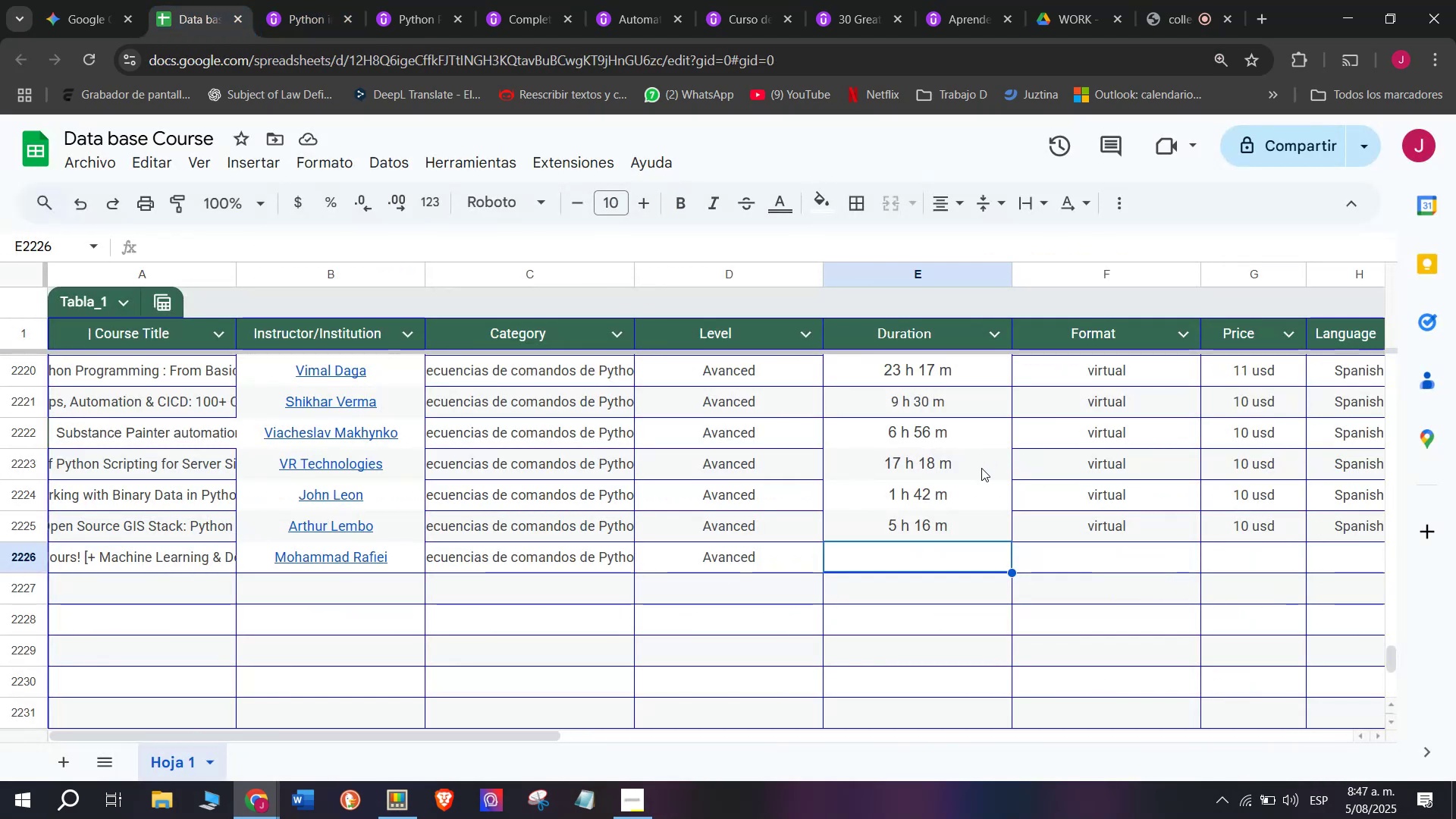 
key(Control+ControlLeft)
 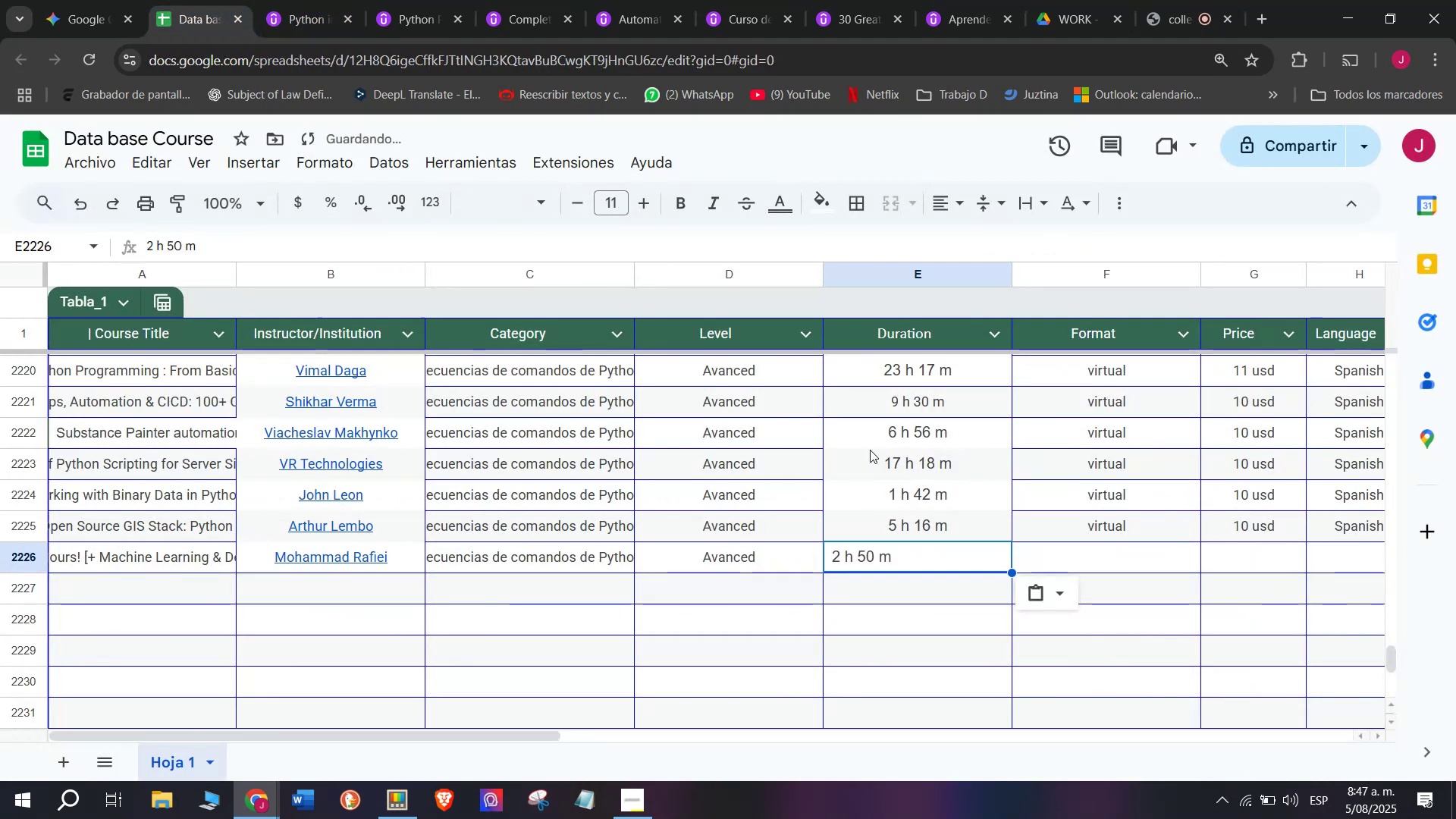 
key(Control+V)
 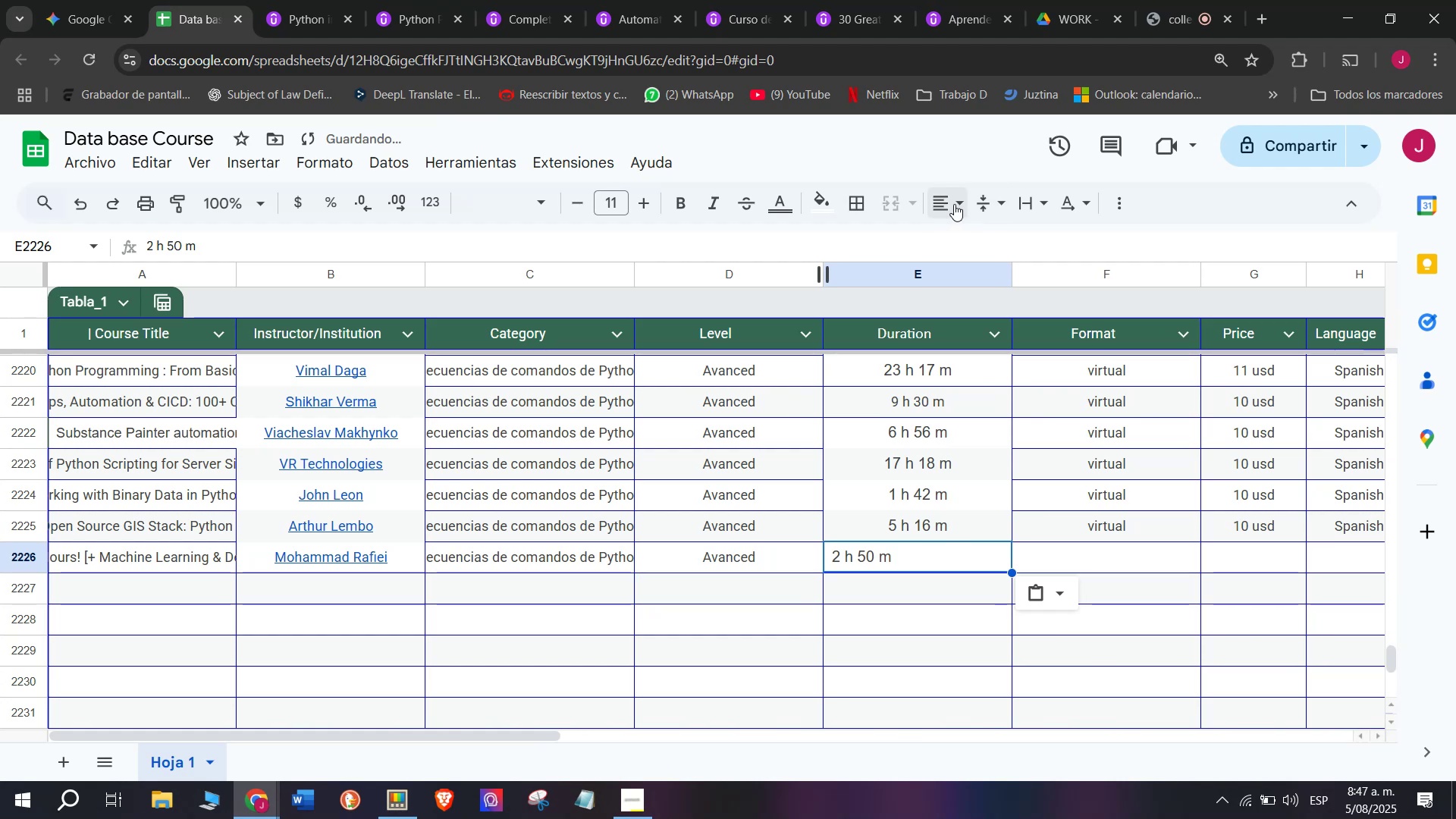 
double_click([981, 237])
 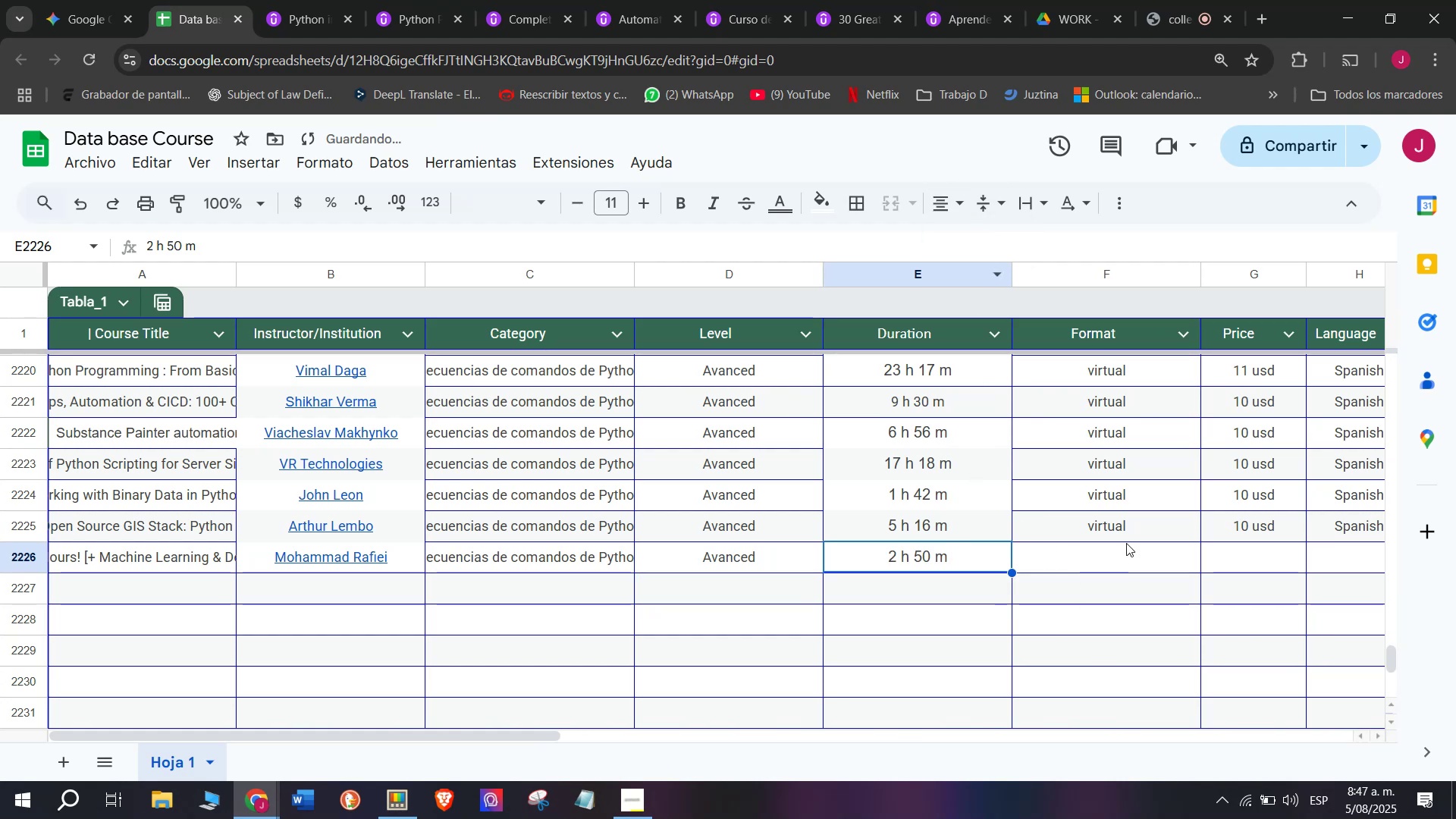 
left_click([1127, 541])
 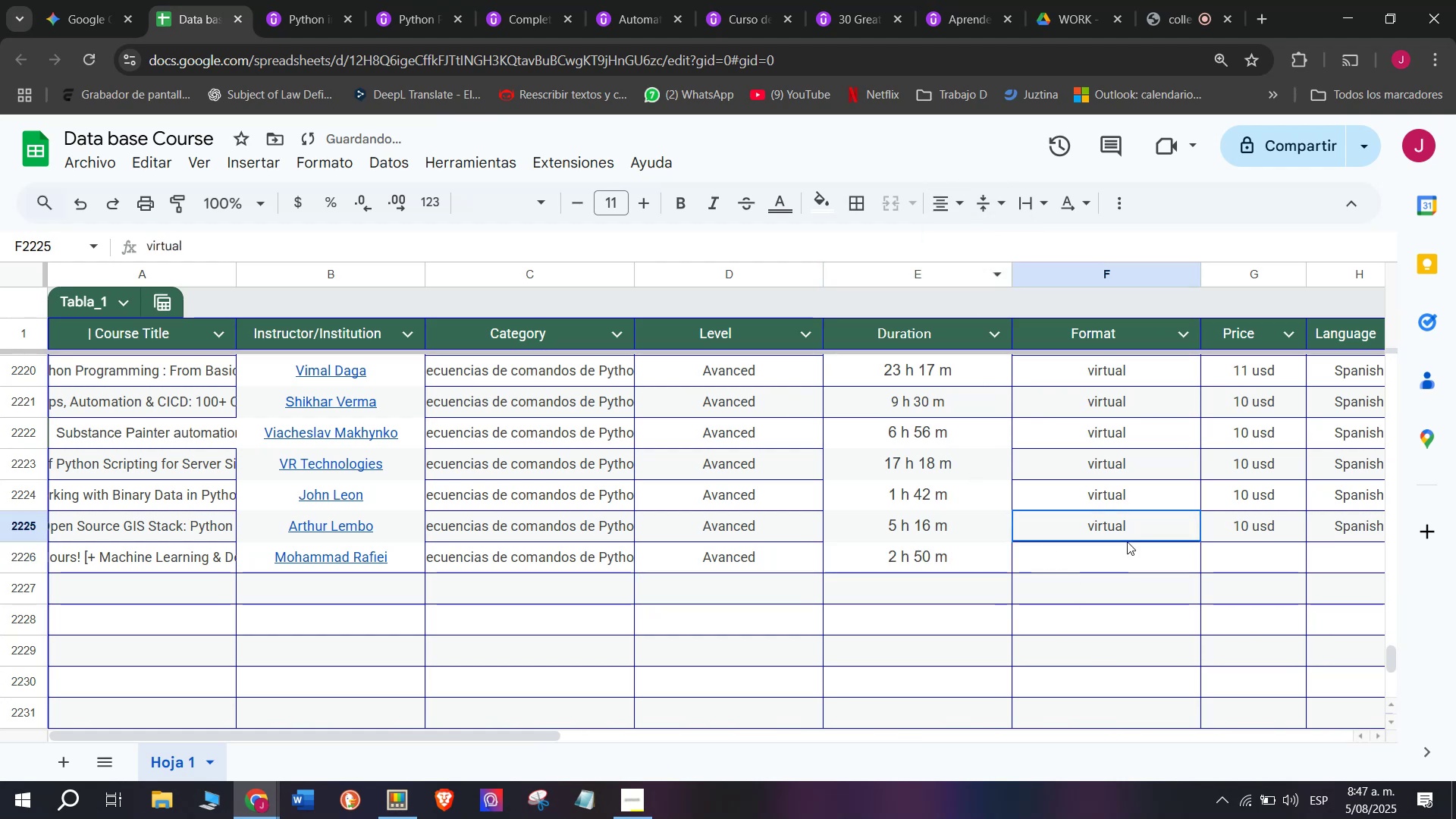 
key(Break)
 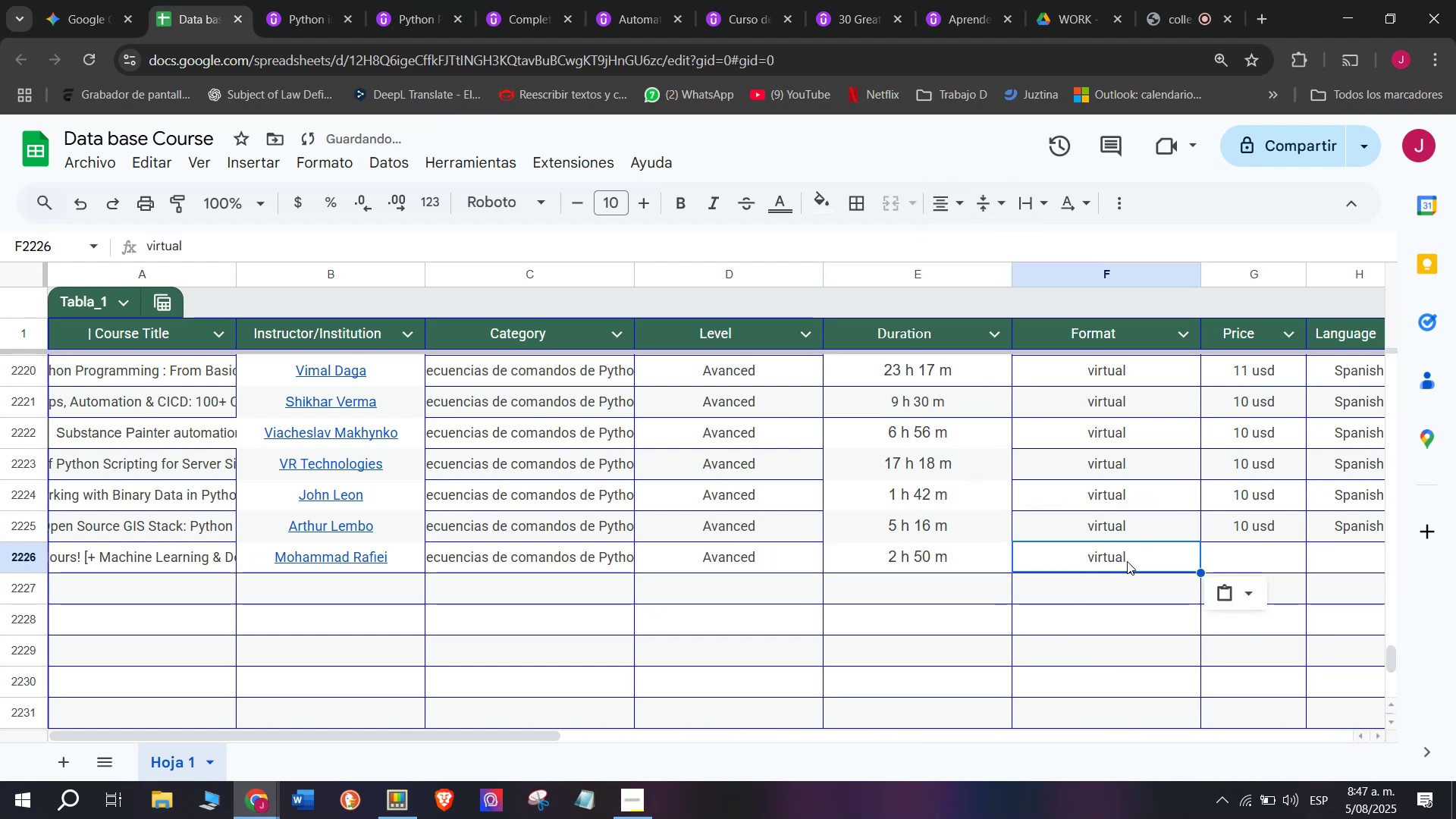 
key(Control+ControlLeft)
 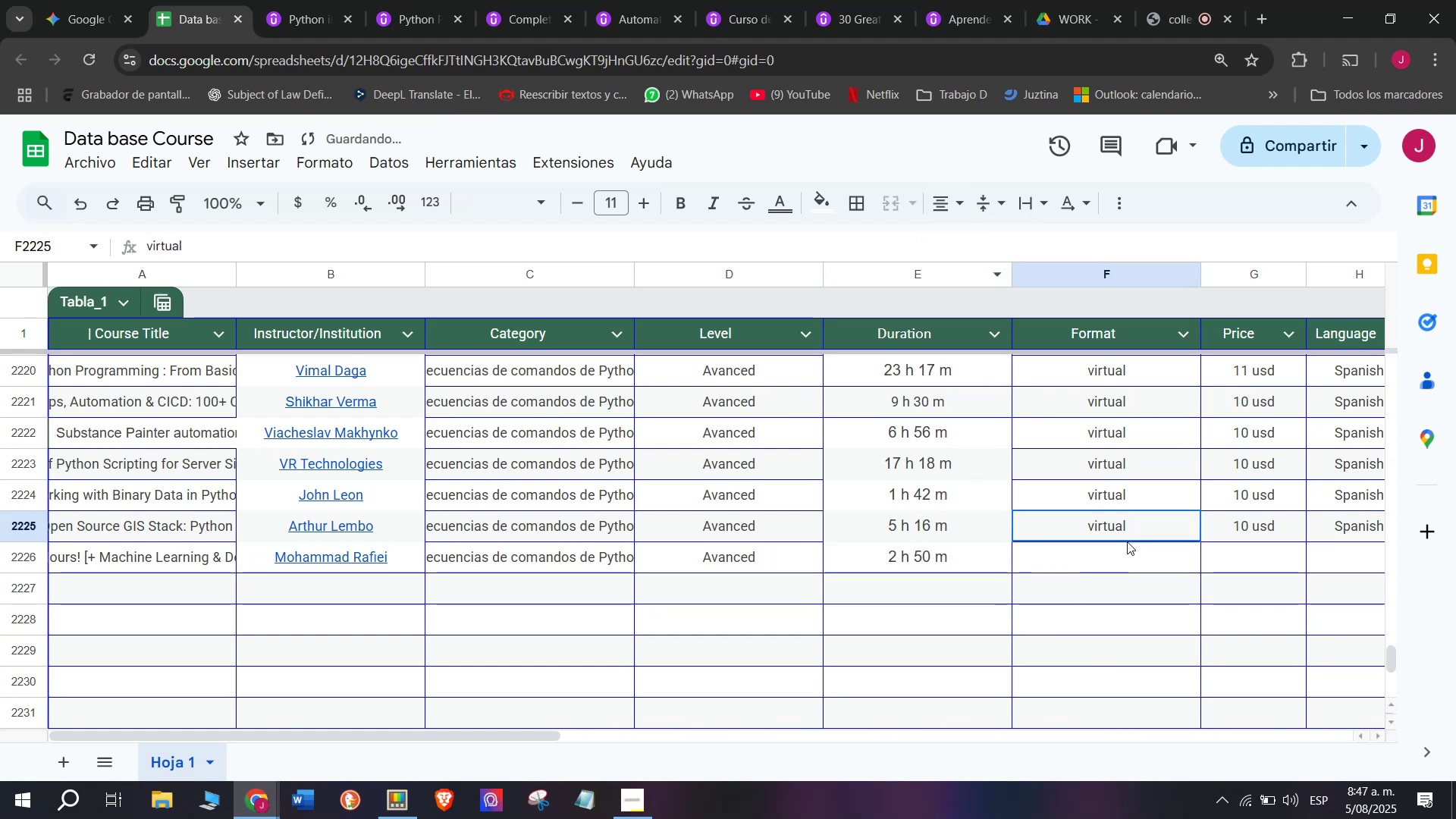 
key(Control+C)
 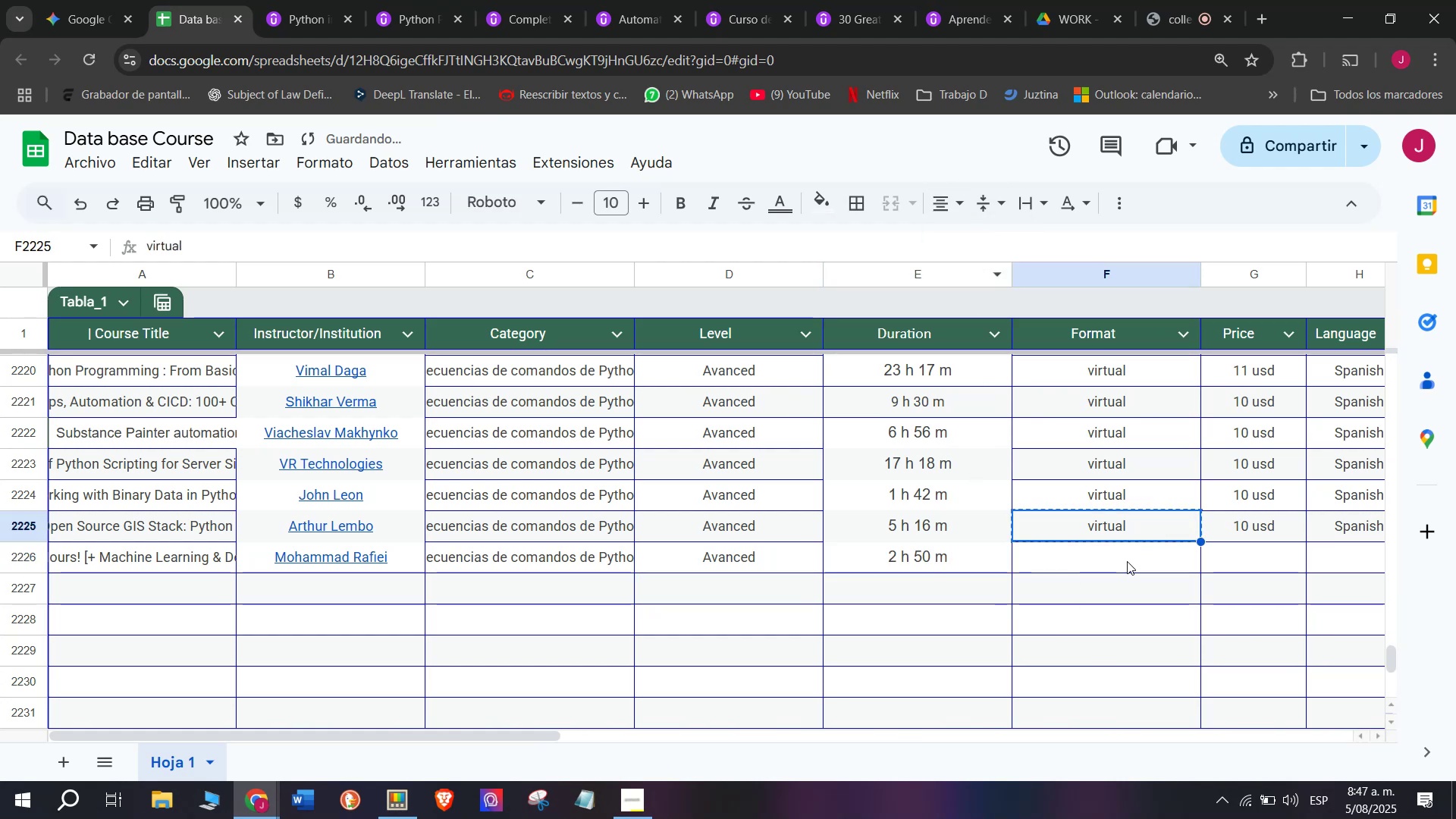 
key(Z)
 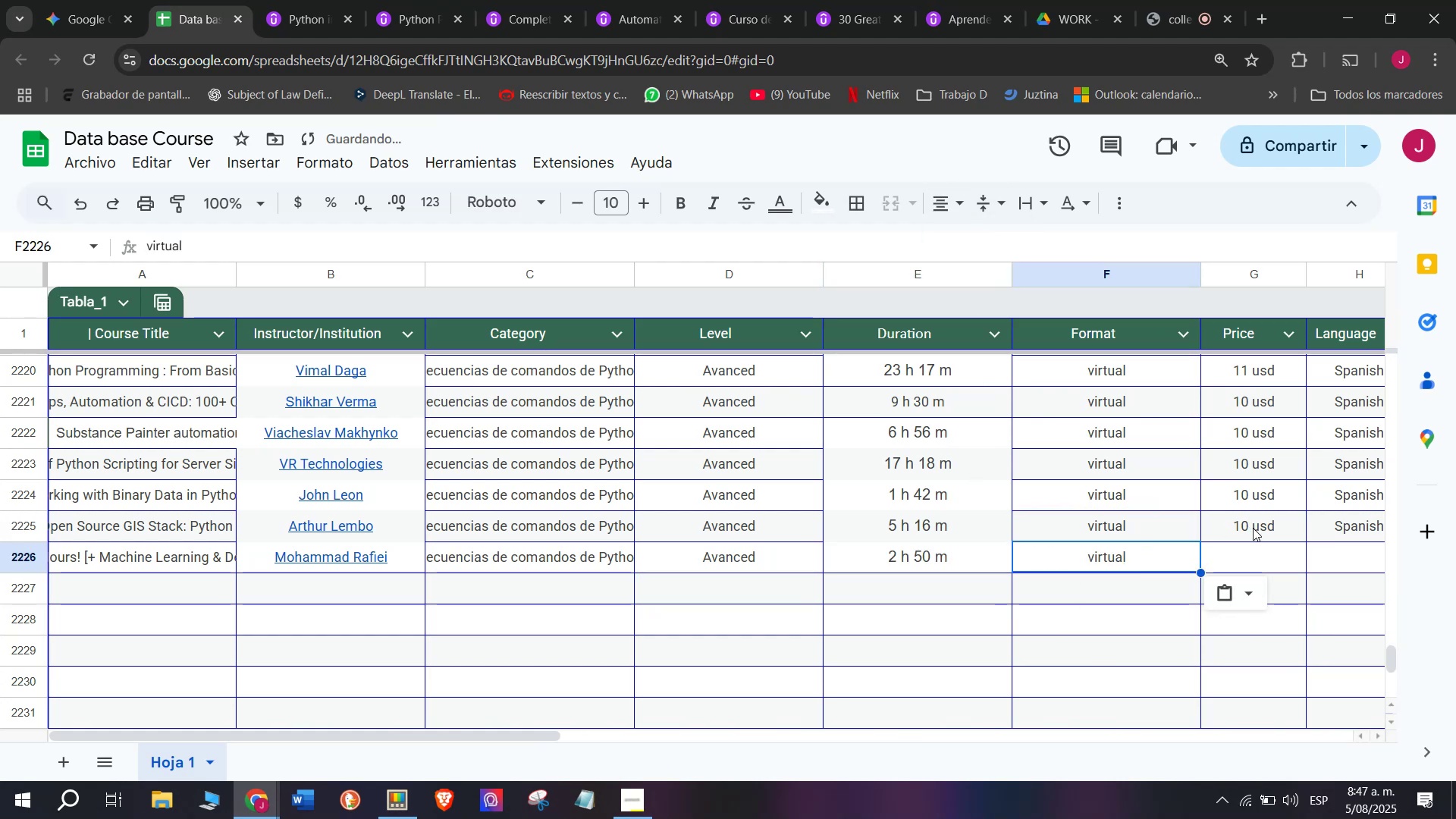 
key(Control+ControlLeft)
 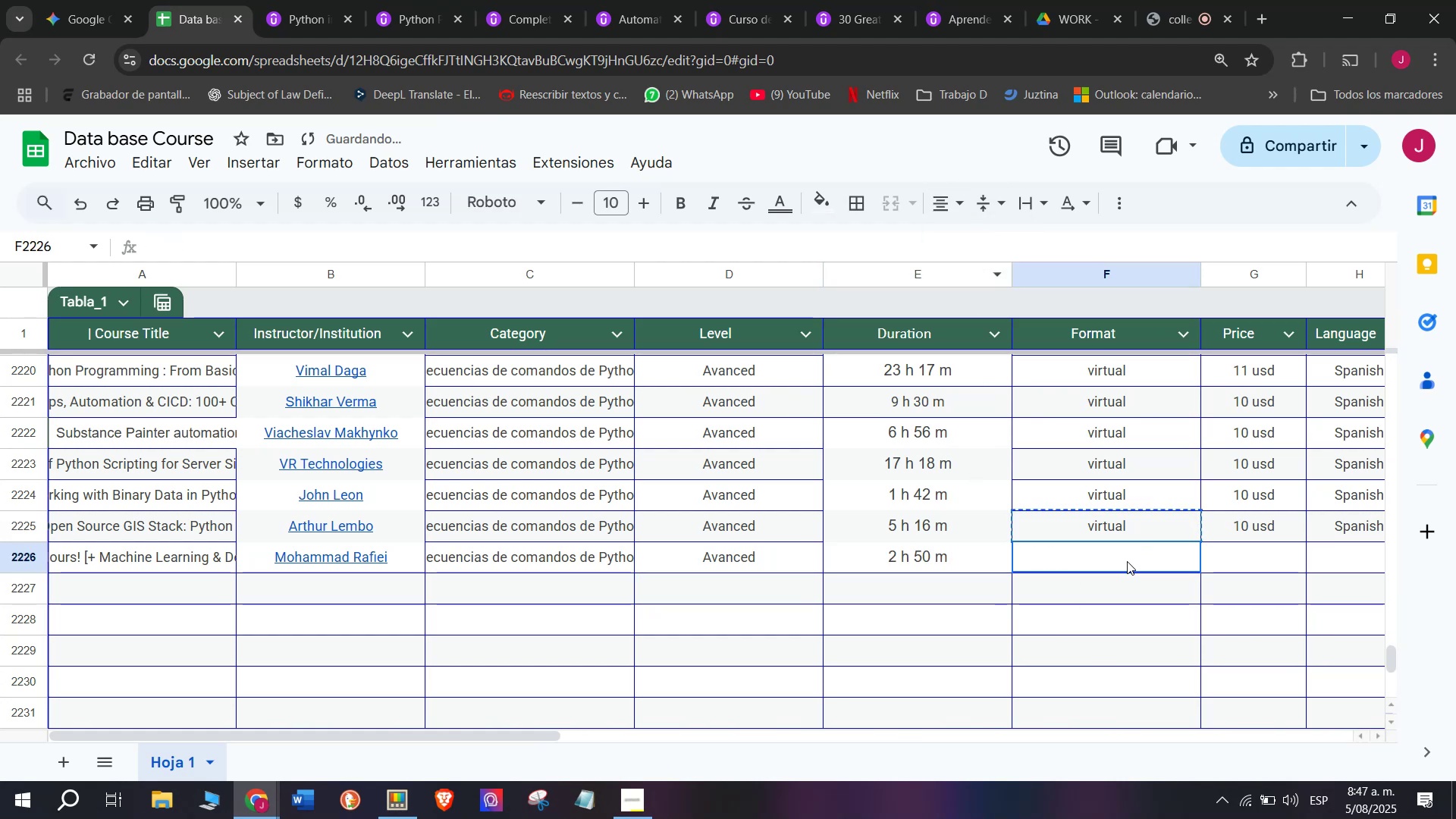 
key(Control+V)
 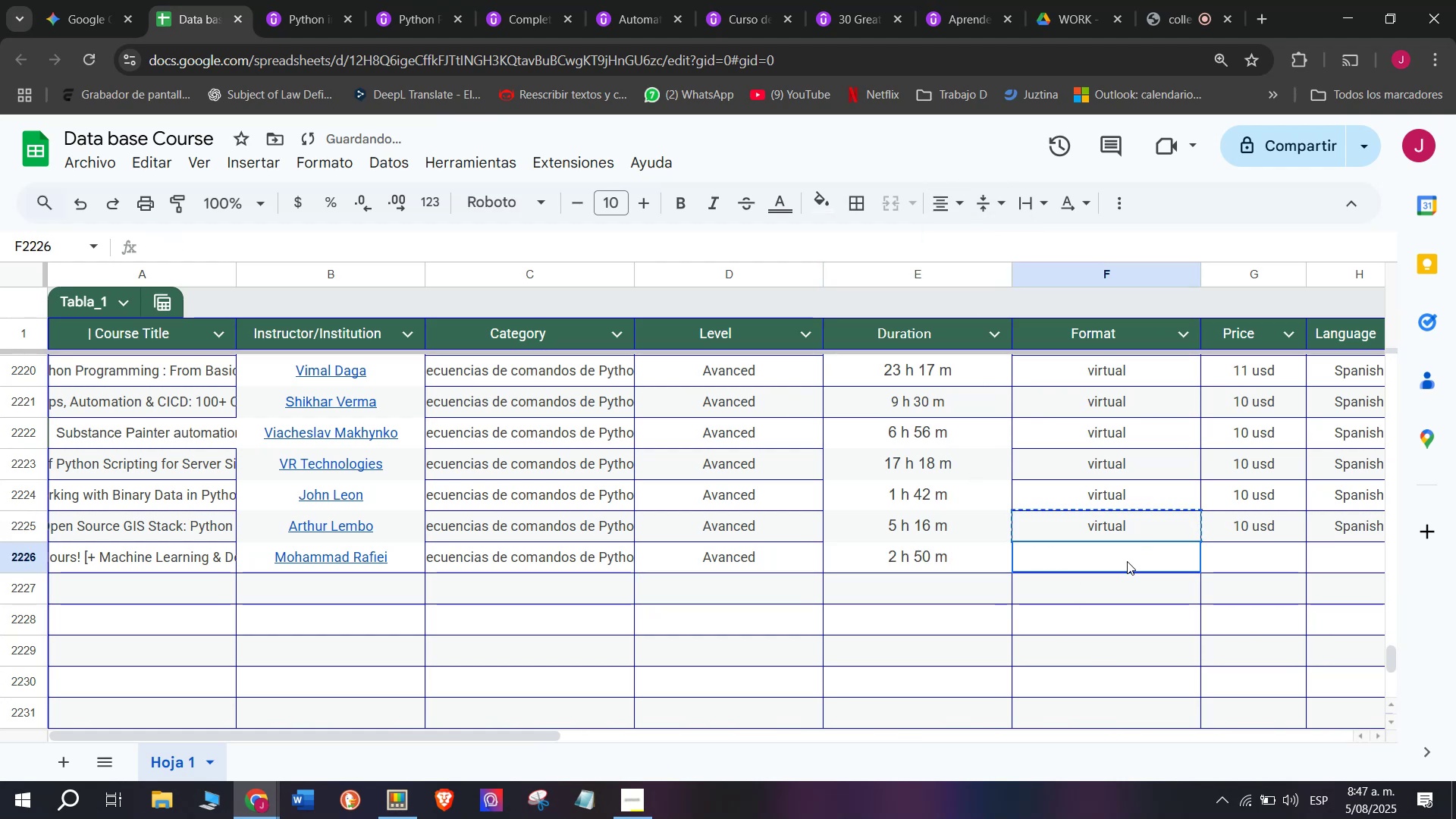 
double_click([1127, 561])
 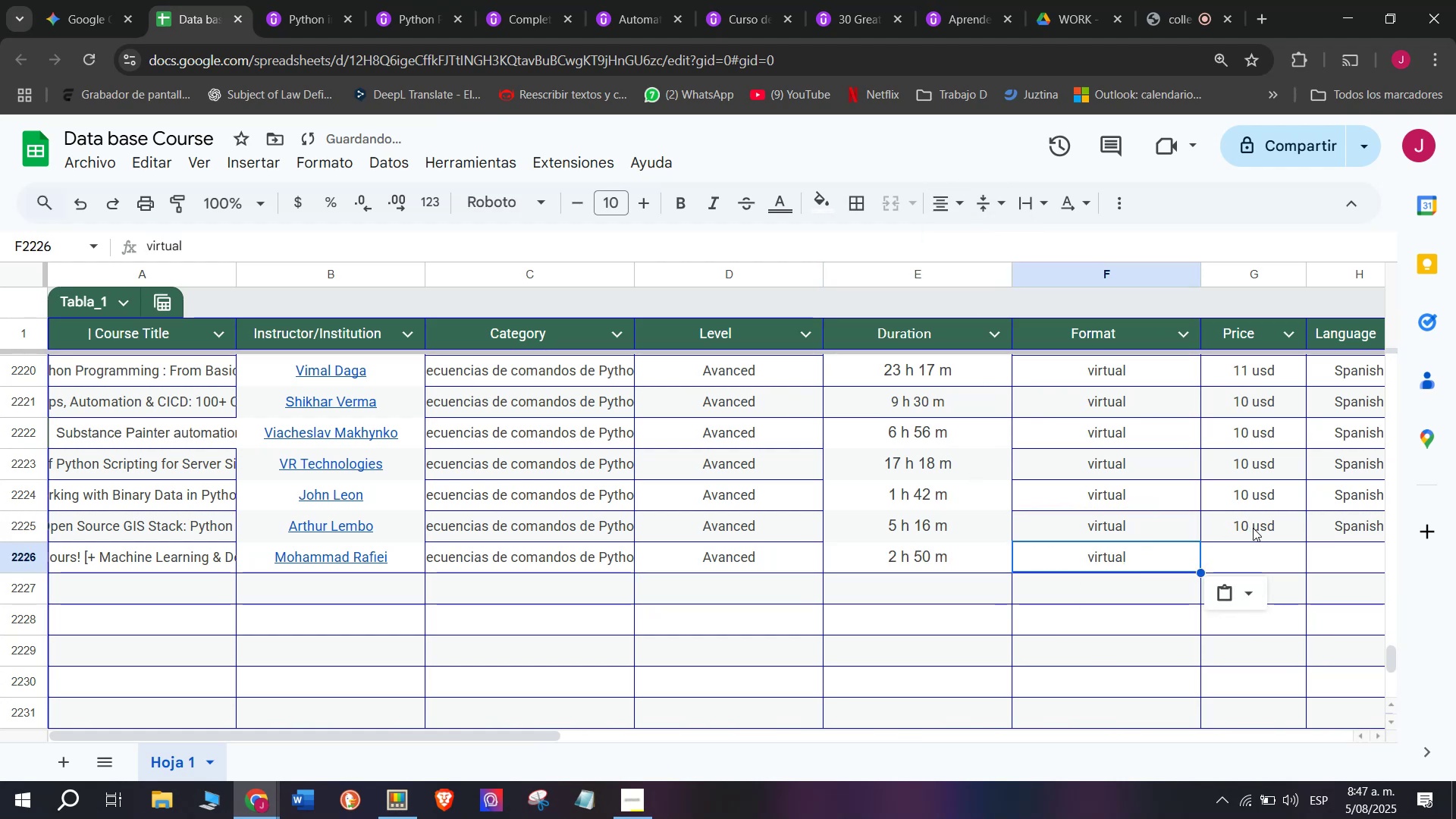 
left_click([1254, 528])
 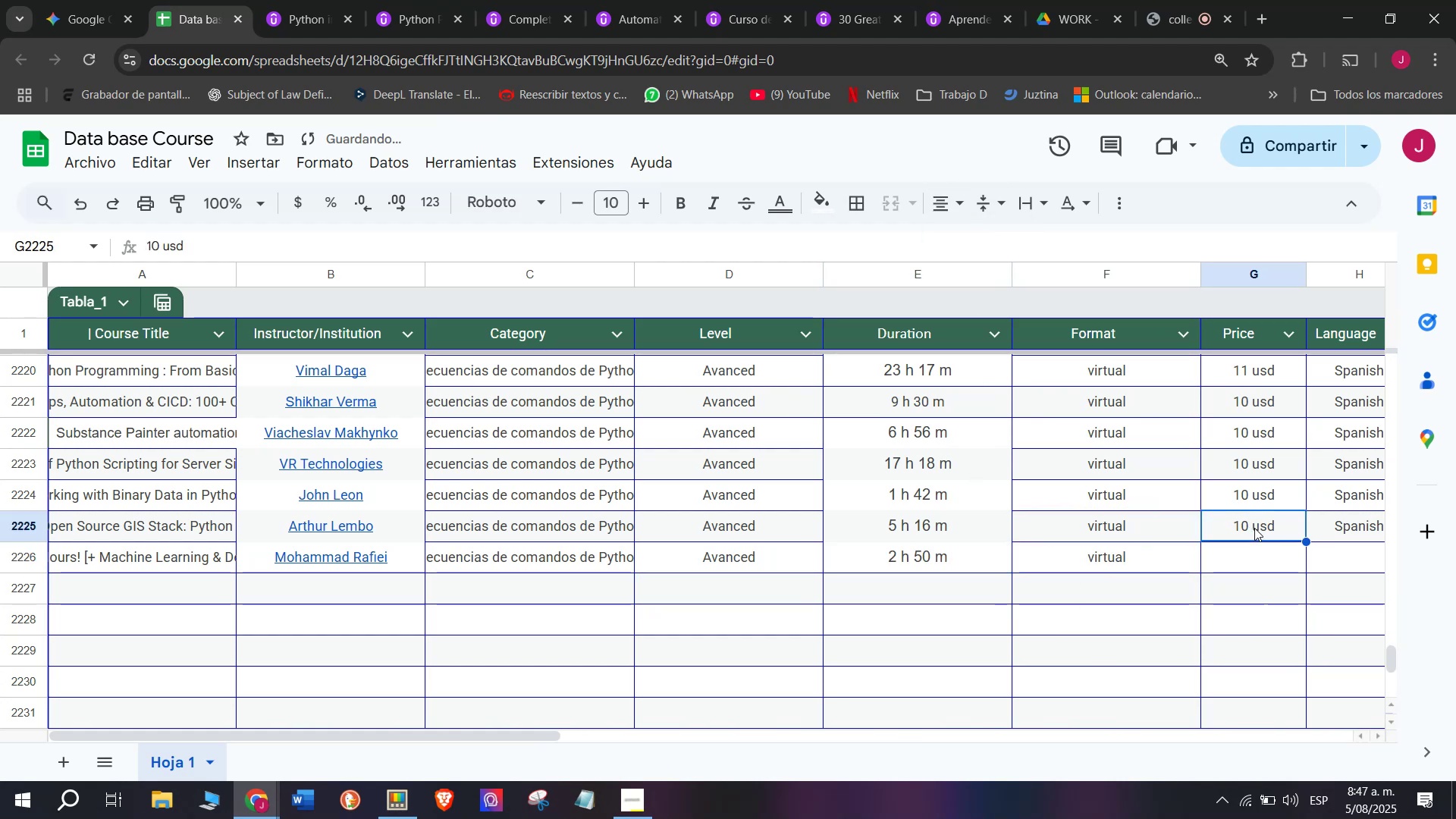 
key(Control+ControlLeft)
 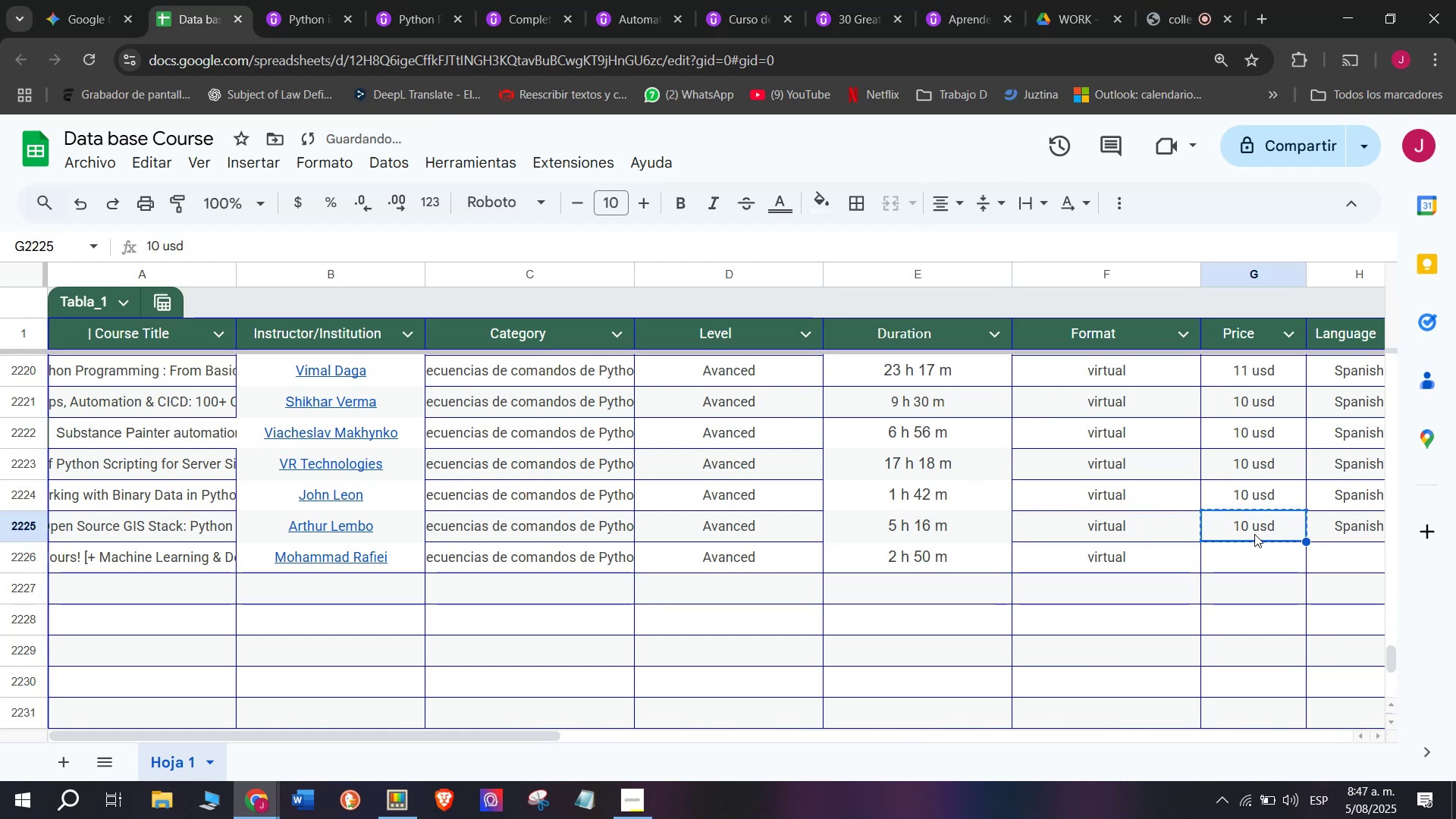 
key(Break)
 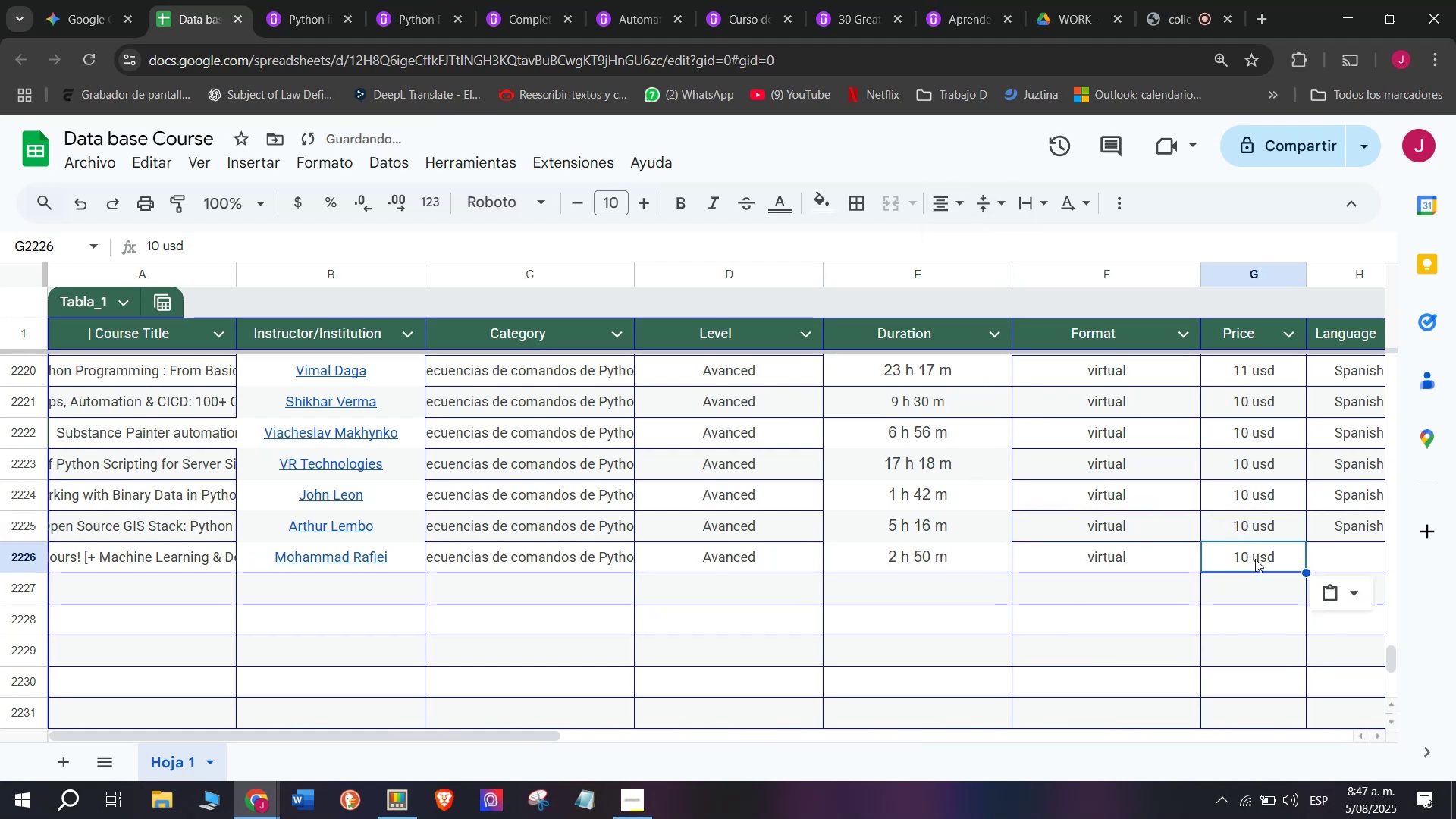 
key(Control+C)
 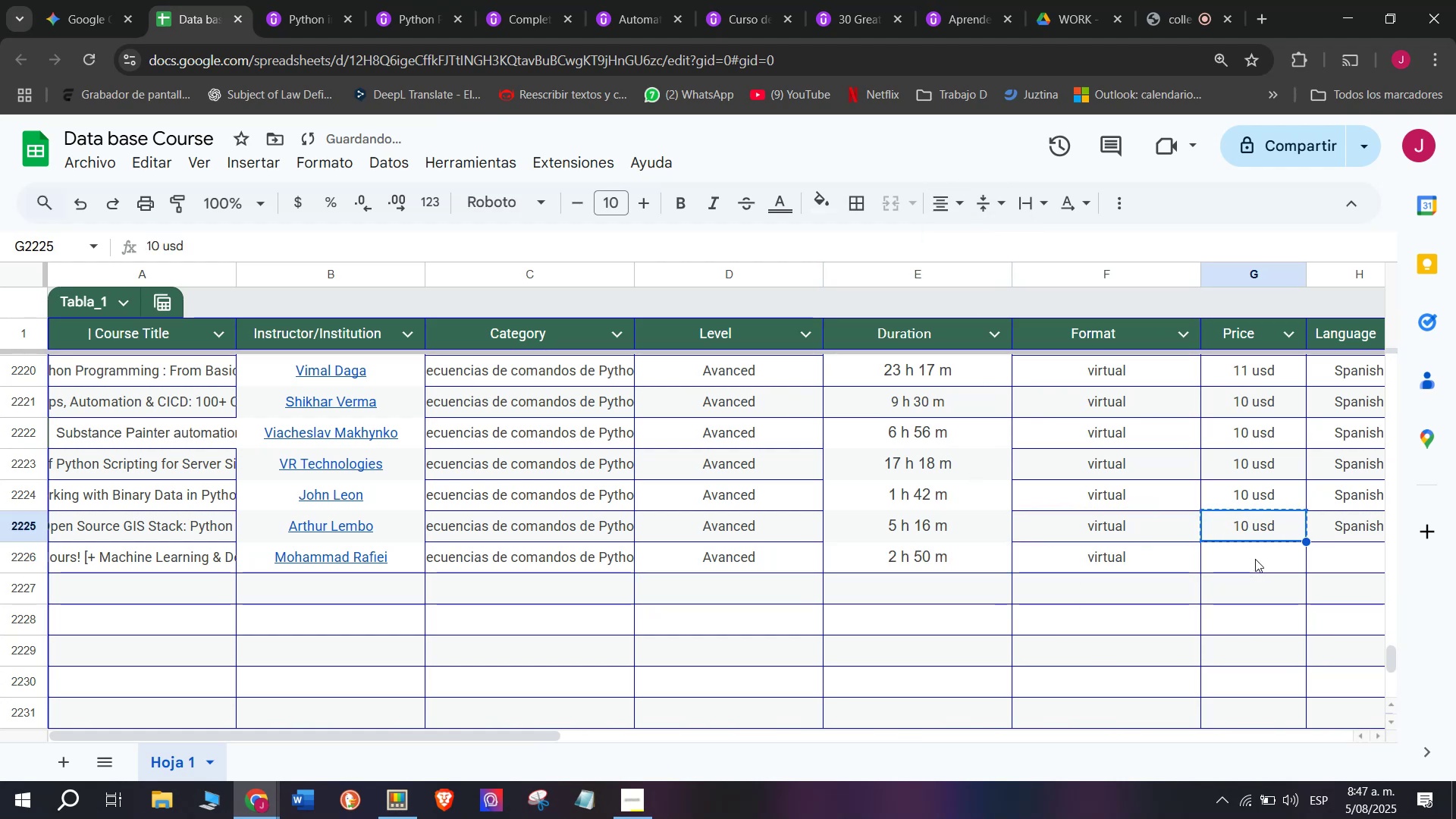 
key(Z)
 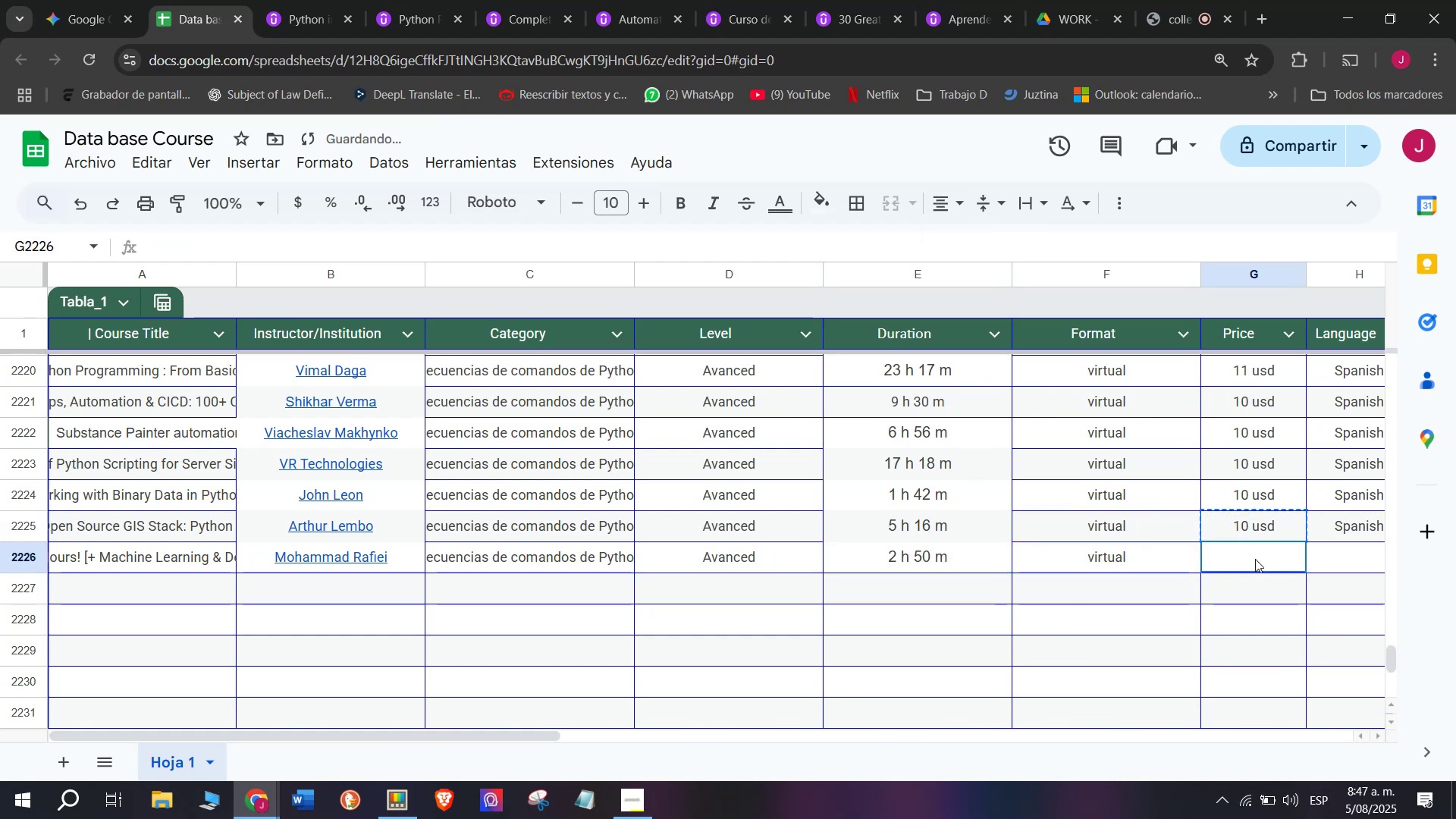 
key(Control+ControlLeft)
 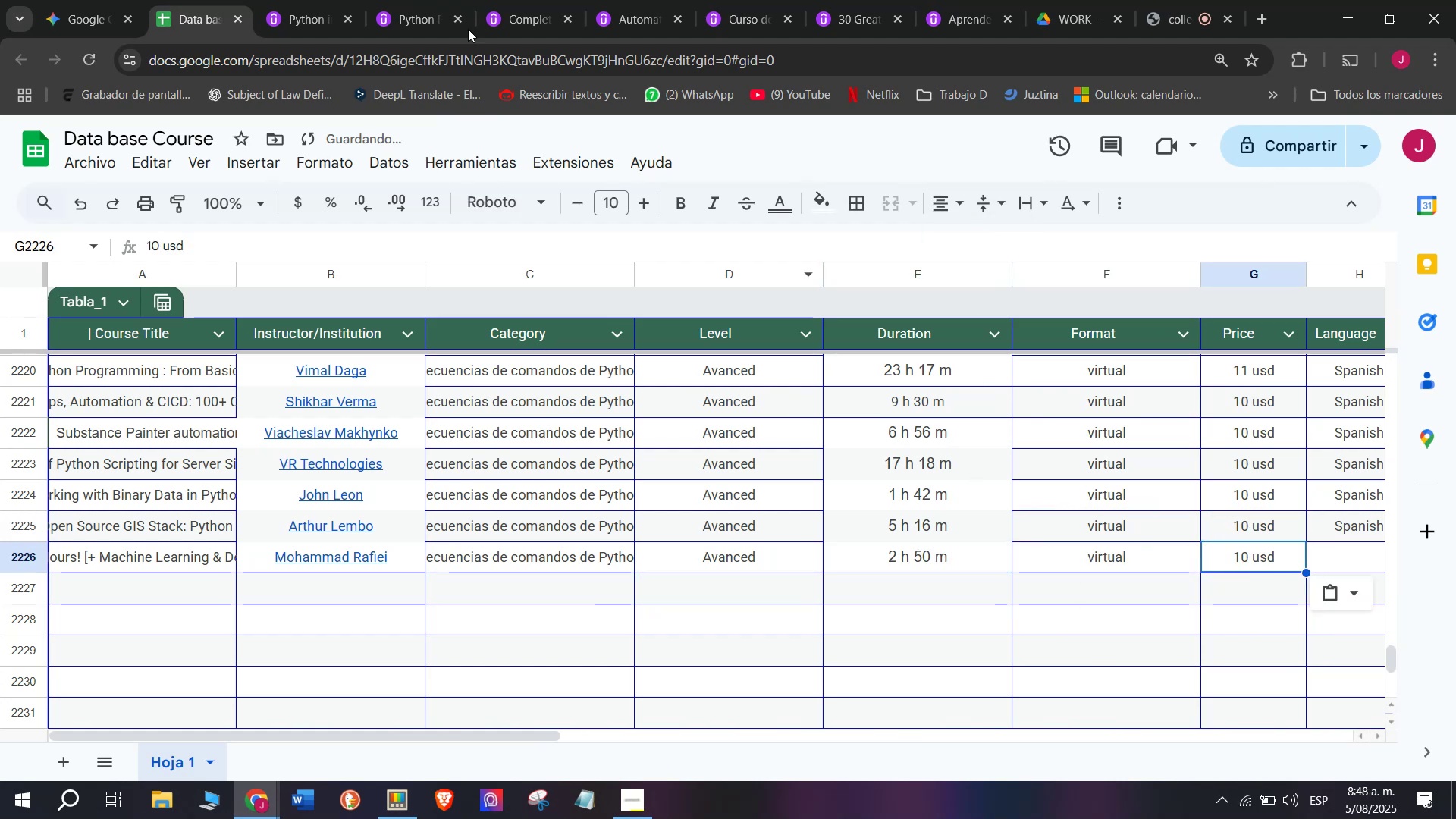 
key(Control+V)
 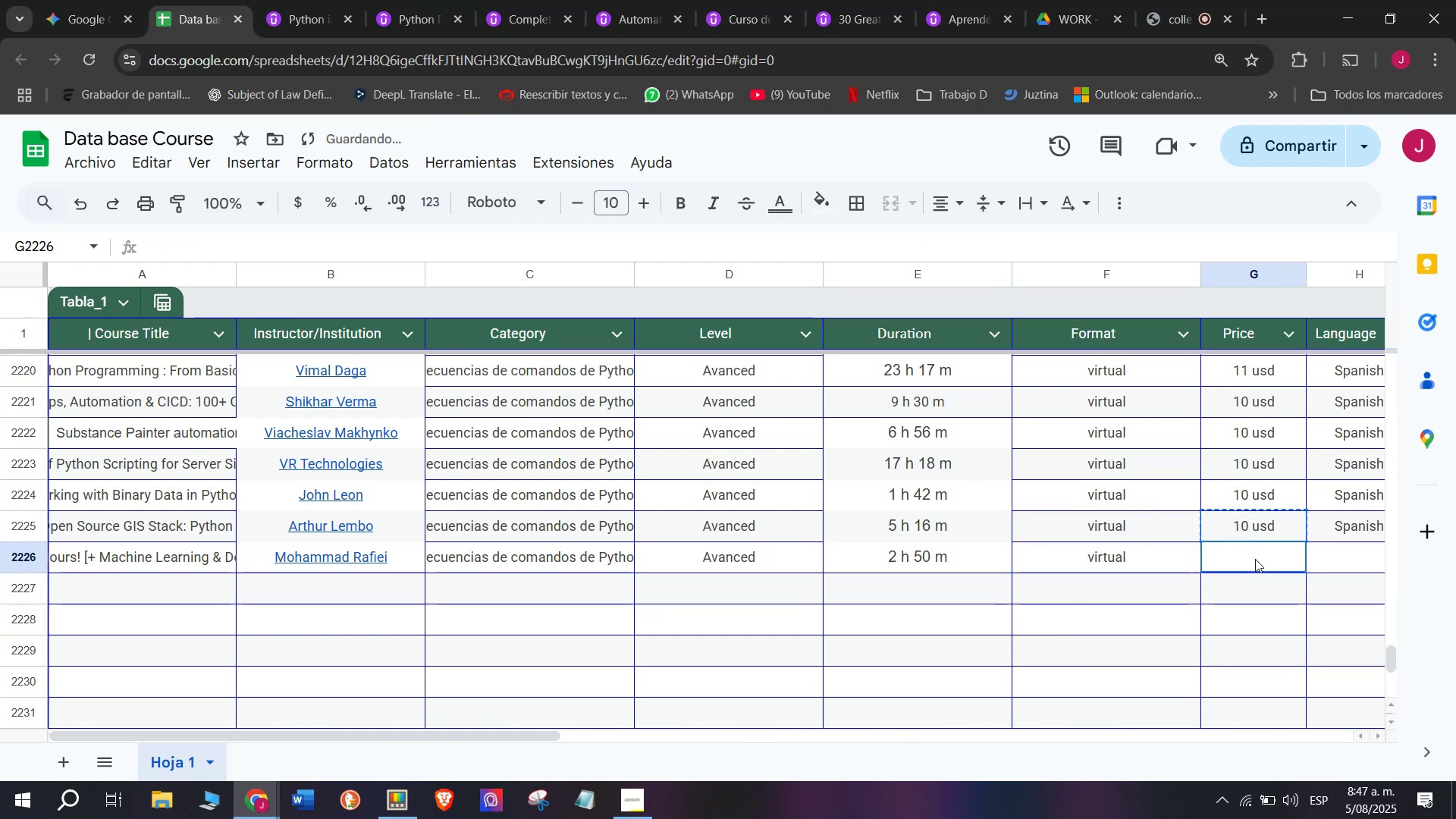 
double_click([1255, 559])
 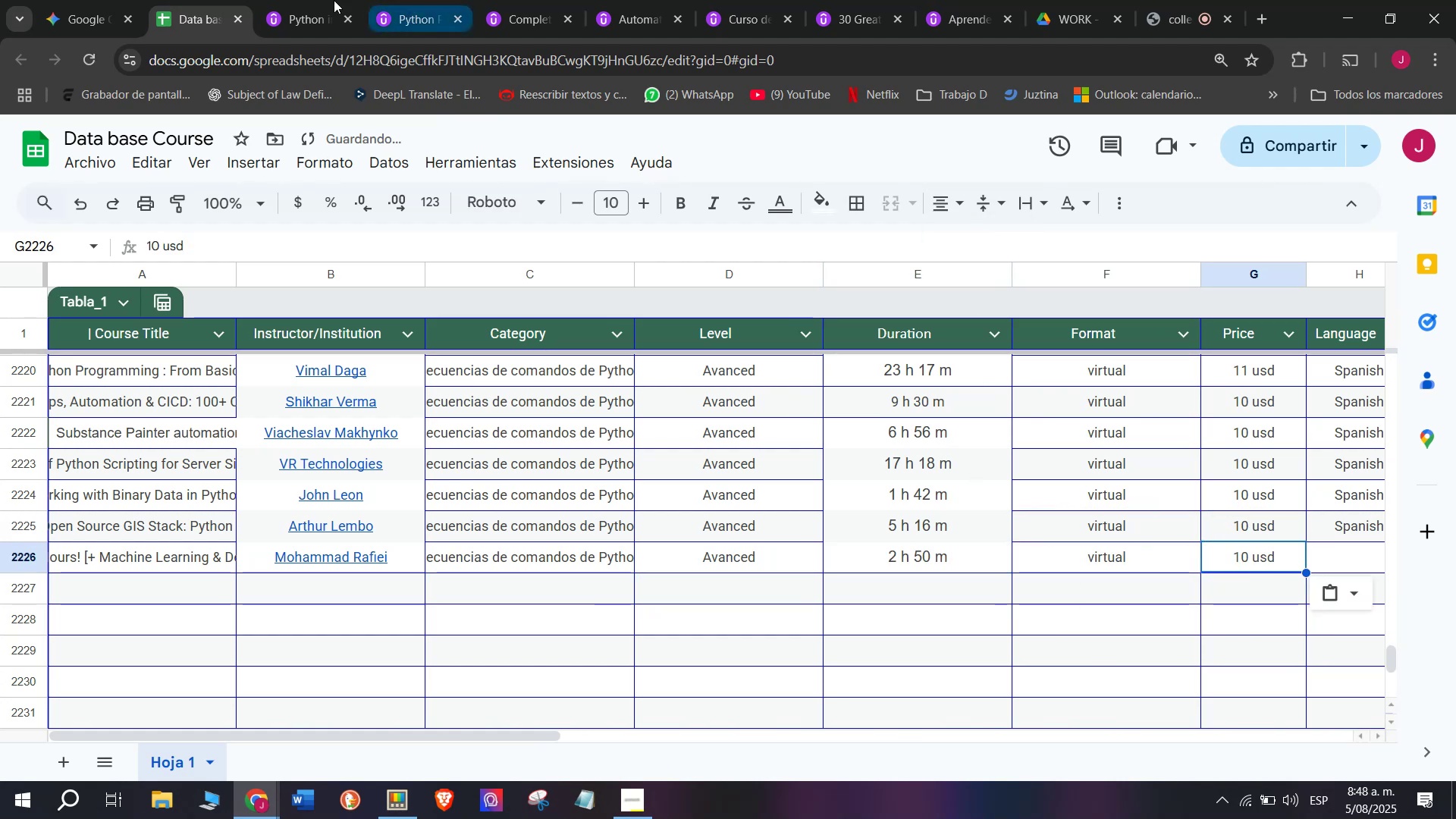 
left_click([315, 0])
 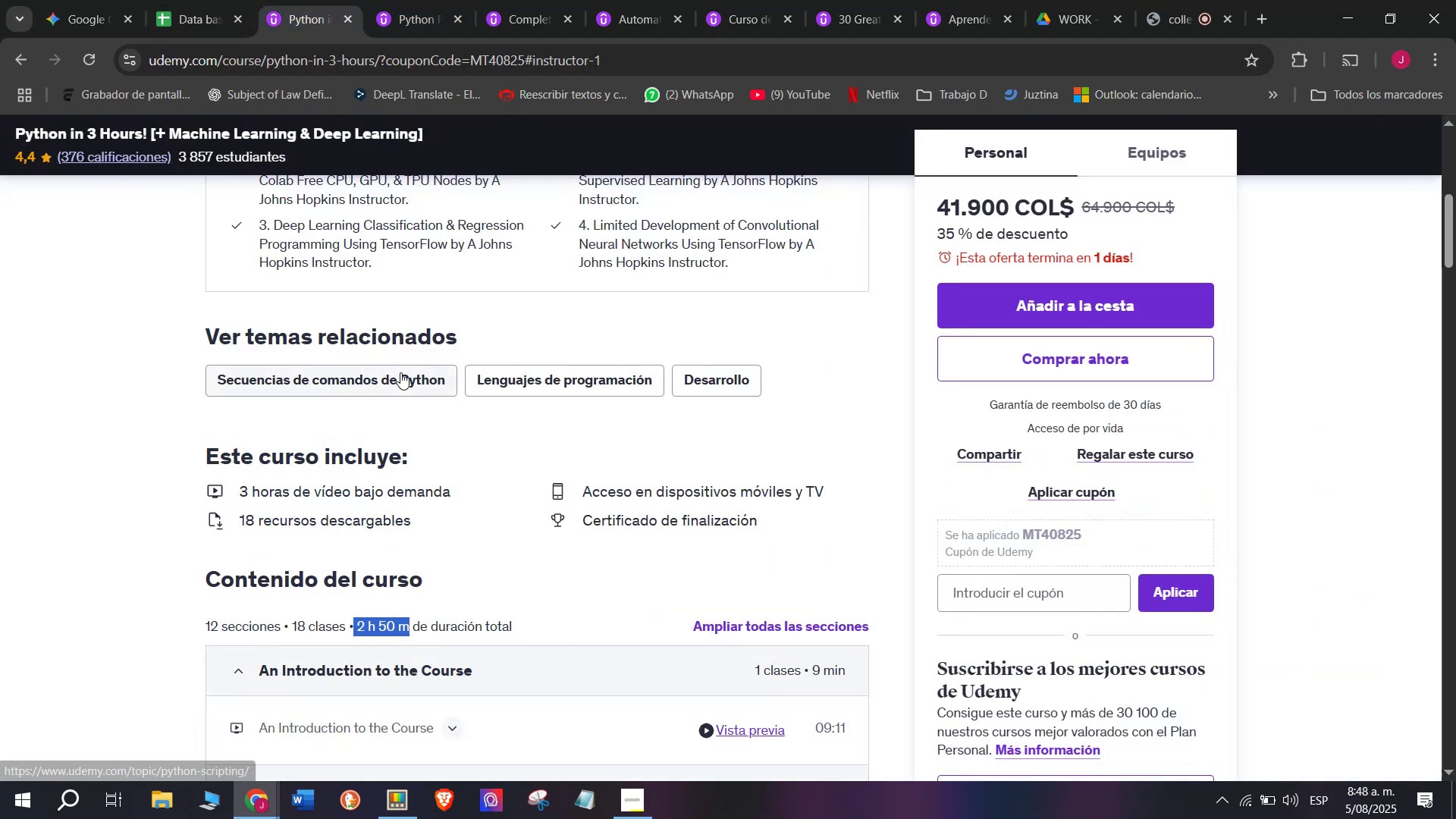 
scroll: coordinate [421, 378], scroll_direction: up, amount: 3.0
 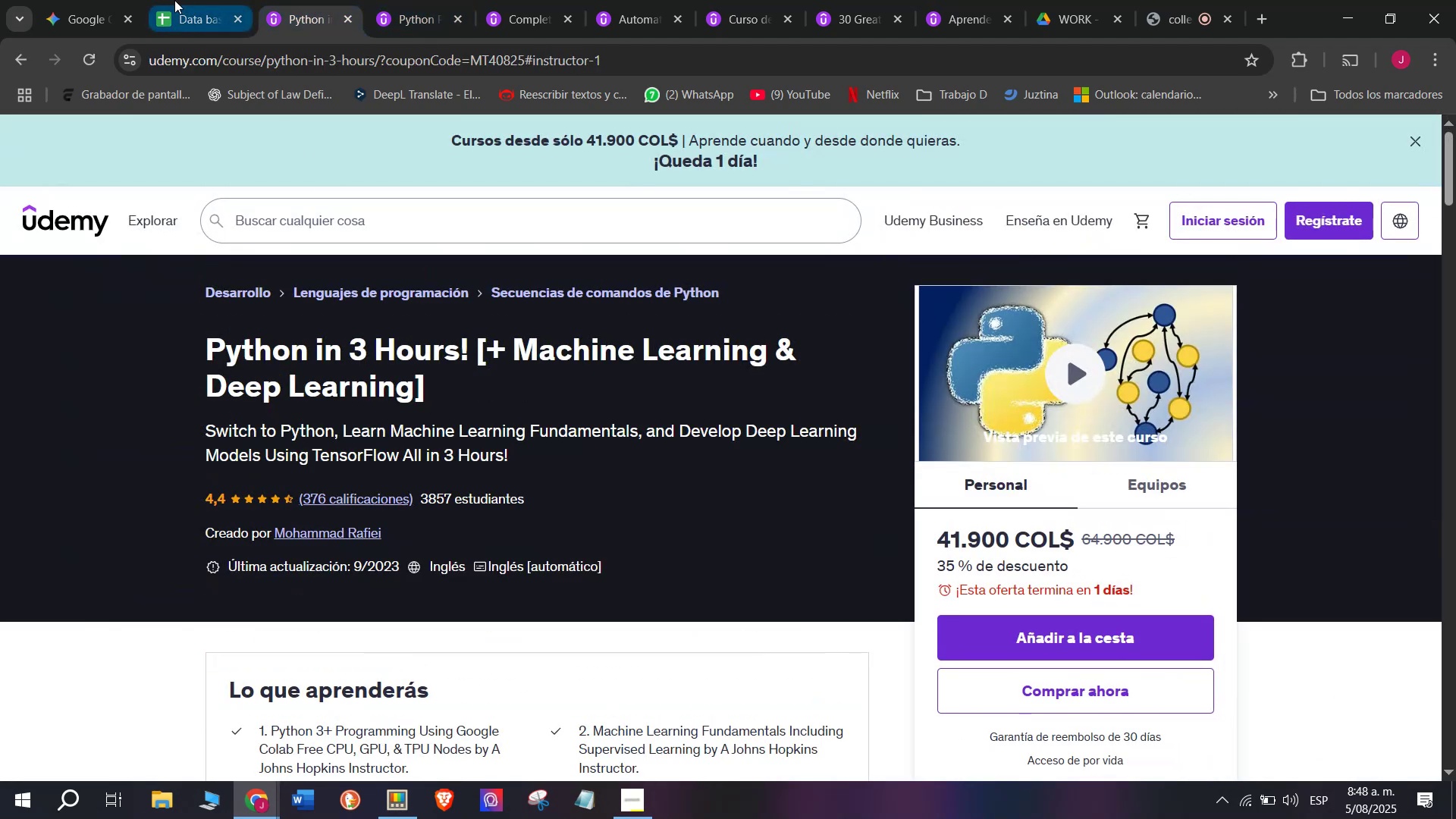 
left_click([174, 0])
 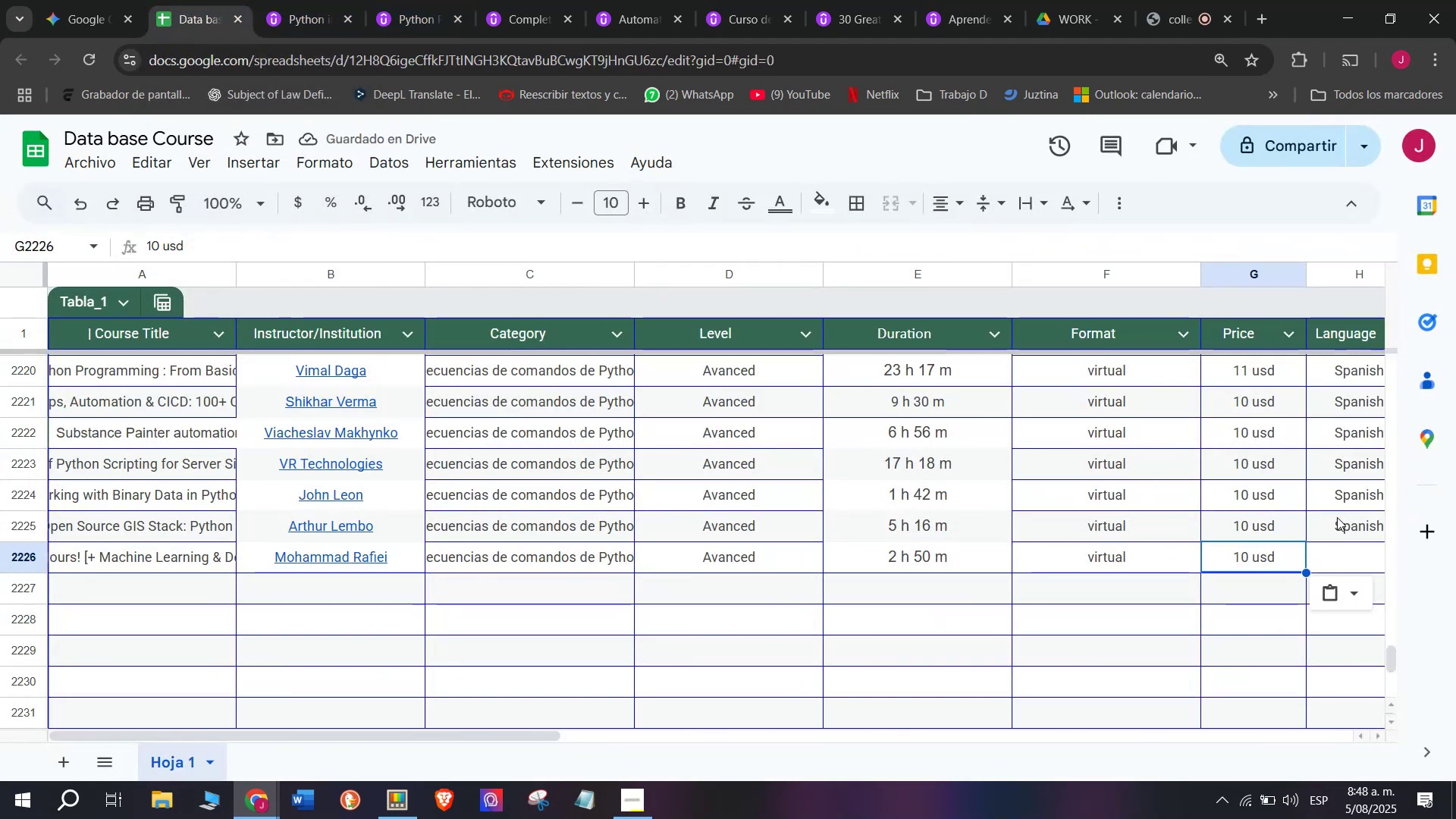 
key(Control+ControlLeft)
 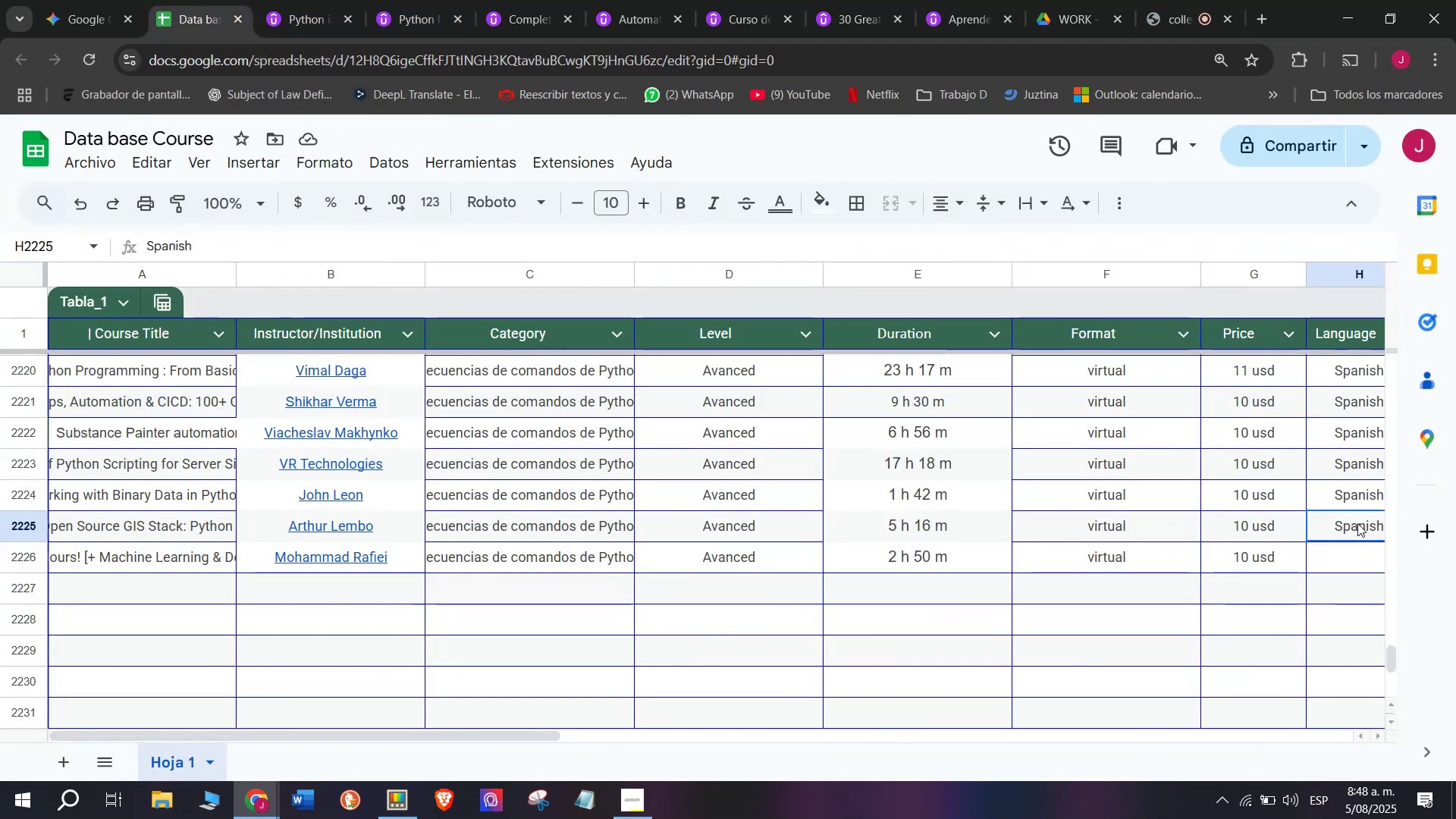 
key(Break)
 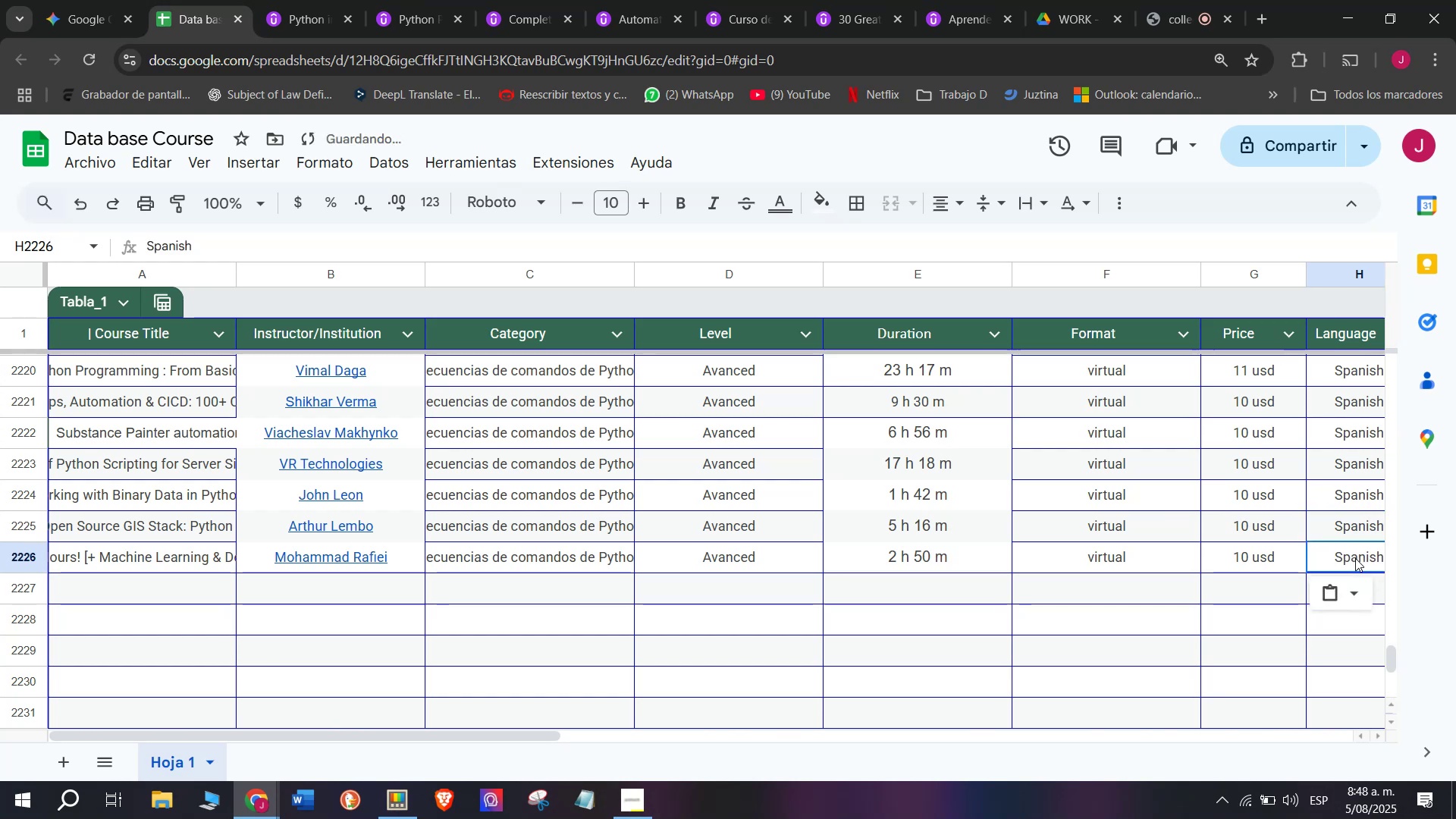 
key(Control+C)
 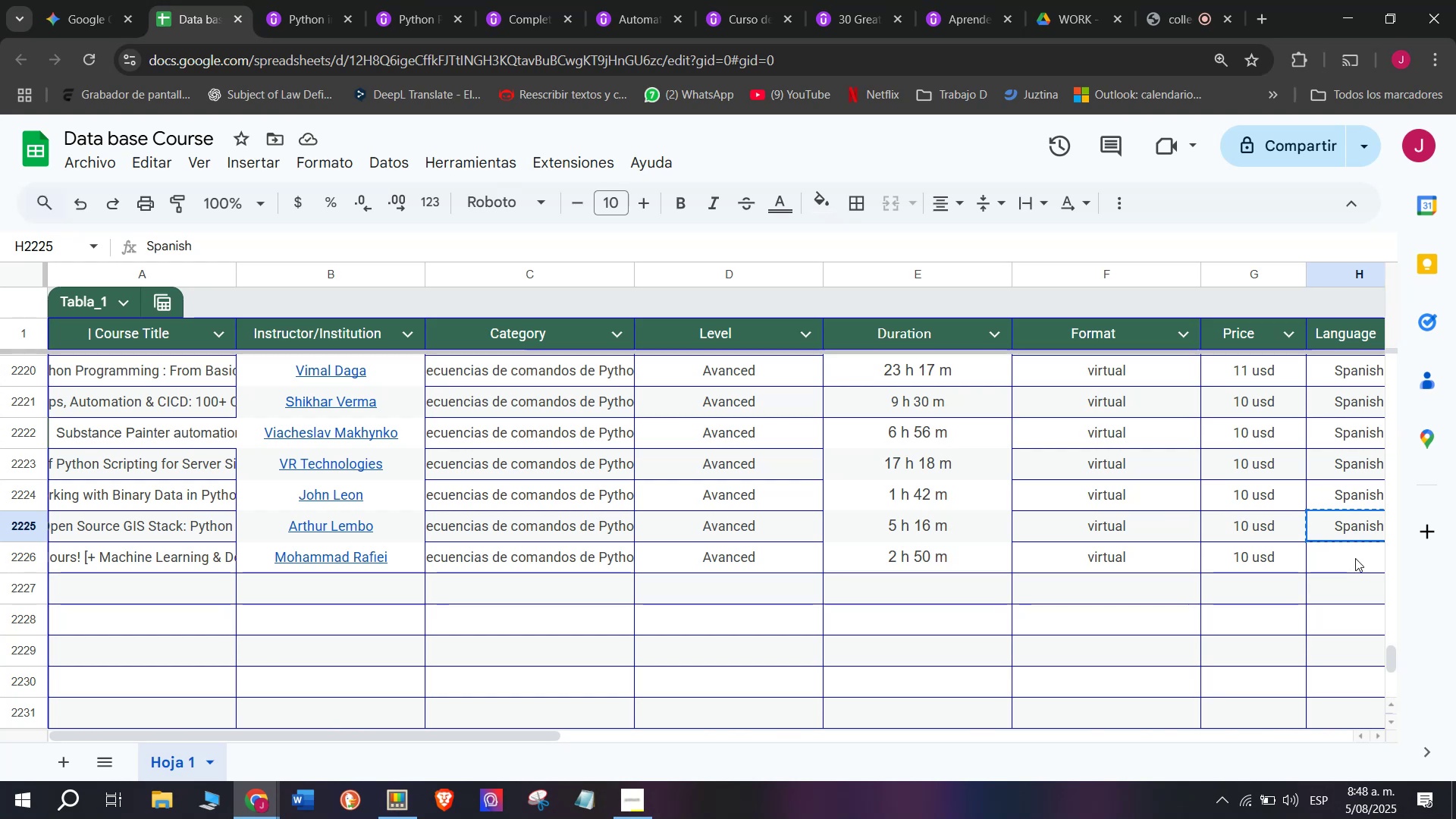 
double_click([1355, 558])
 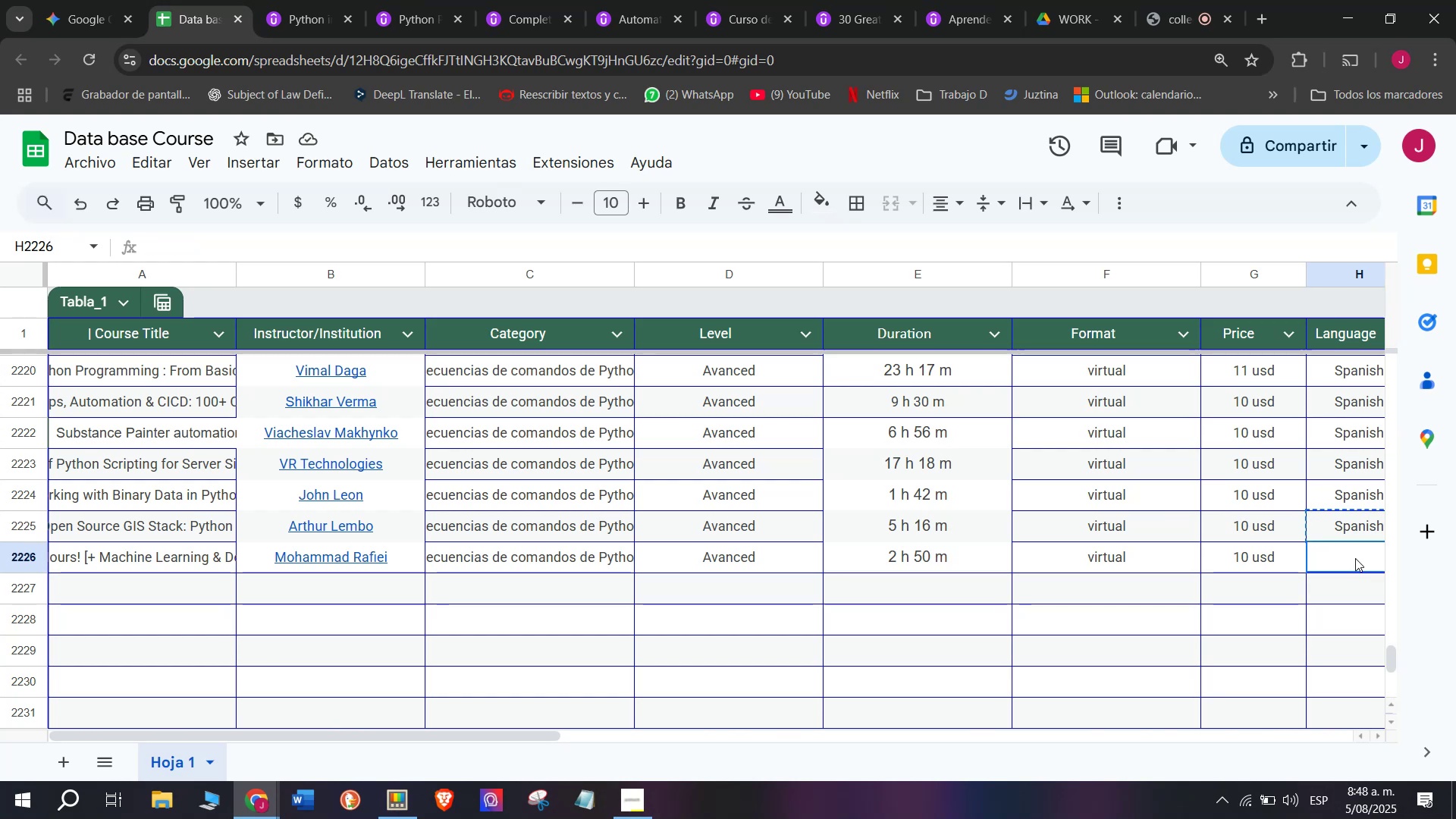 
key(Control+ControlLeft)
 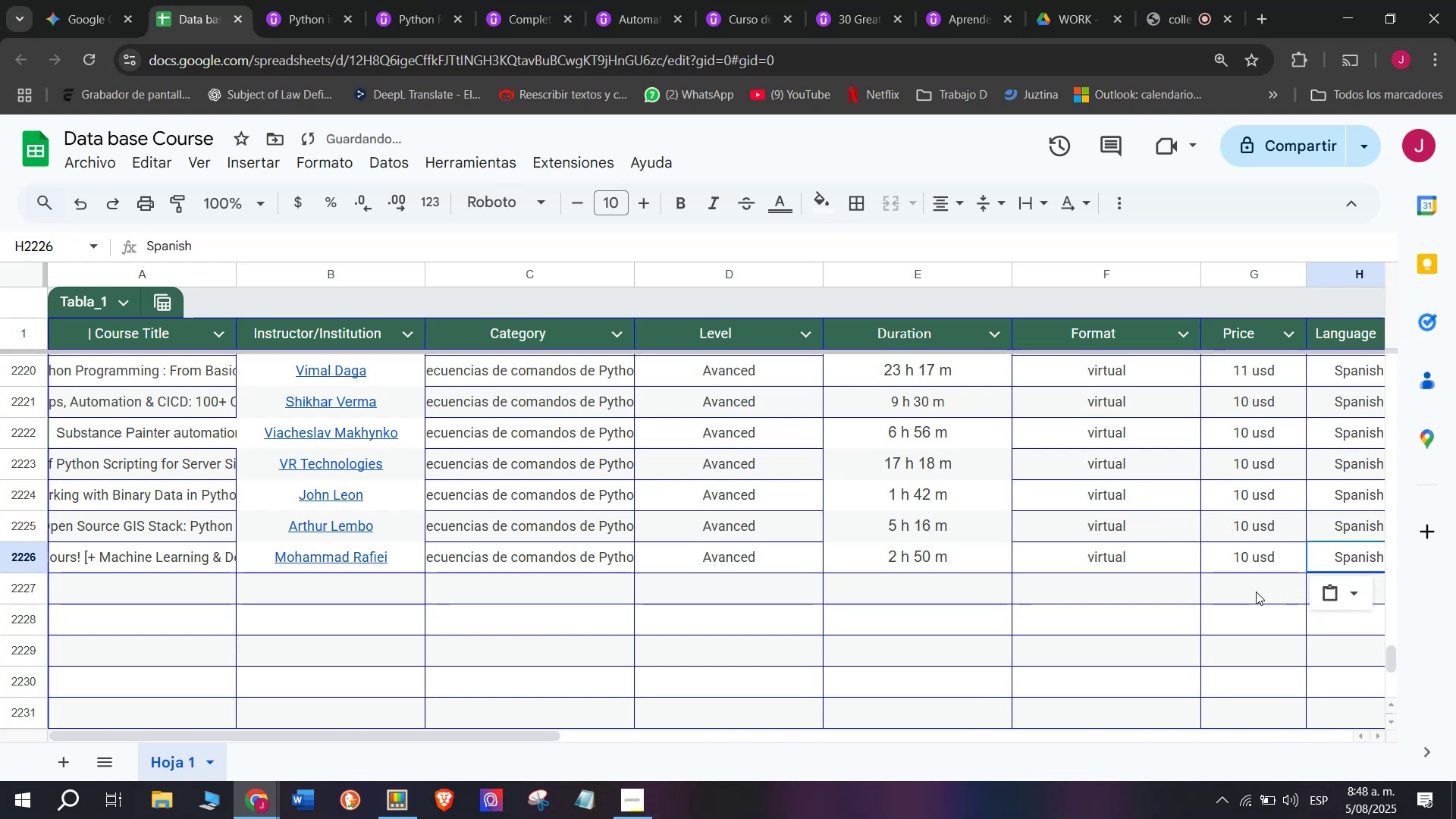 
key(Z)
 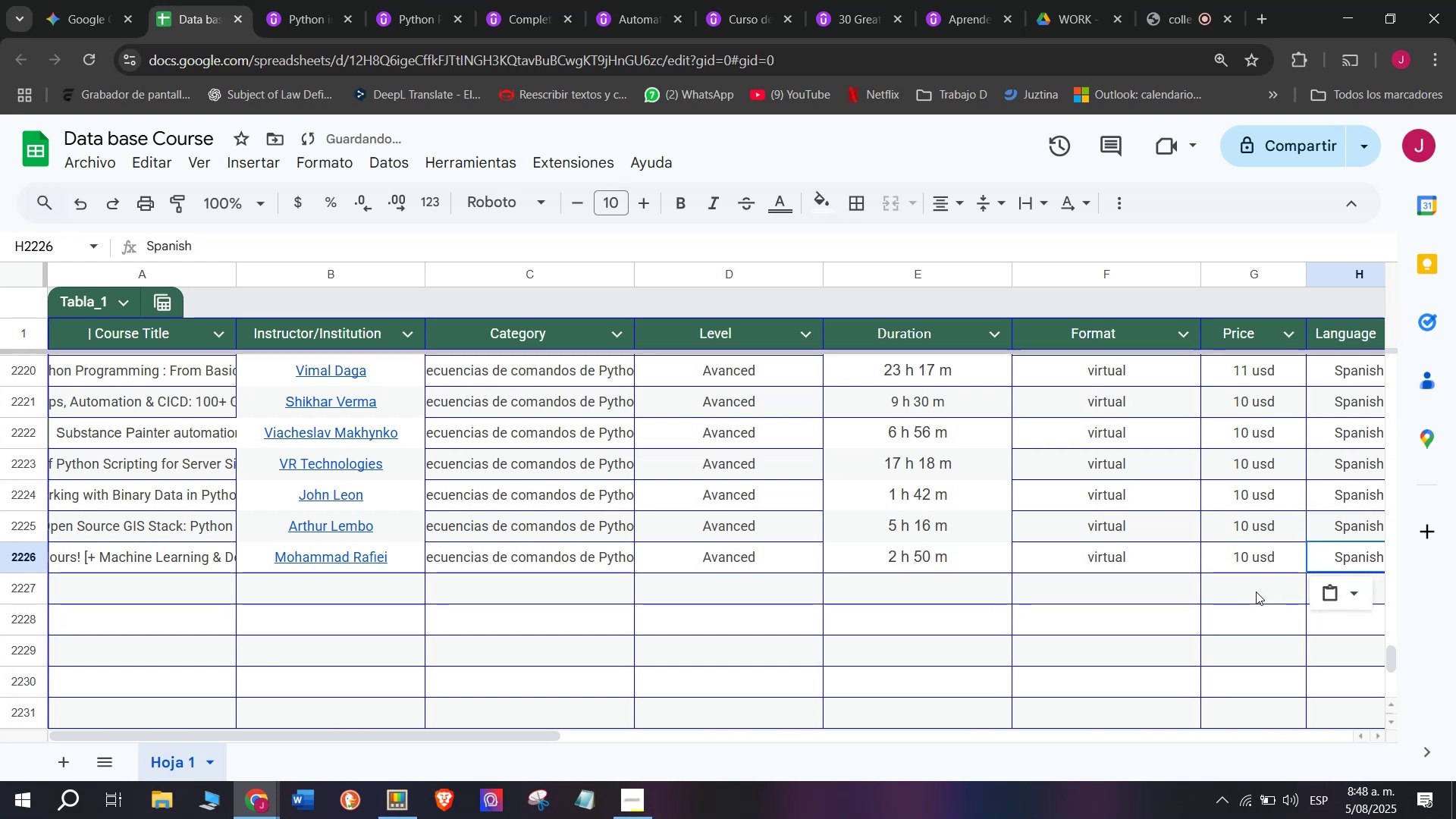 
key(Control+V)
 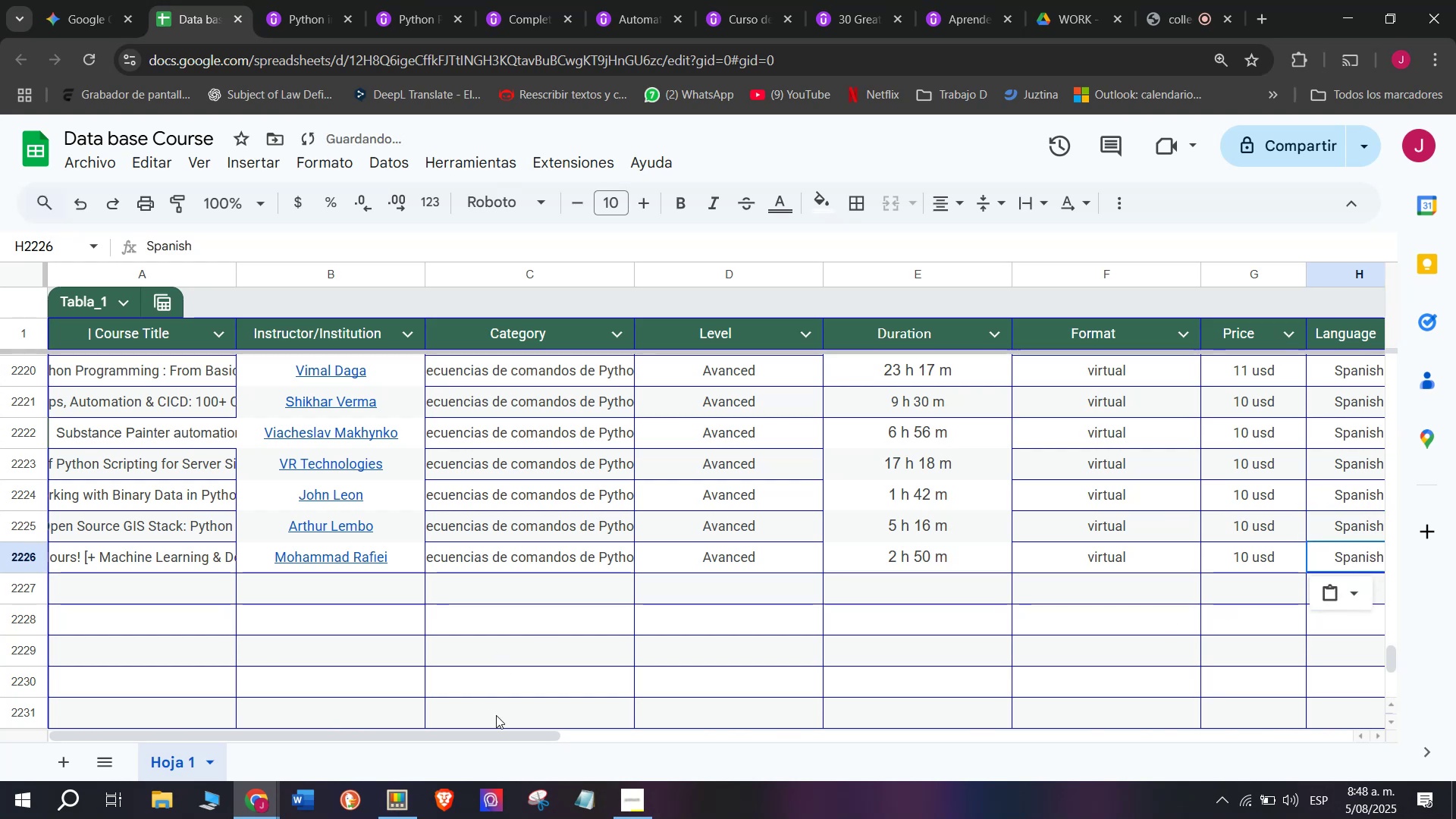 
left_click_drag(start_coordinate=[509, 730], to_coordinate=[891, 734])
 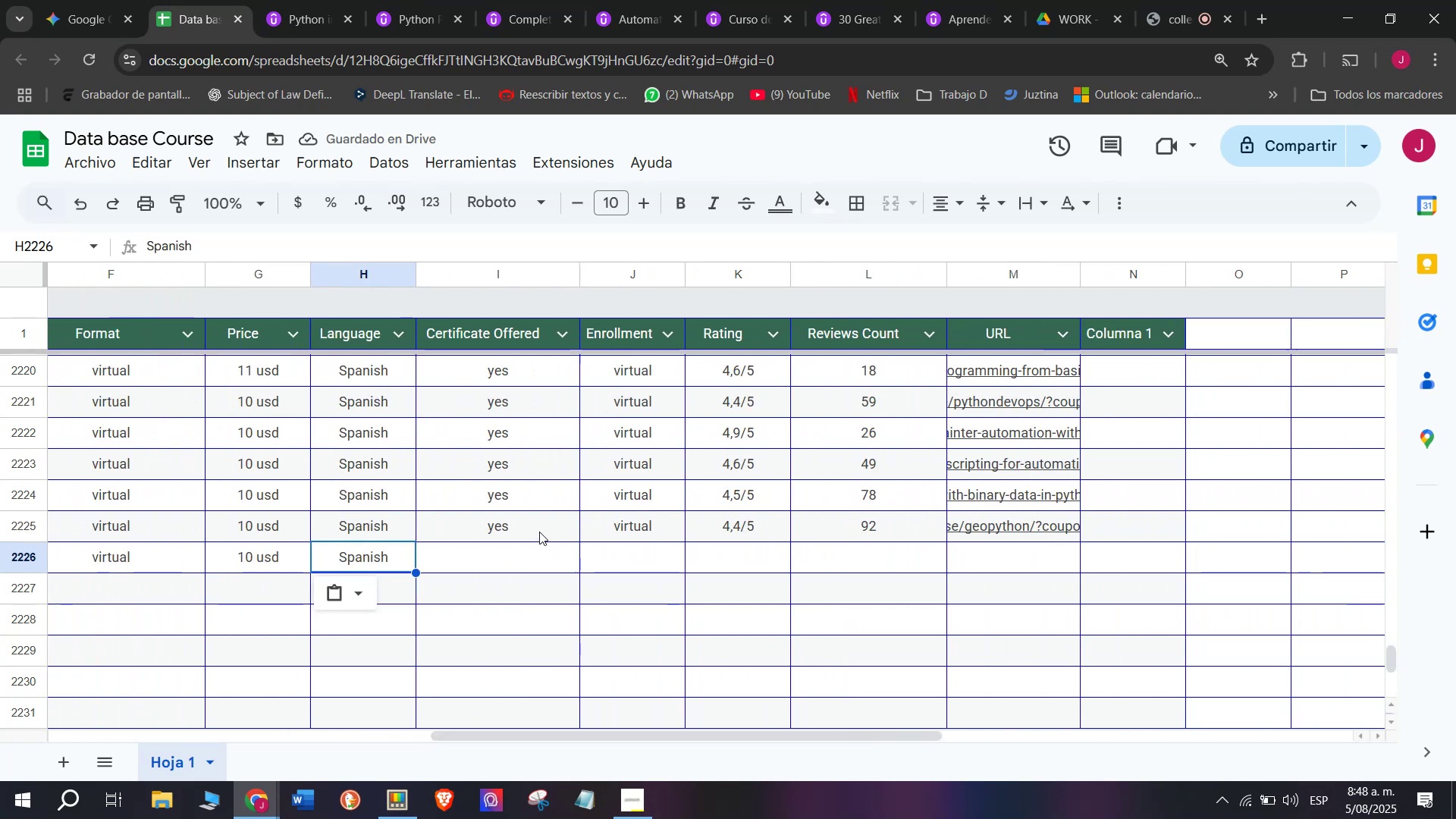 
left_click([535, 531])
 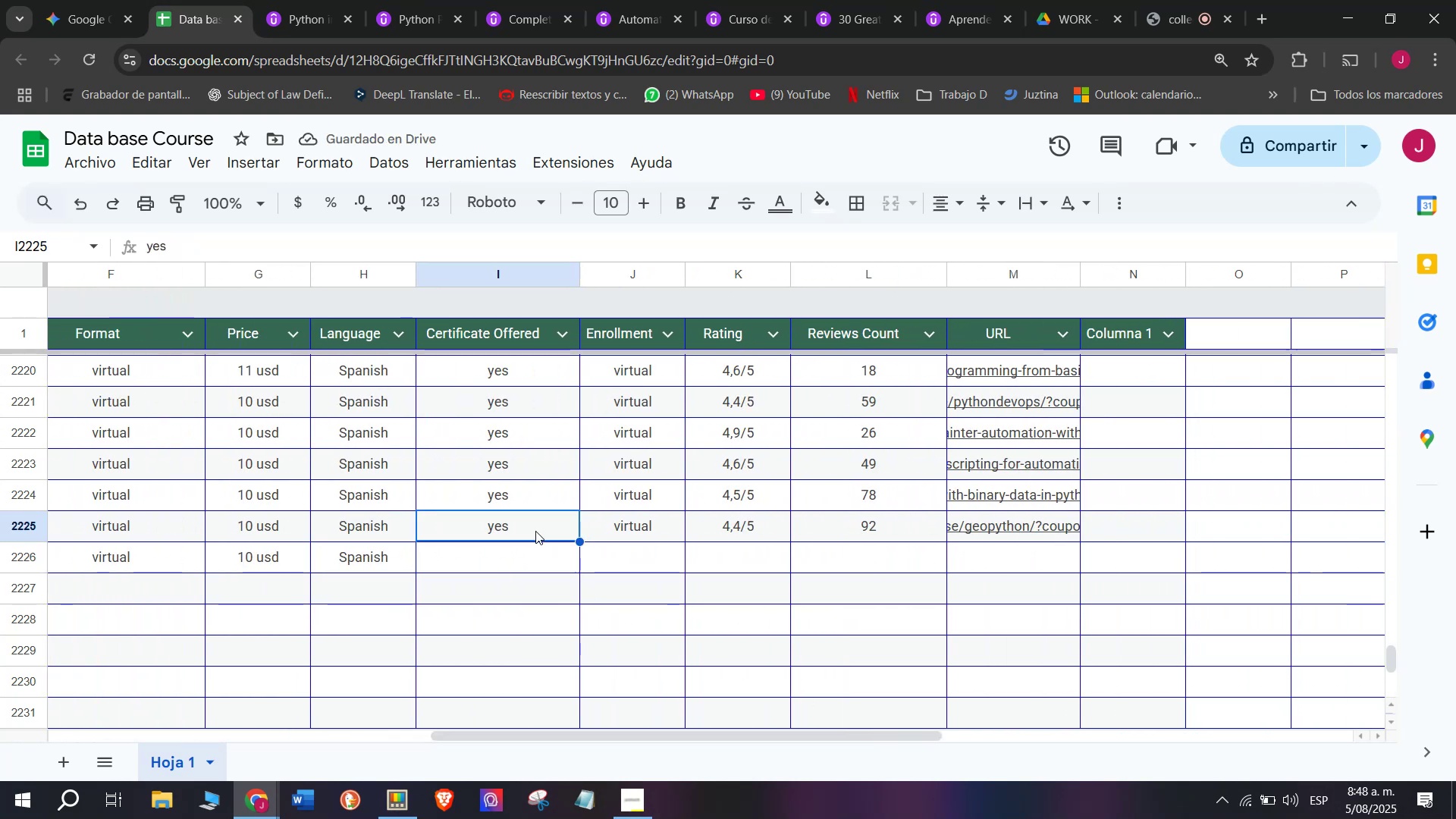 
key(Break)
 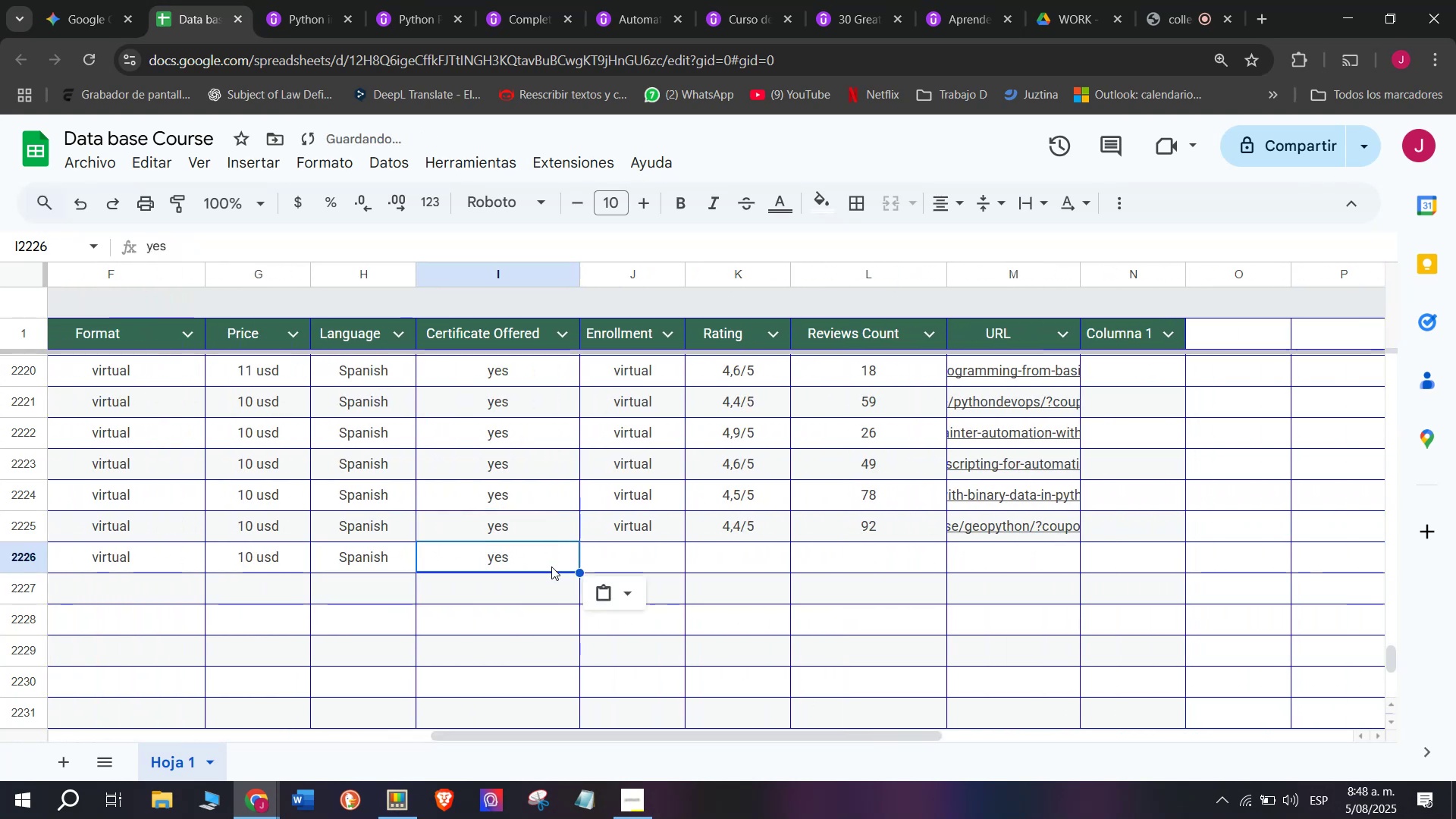 
key(Control+ControlLeft)
 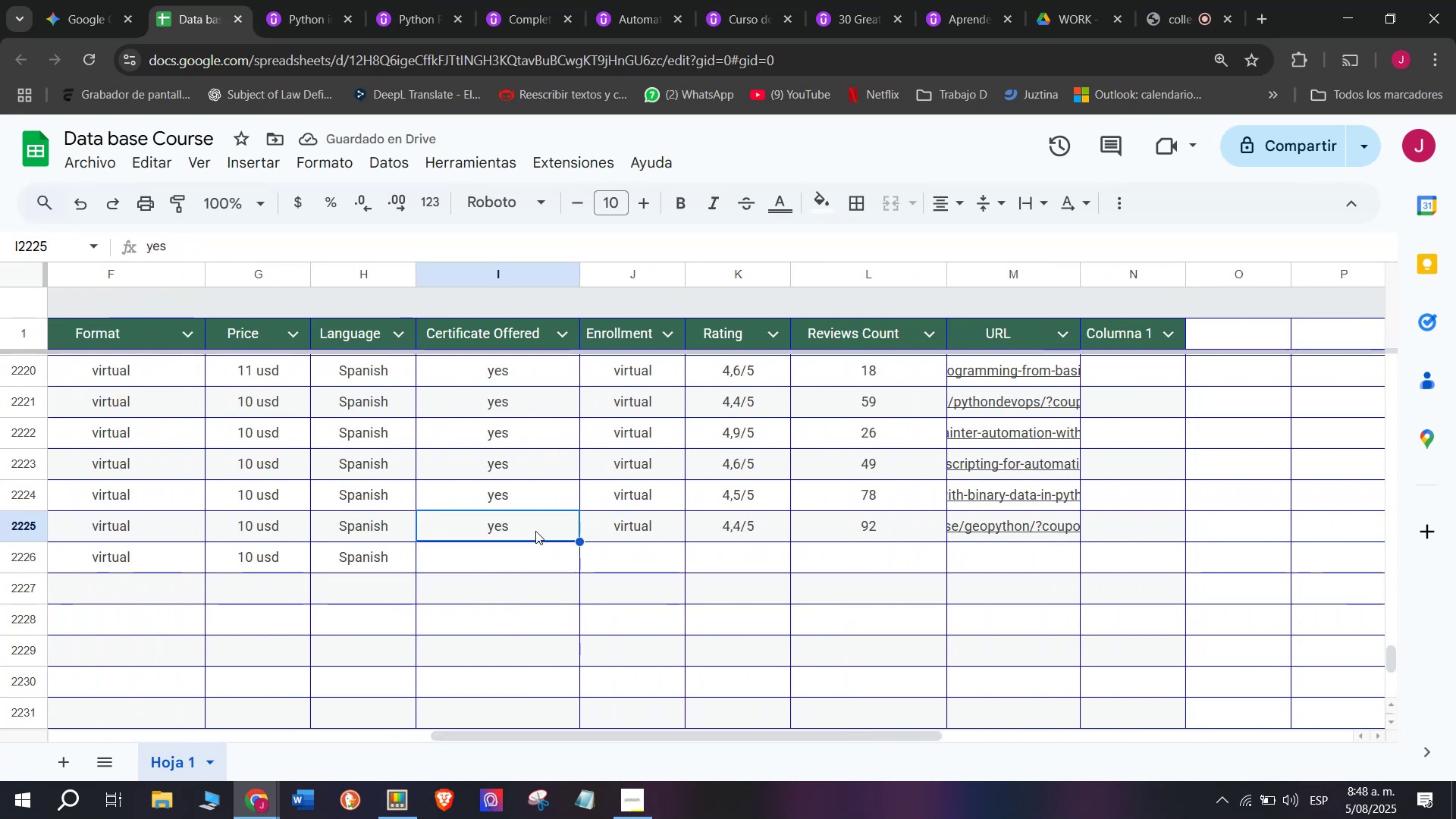 
key(Control+C)
 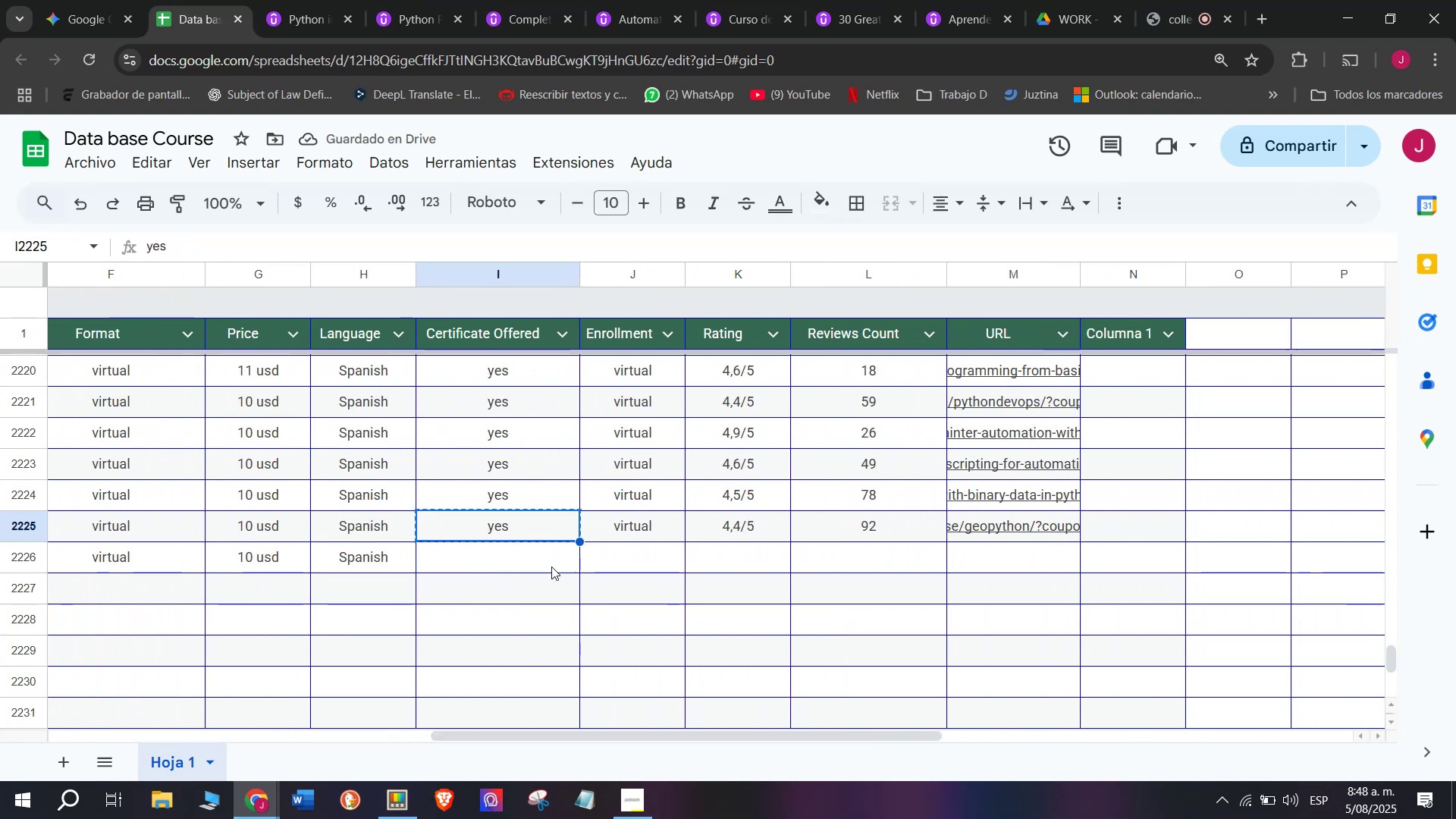 
key(Control+ControlLeft)
 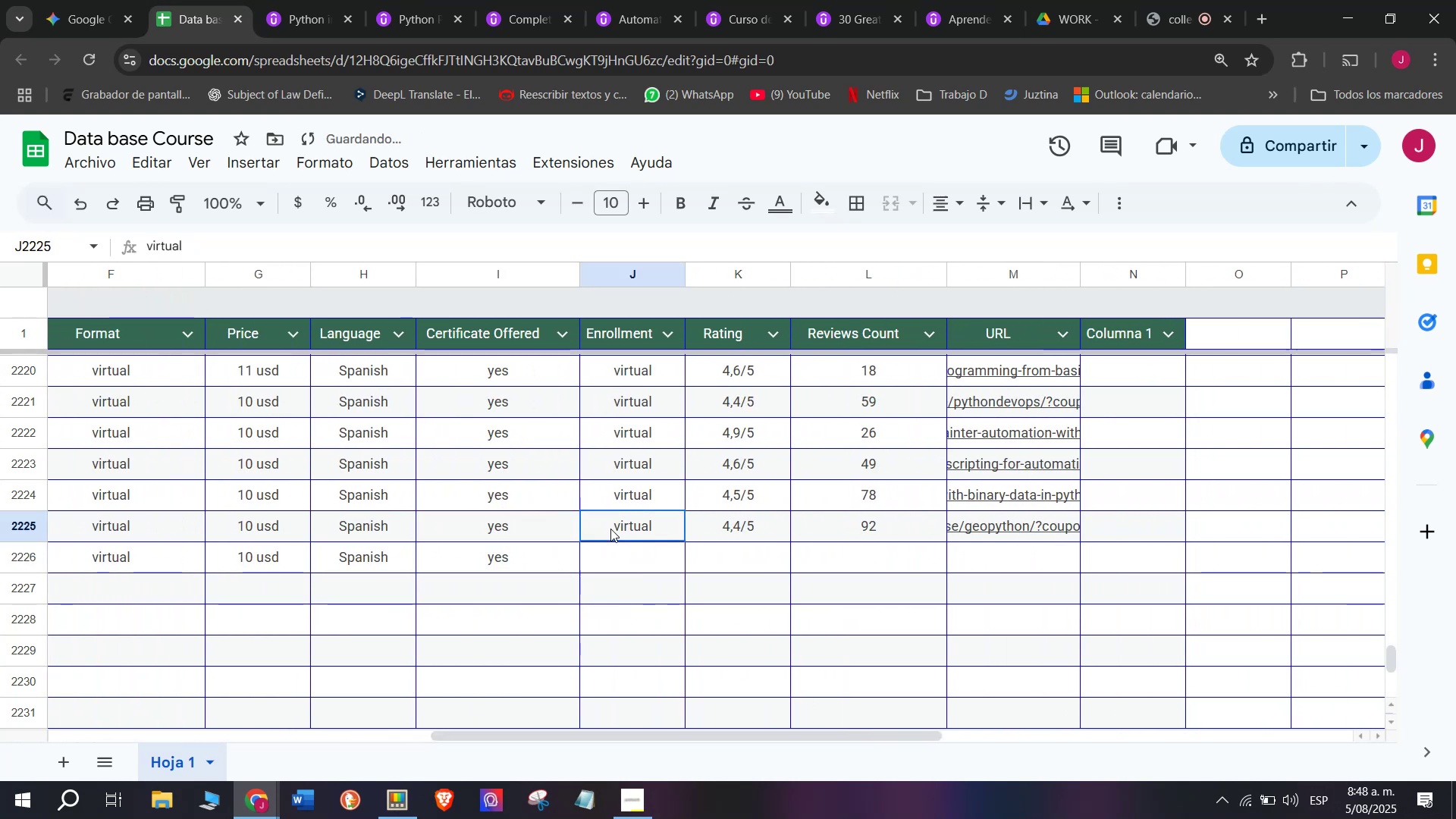 
key(Z)
 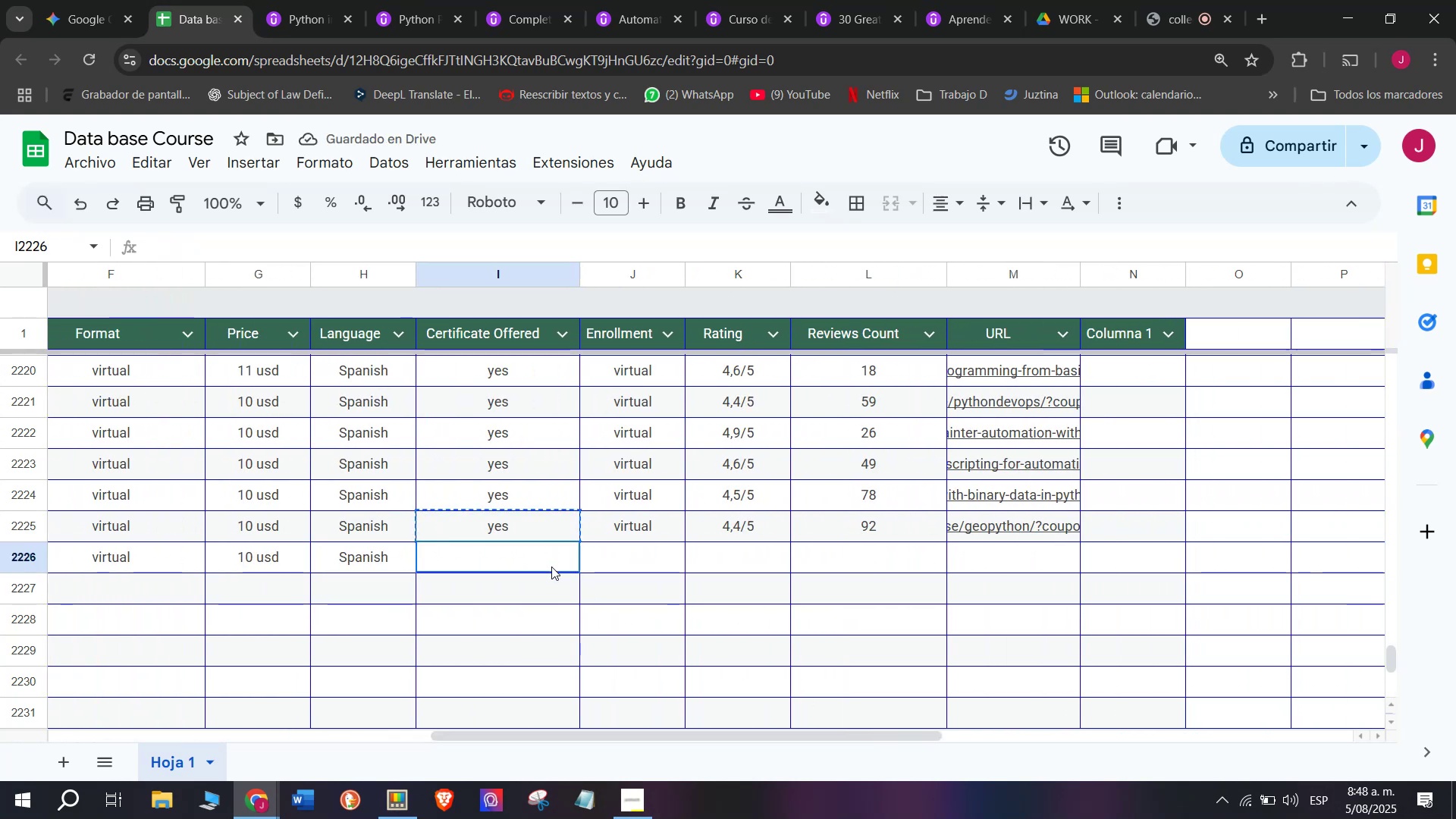 
key(Control+V)
 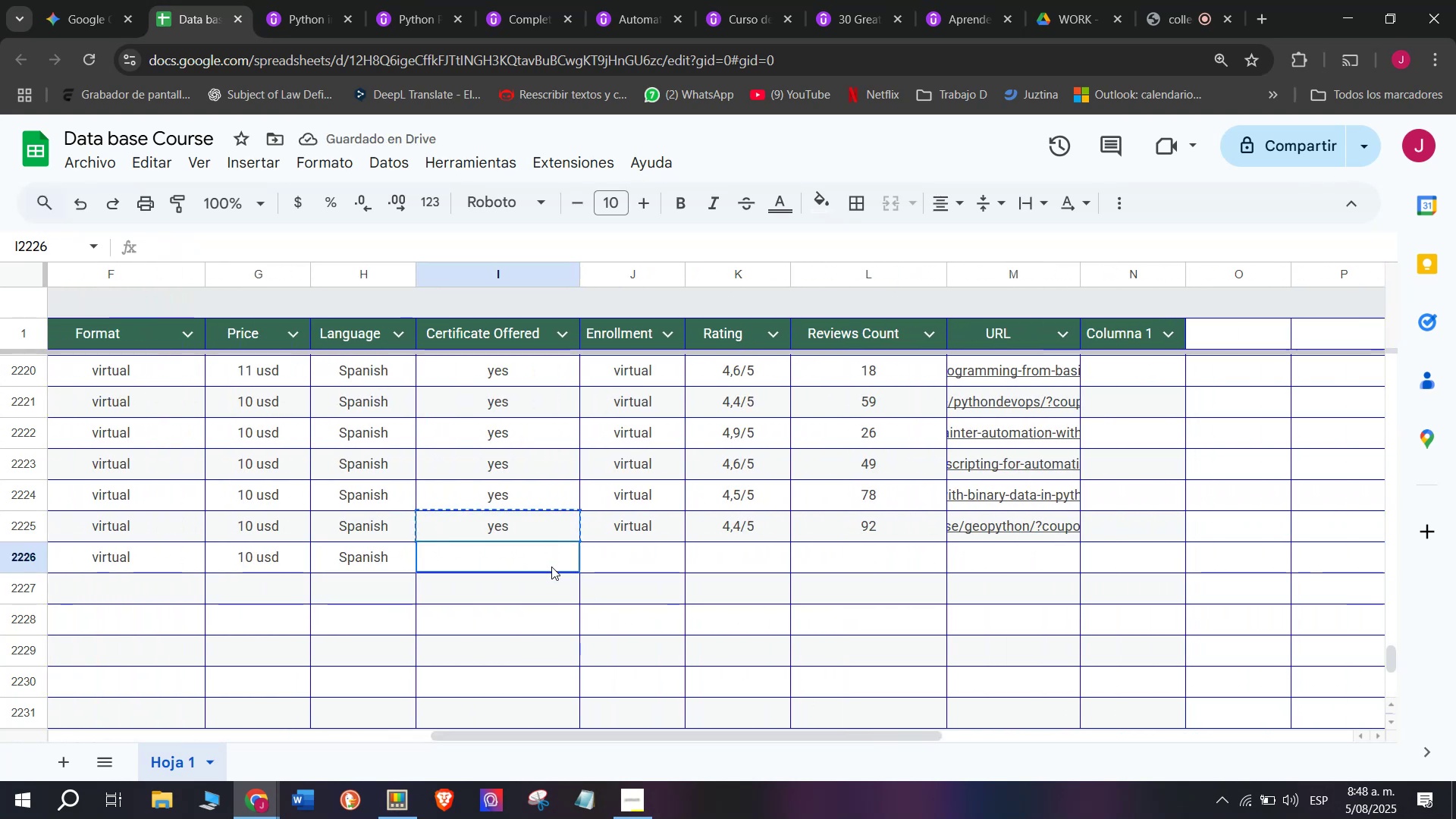 
double_click([551, 566])
 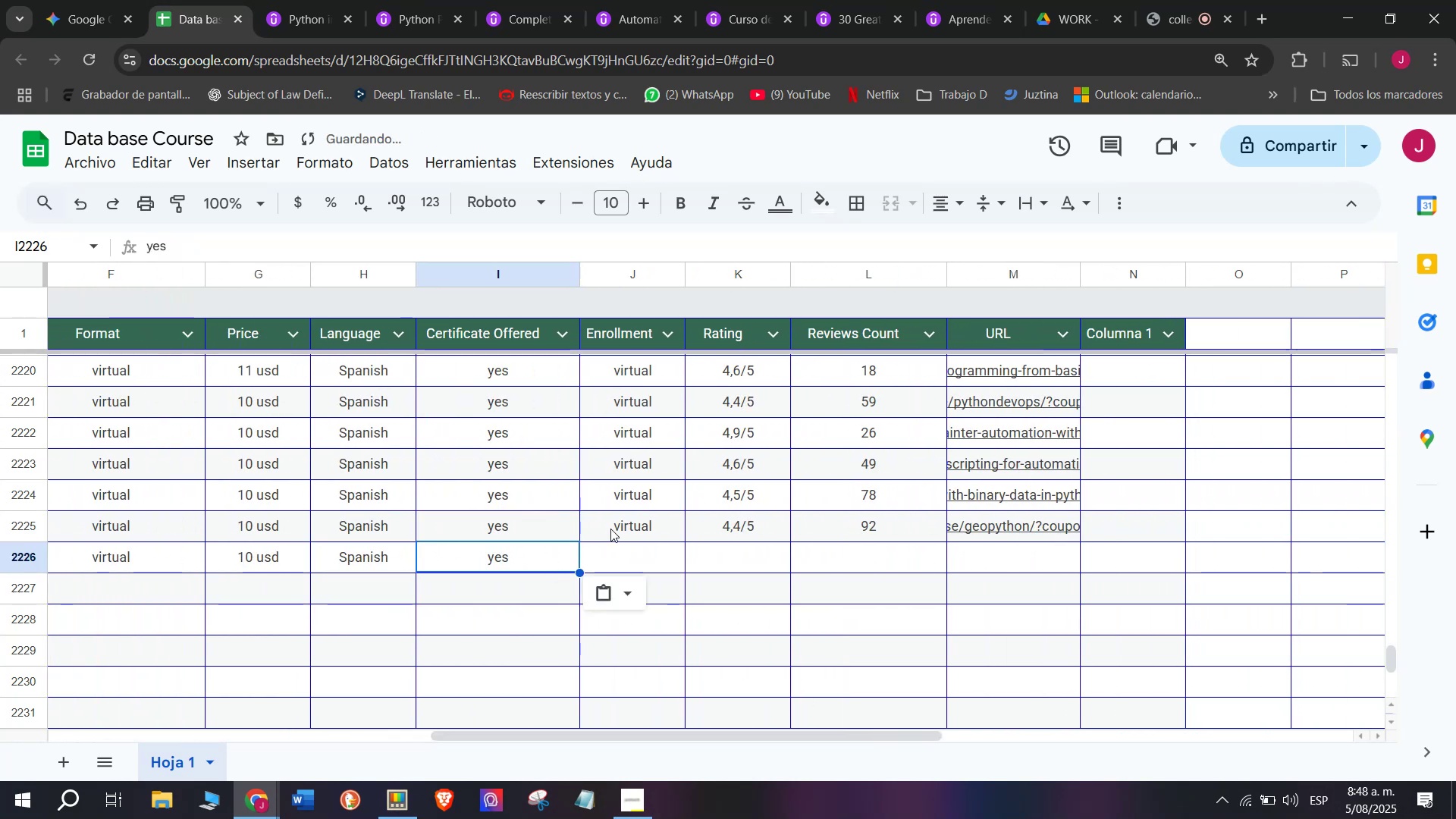 
triple_click([610, 529])
 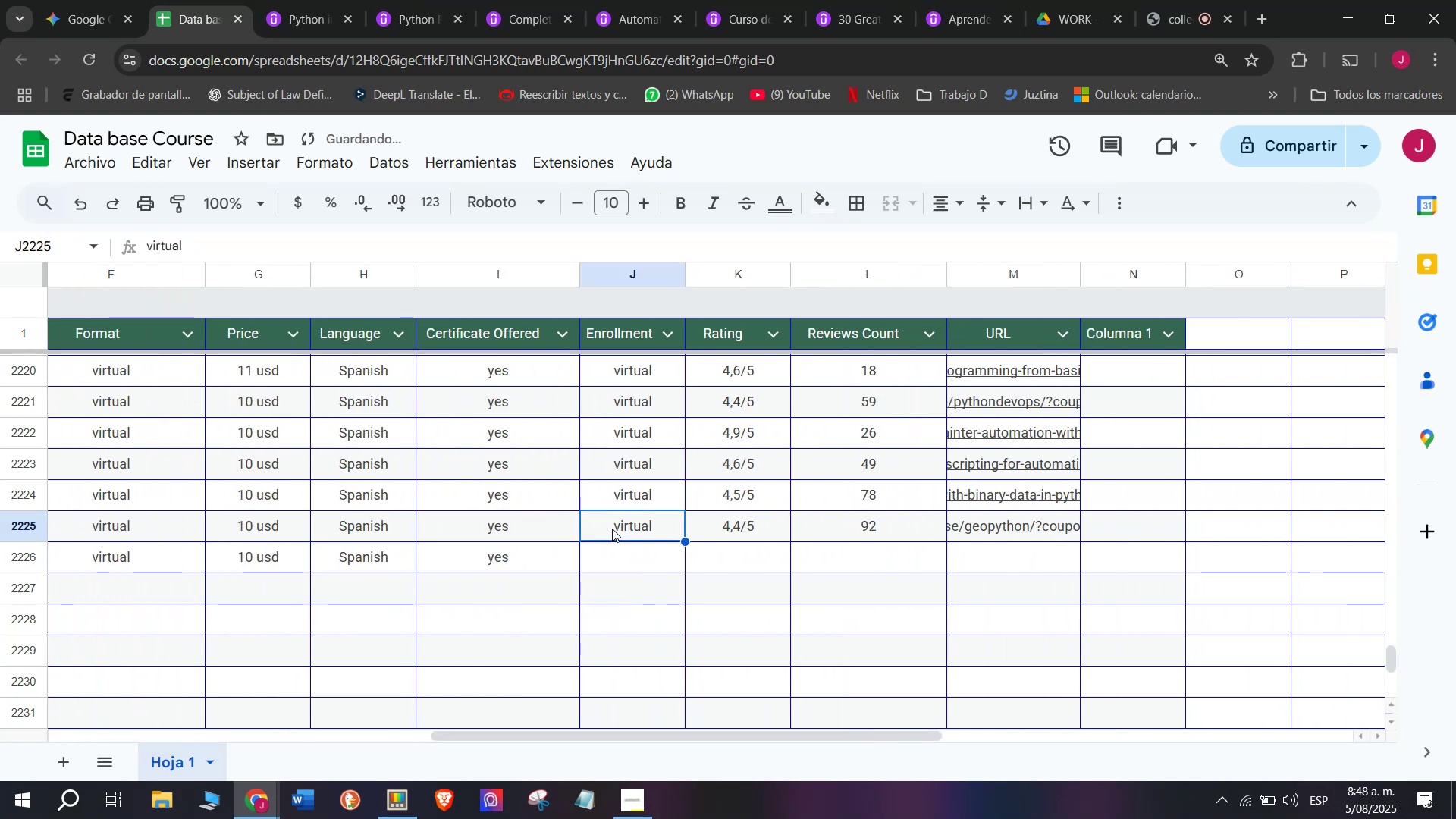 
key(Control+ControlLeft)
 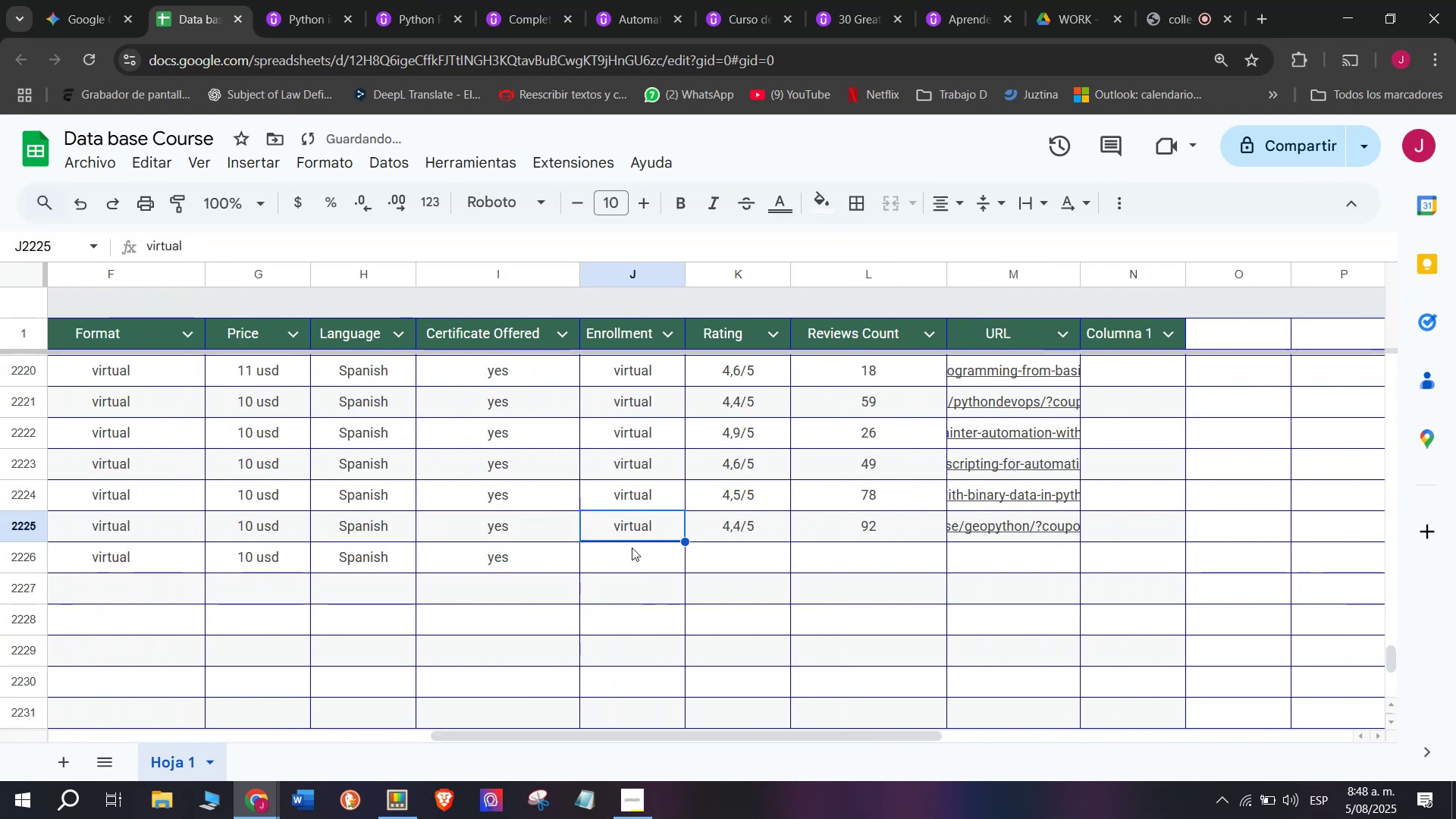 
key(Break)
 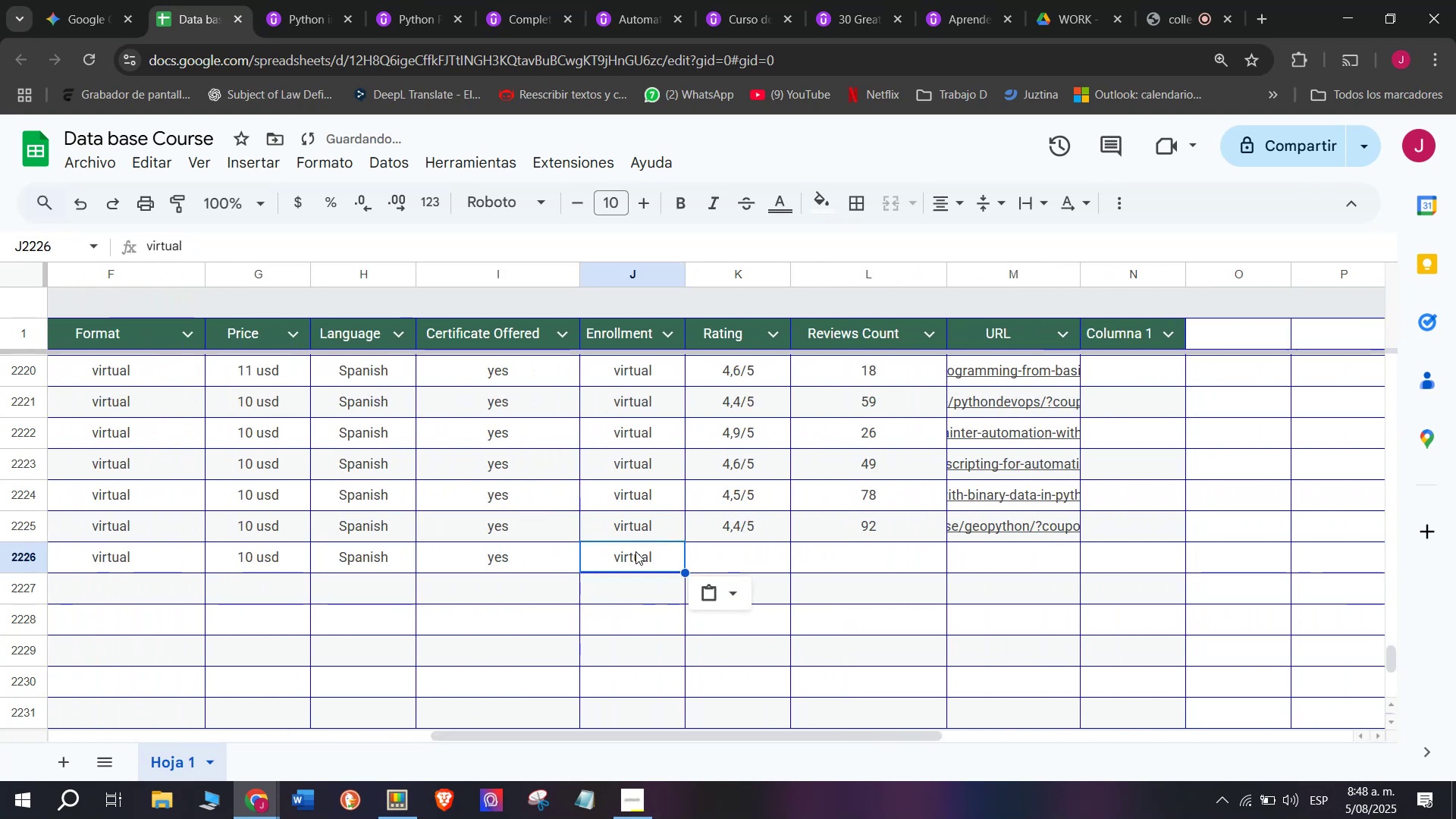 
key(Control+C)
 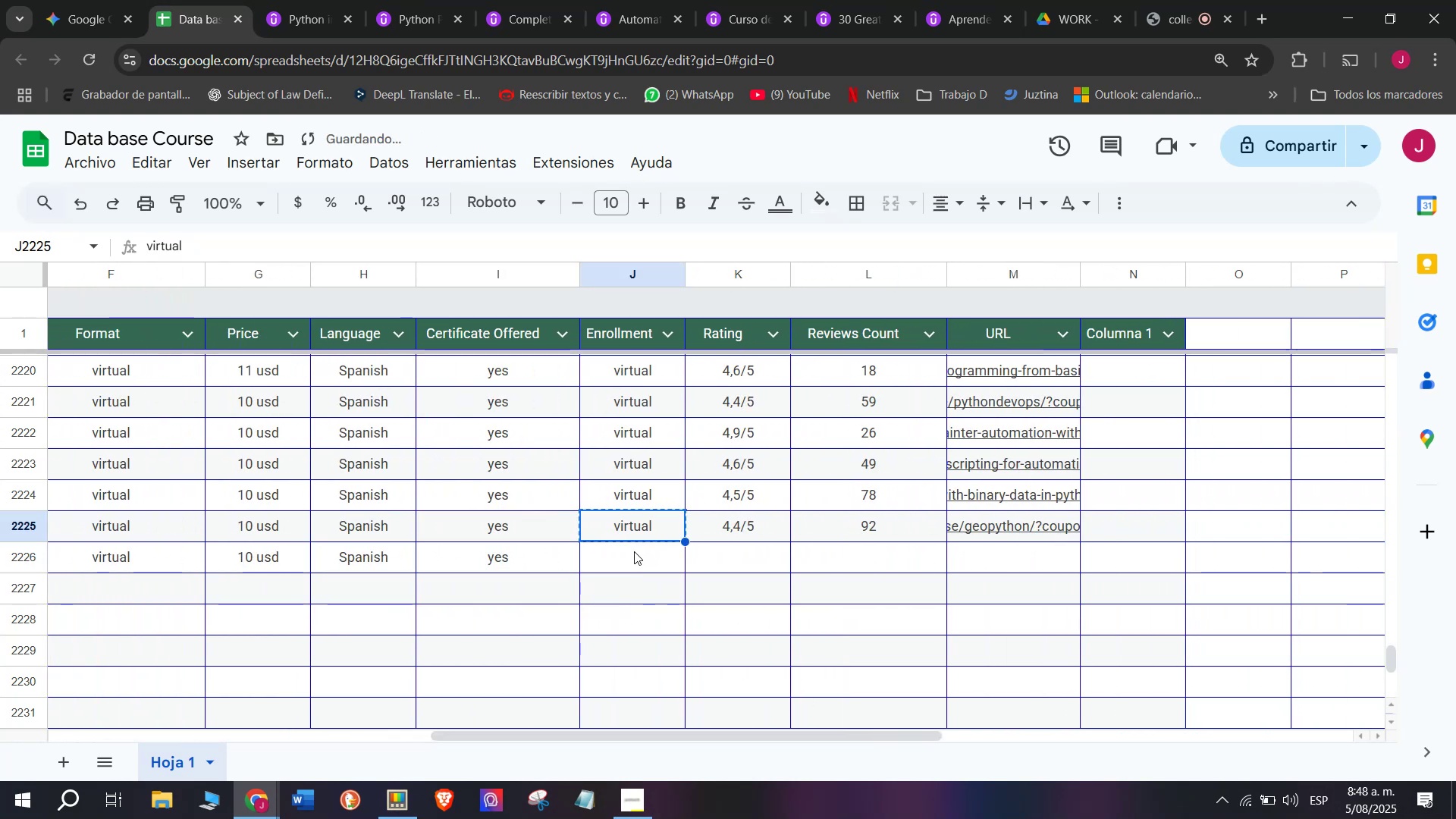 
key(Z)
 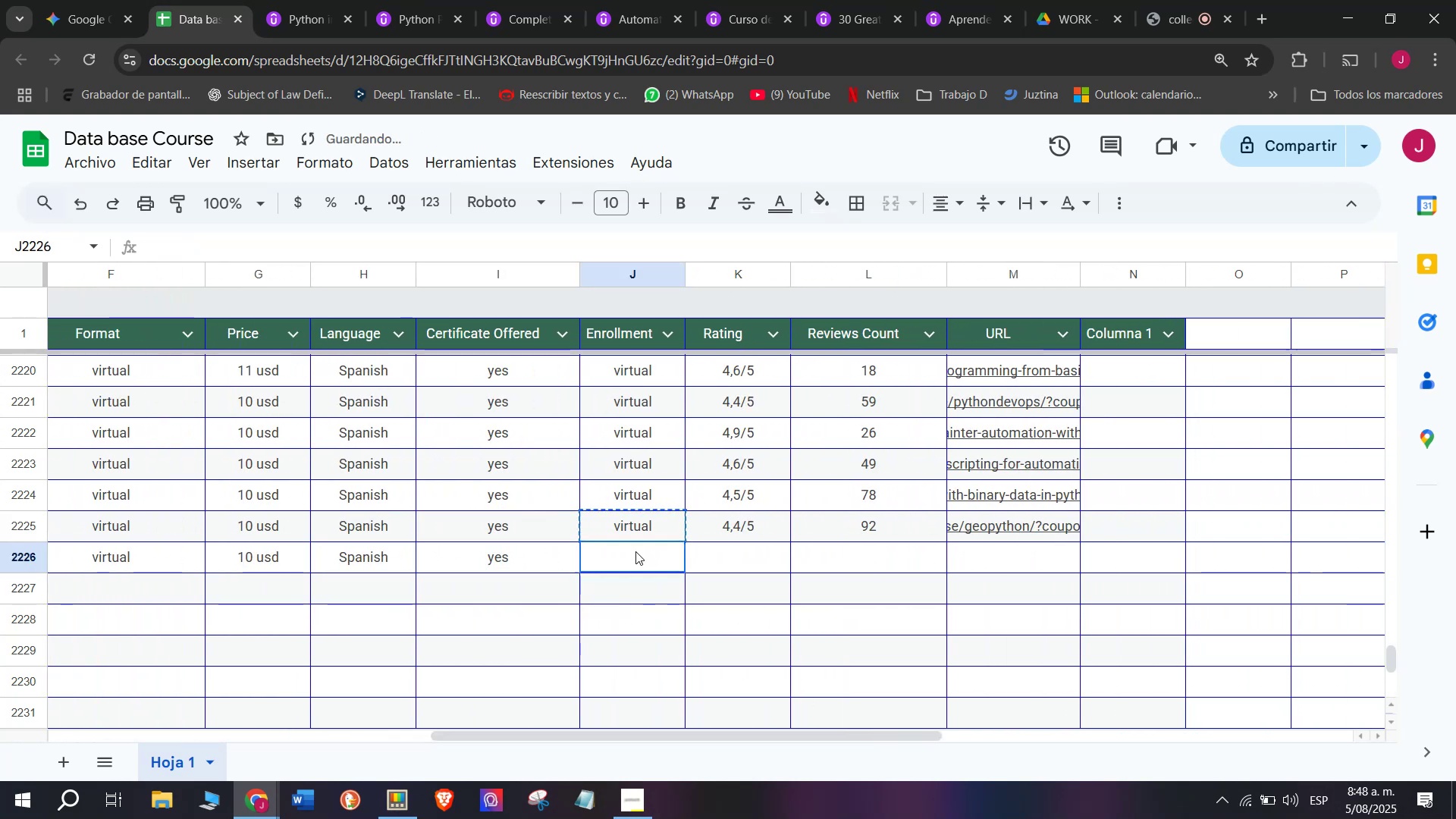 
key(Control+ControlLeft)
 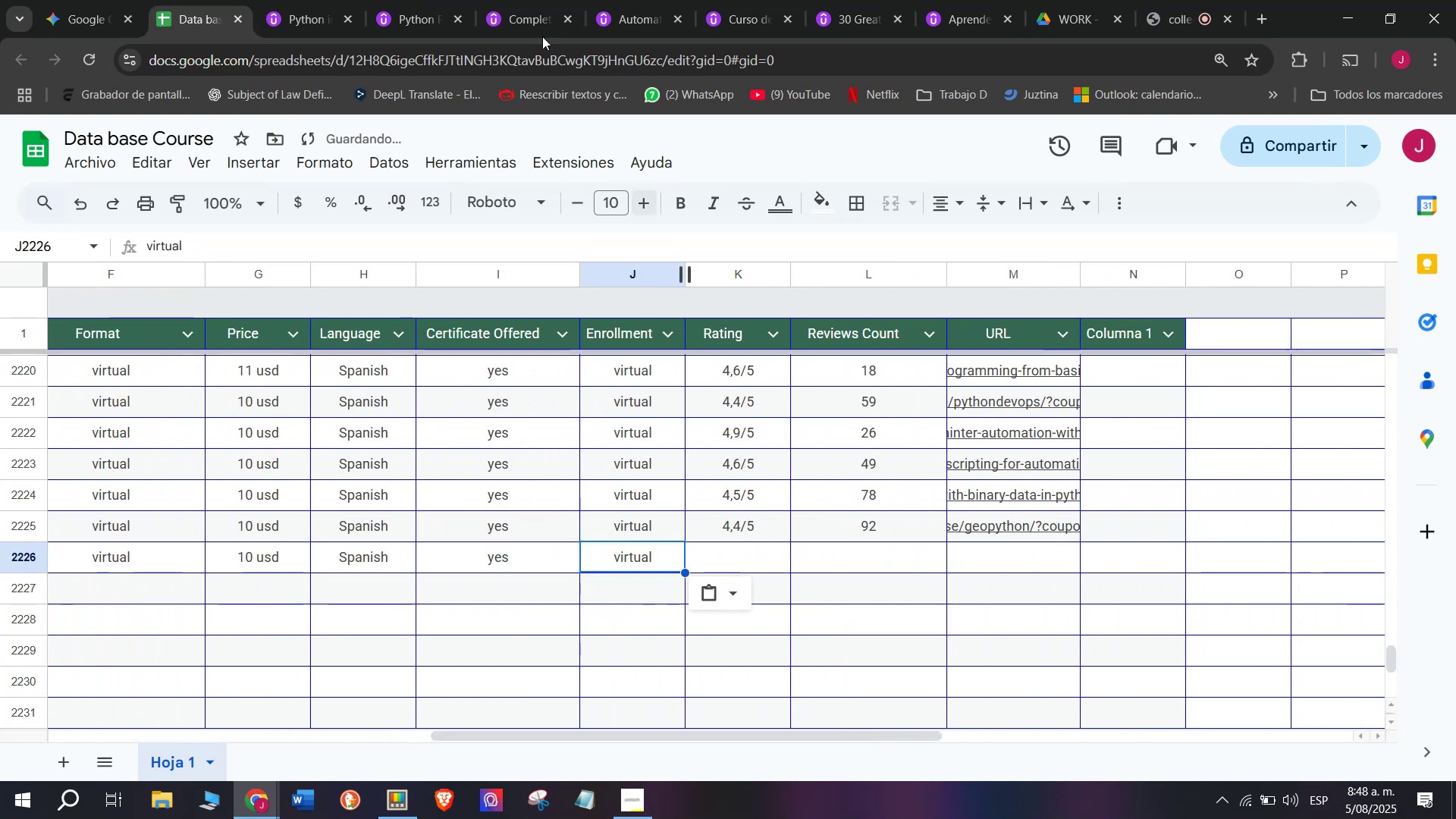 
key(Control+V)
 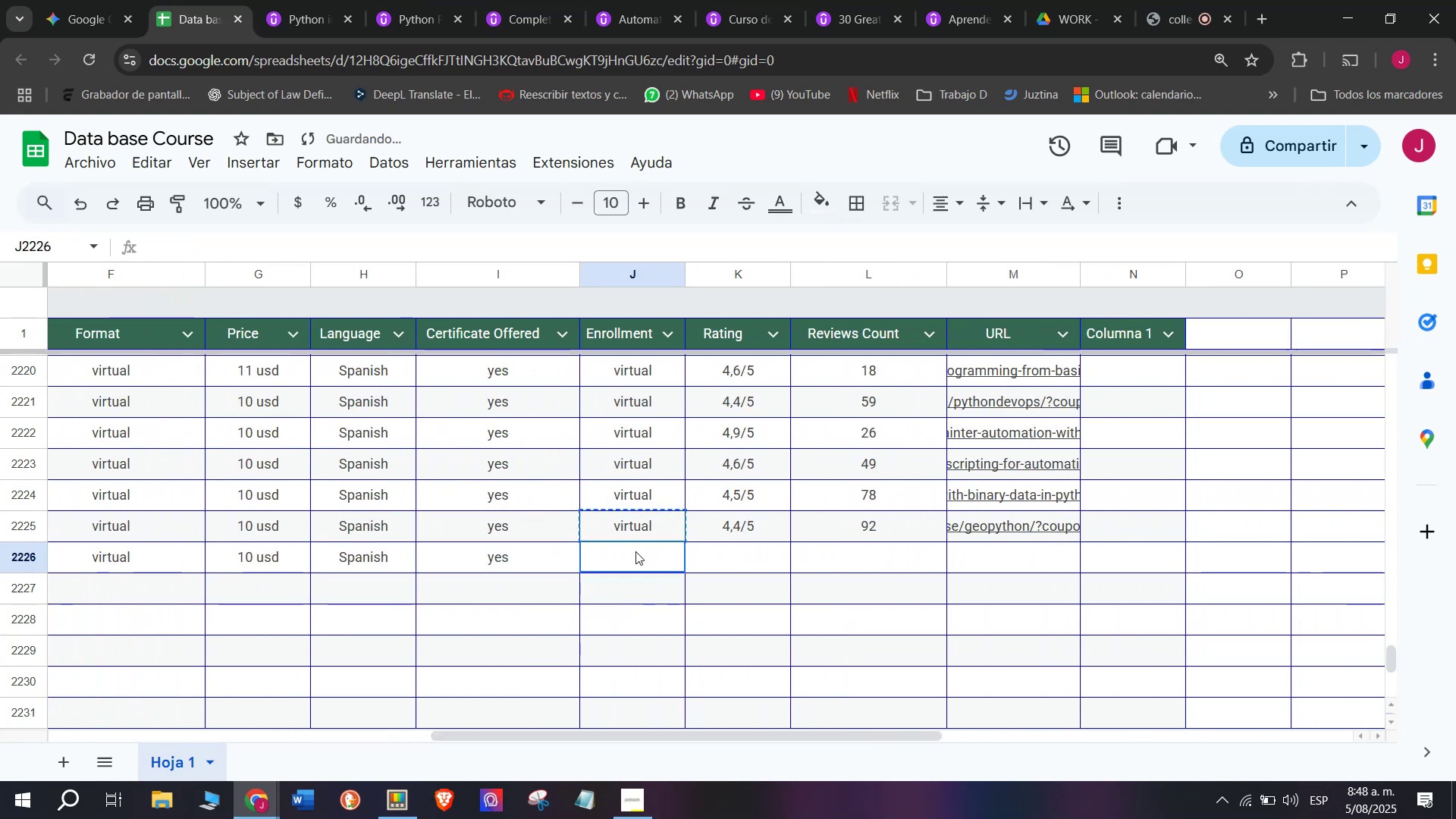 
triple_click([635, 551])
 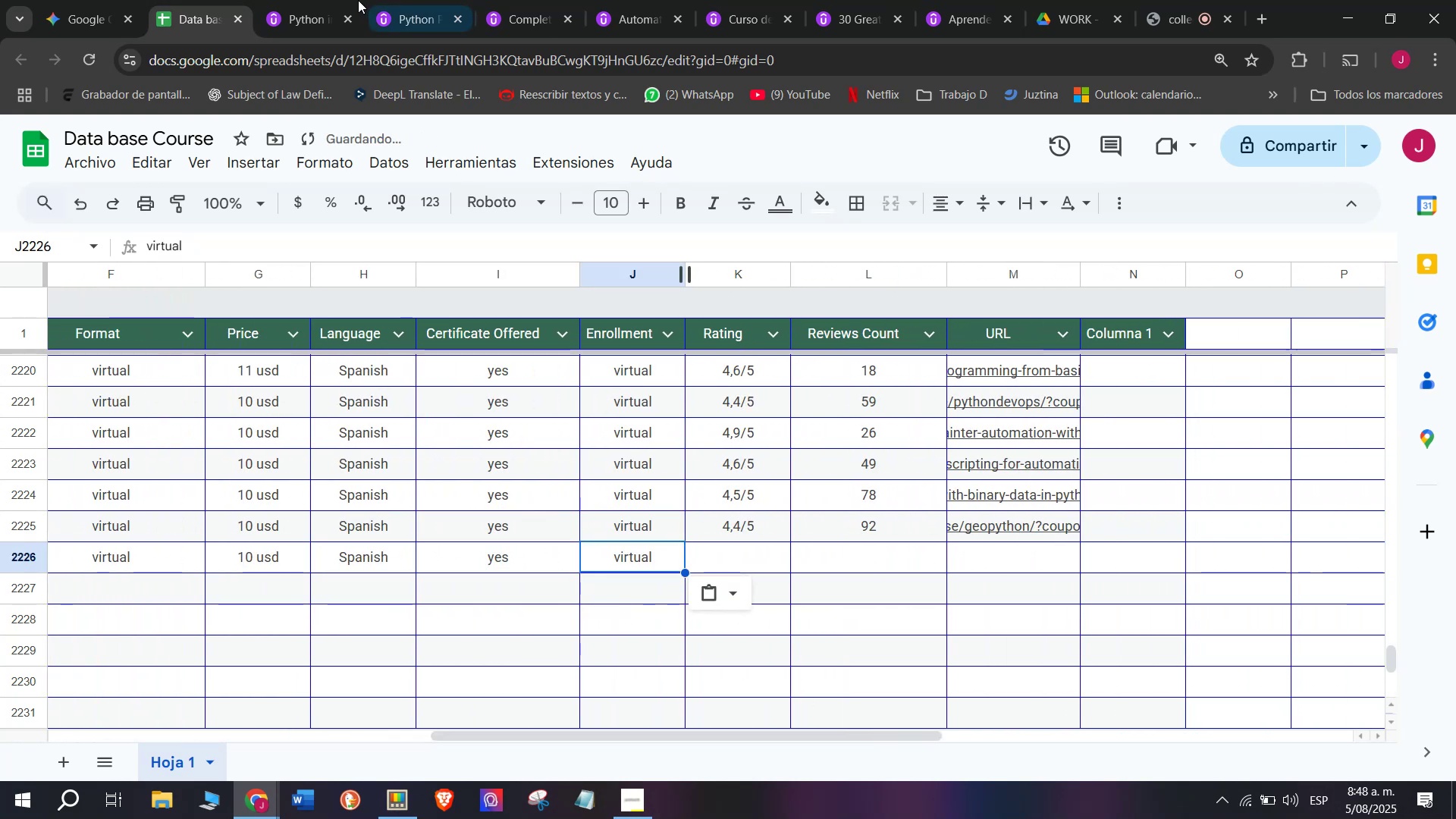 
mouse_move([372, 6])
 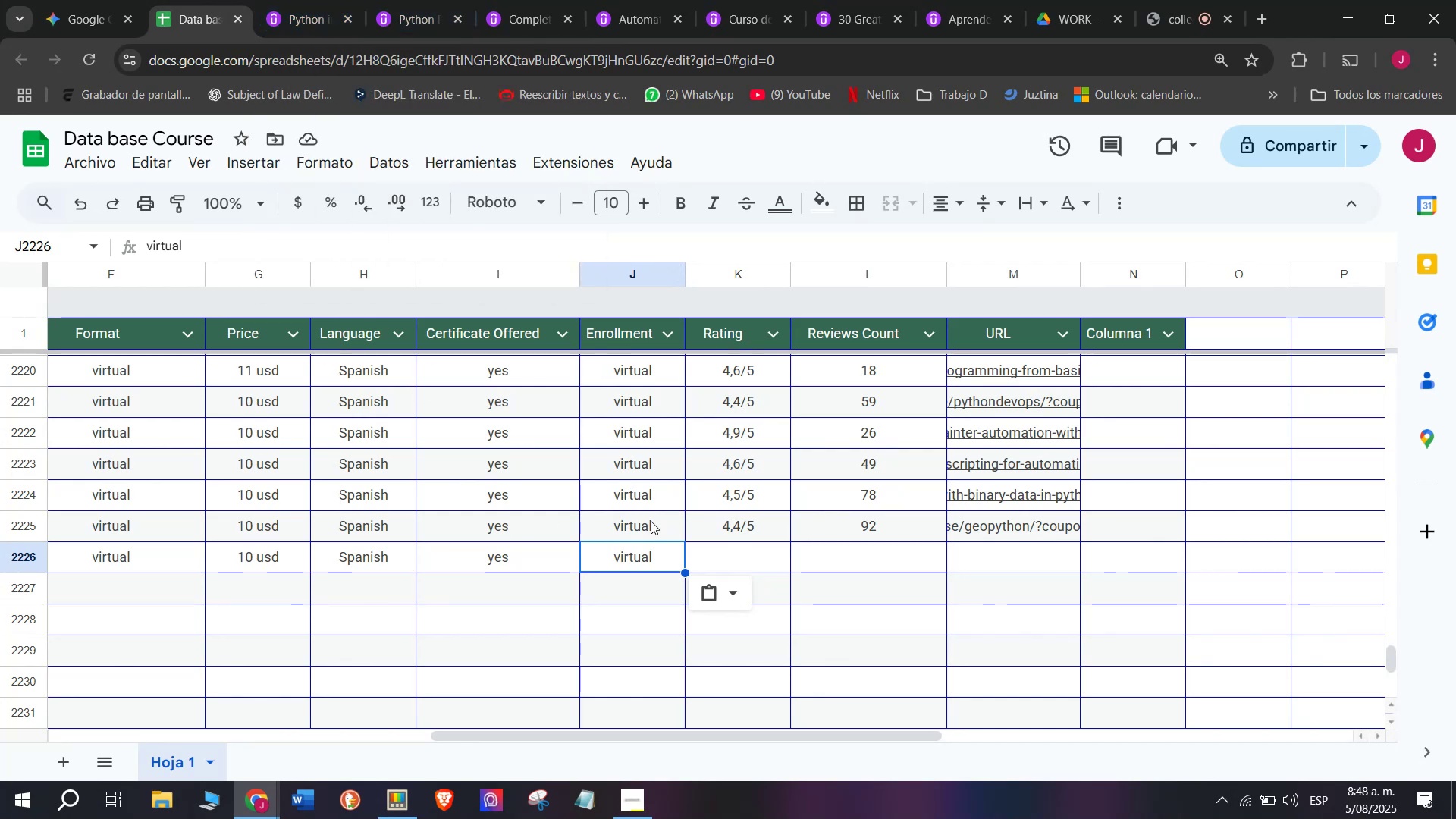 
left_click([704, 526])
 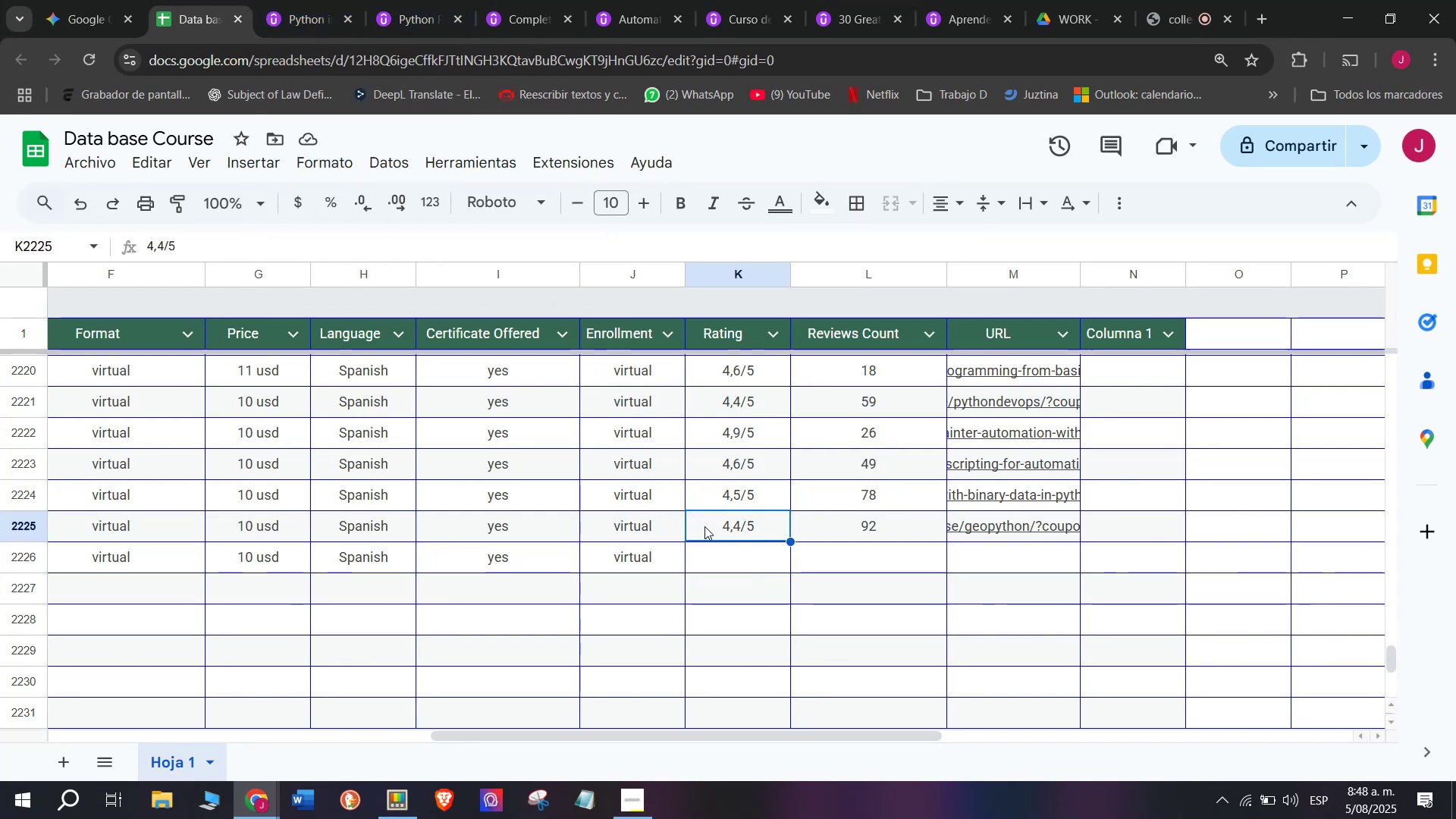 
key(Control+ControlLeft)
 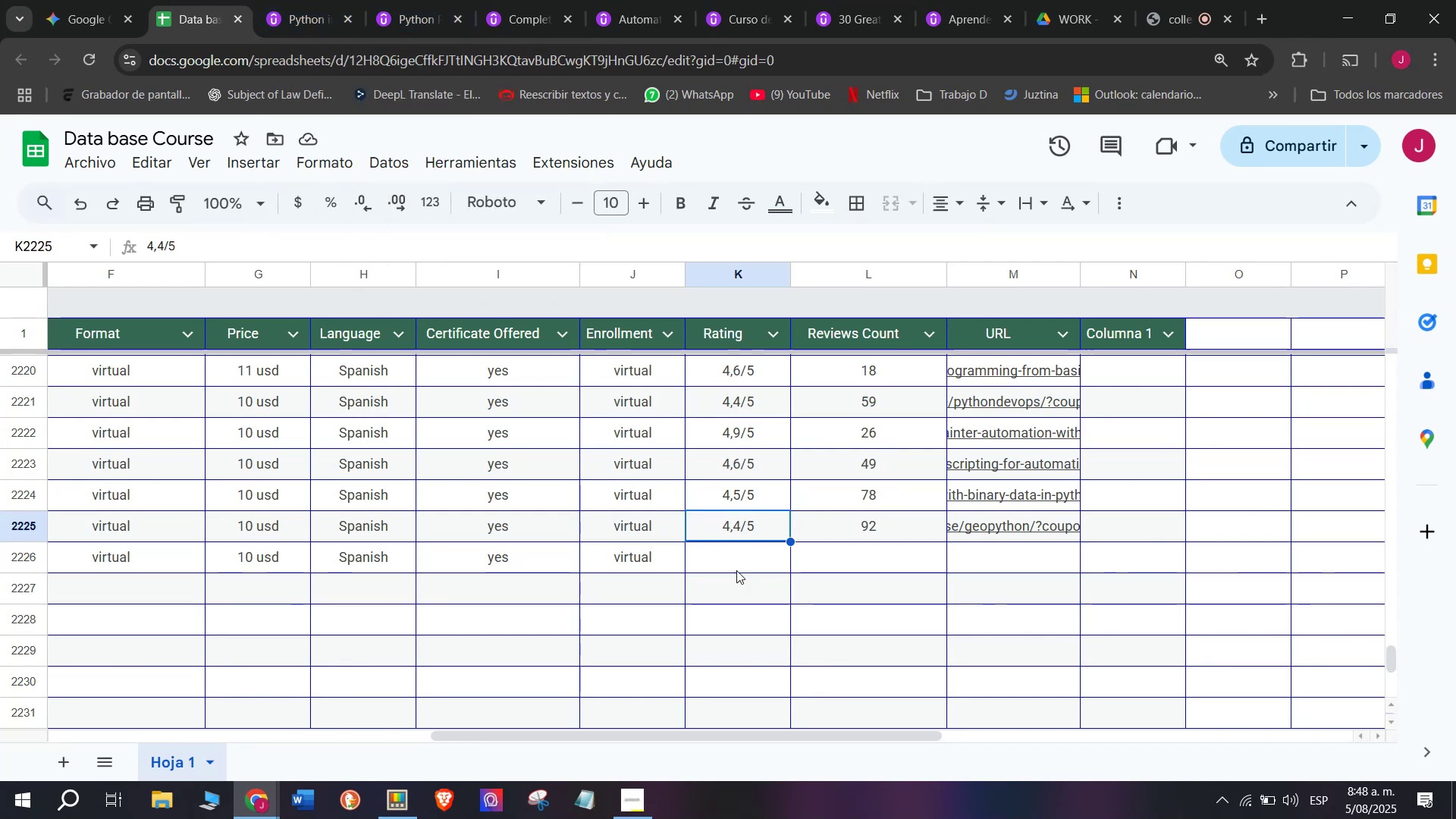 
key(Break)
 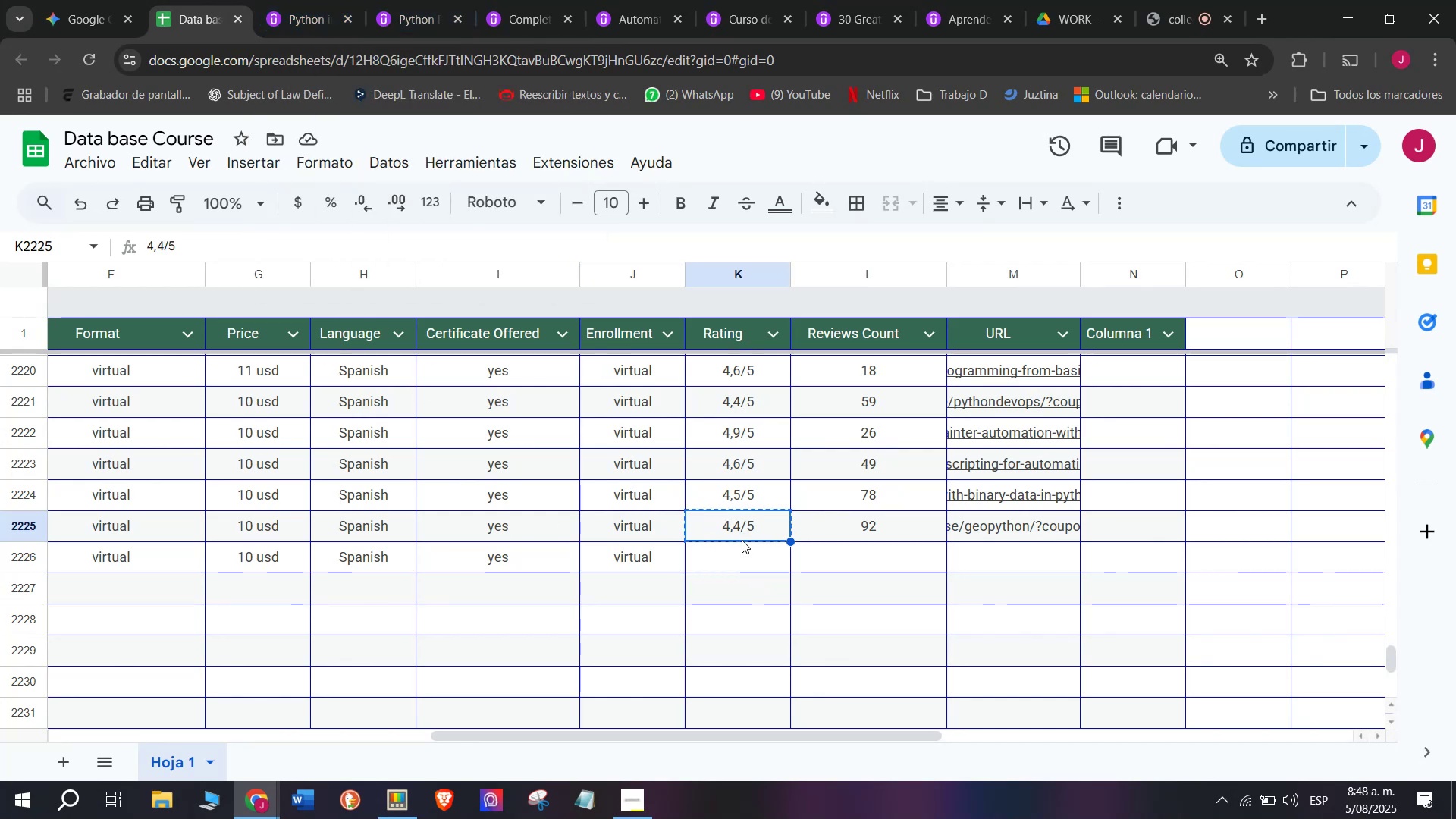 
key(Control+C)
 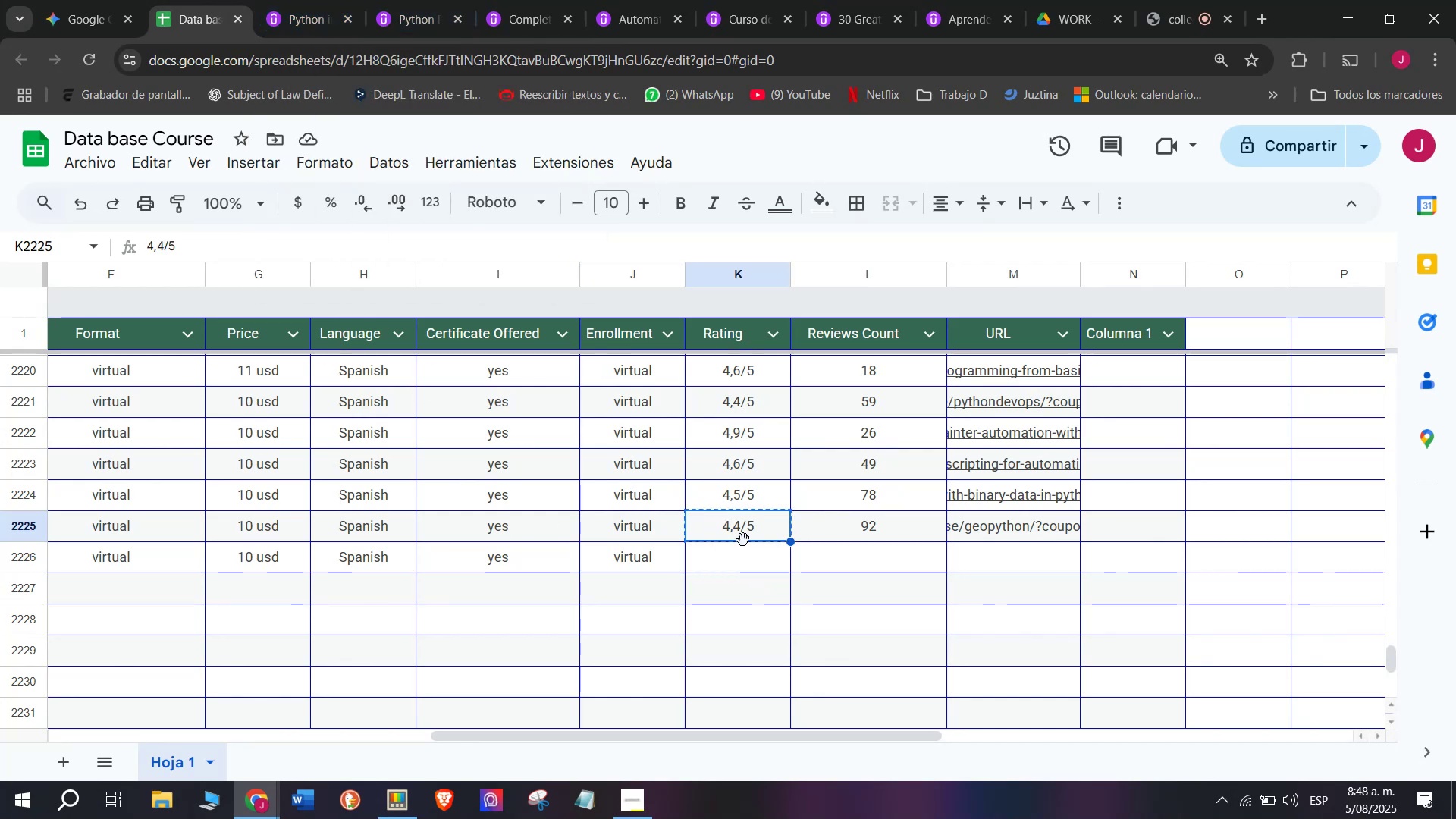 
left_click([743, 540])
 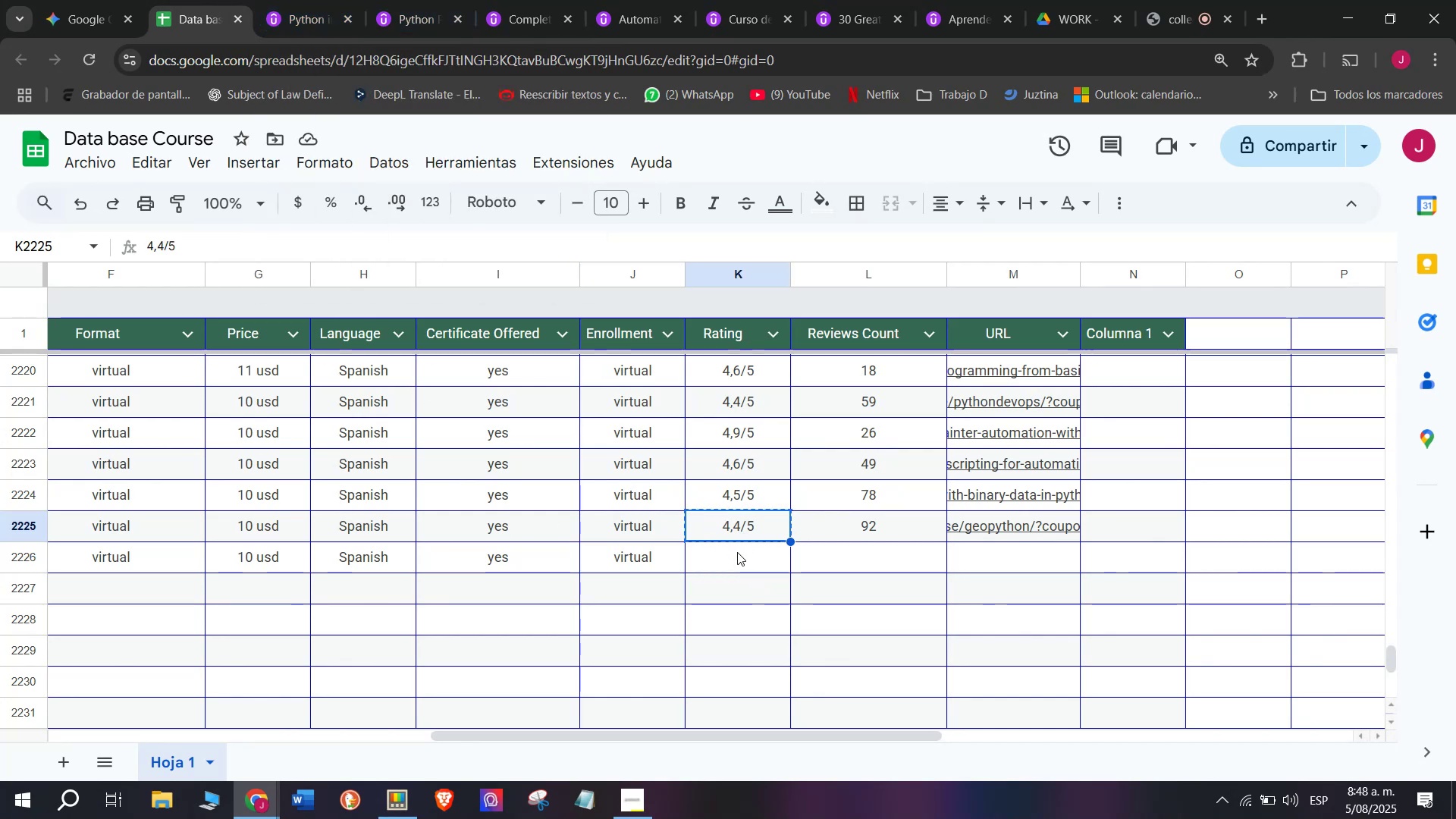 
key(Z)
 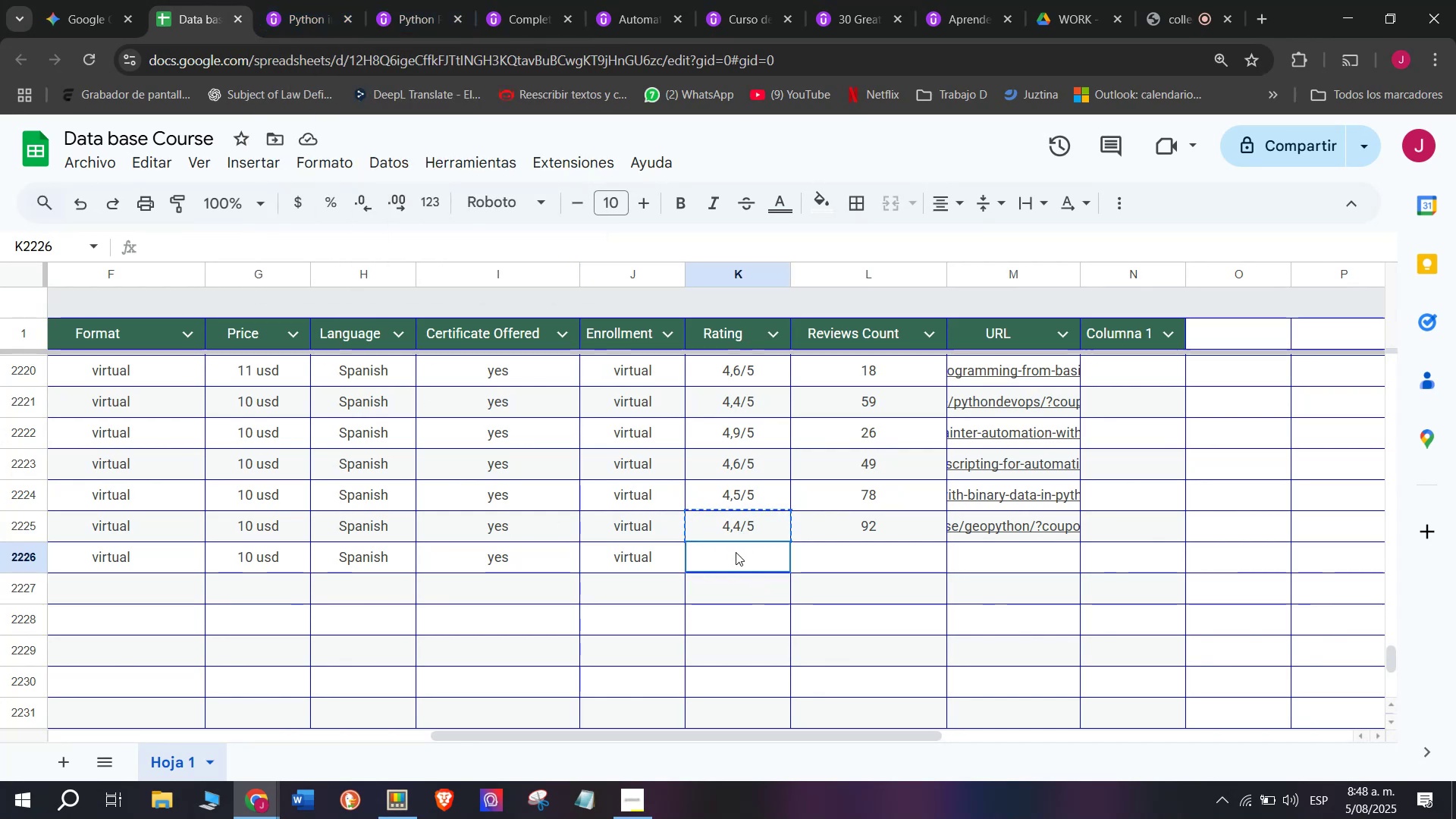 
key(Control+ControlLeft)
 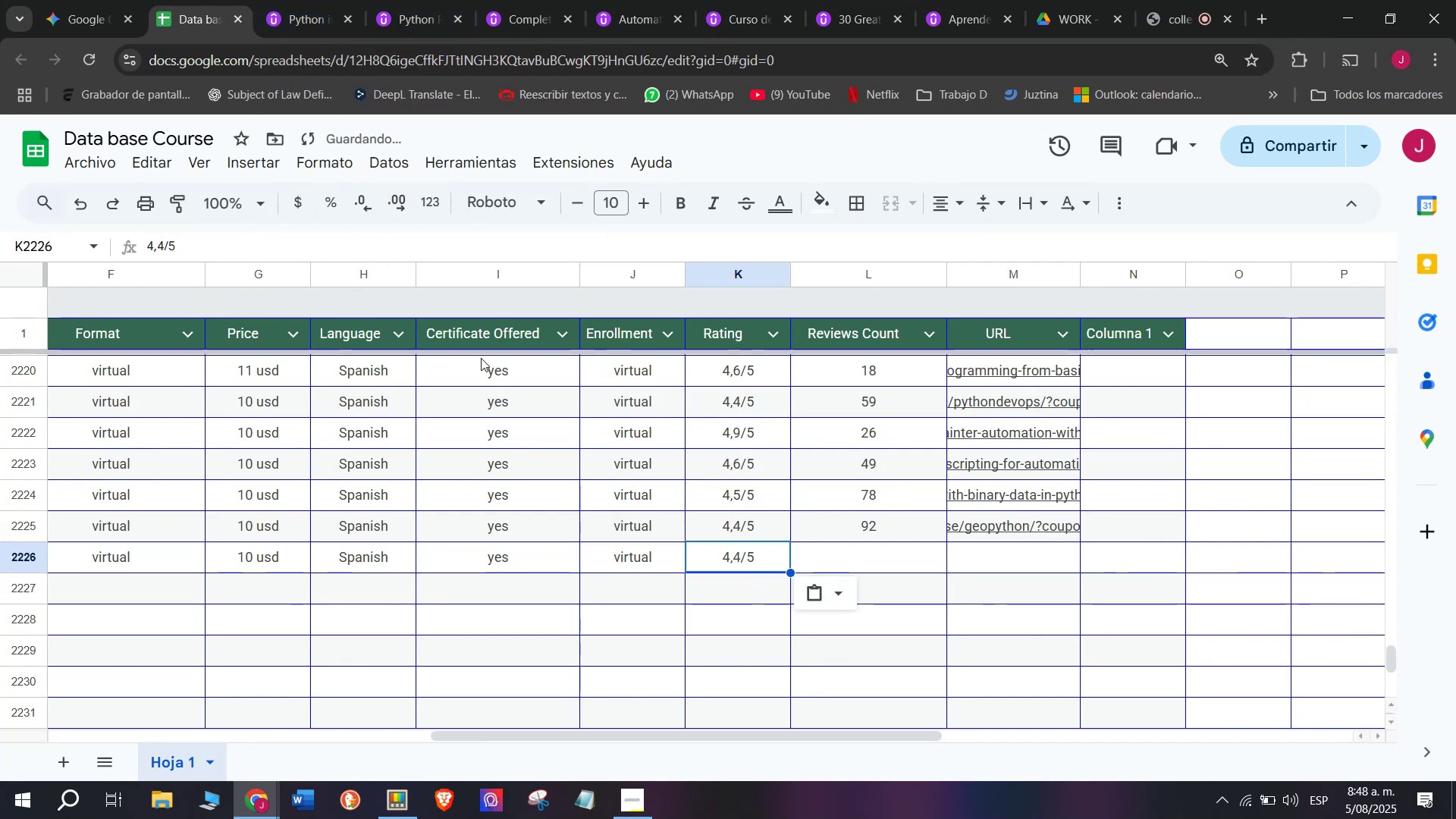 
key(Control+V)
 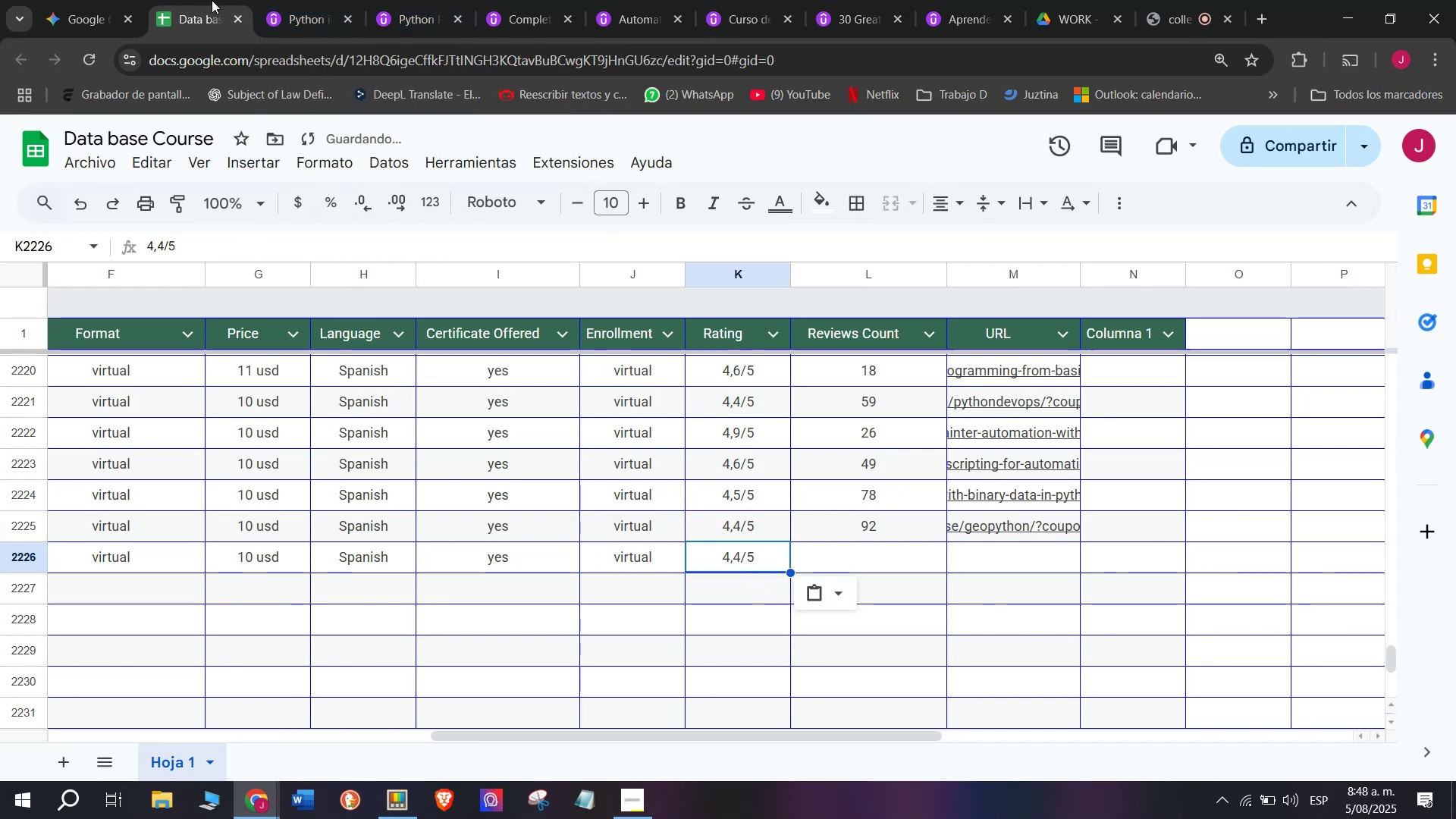 
left_click([303, 0])
 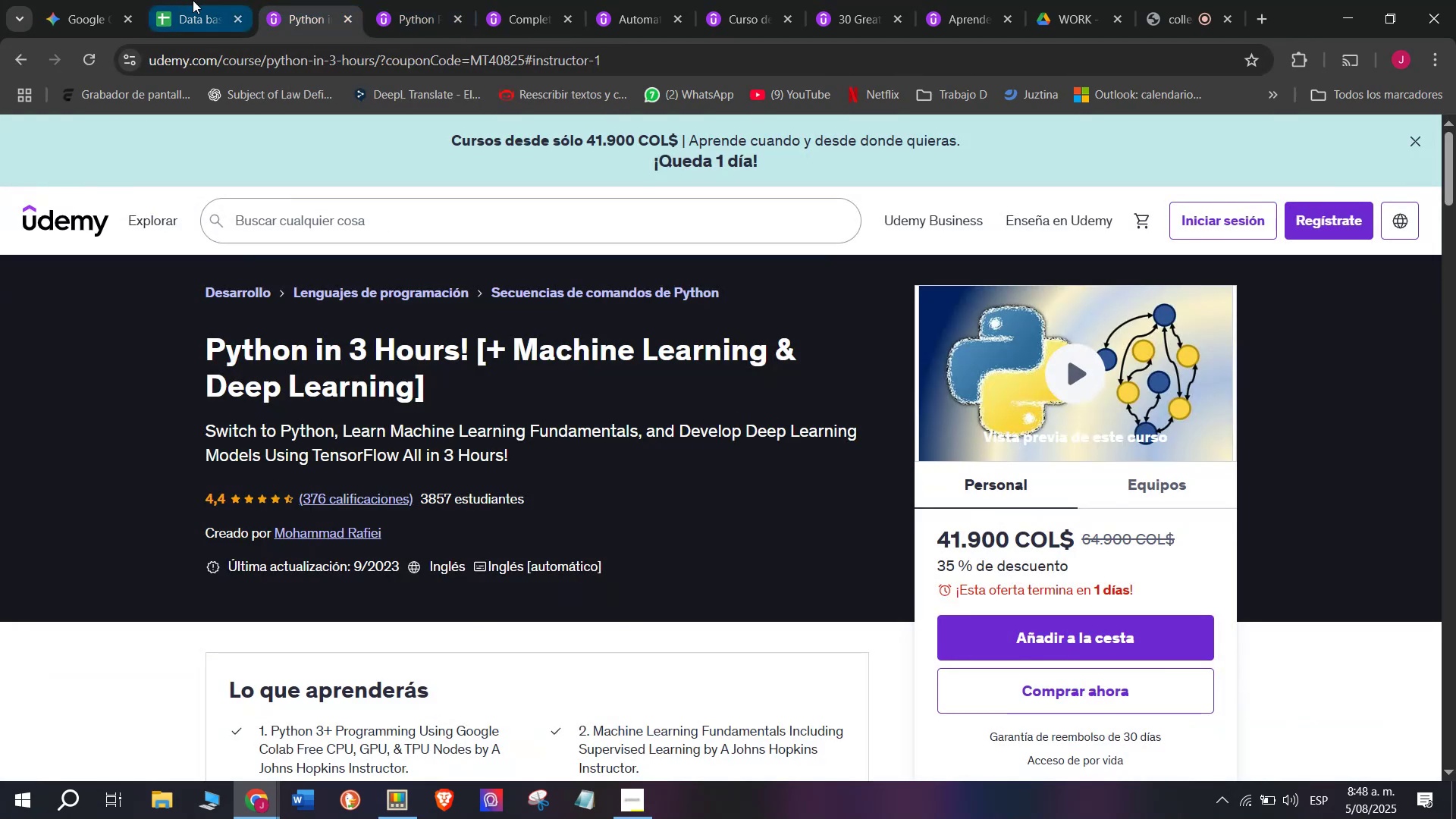 
left_click([193, 0])
 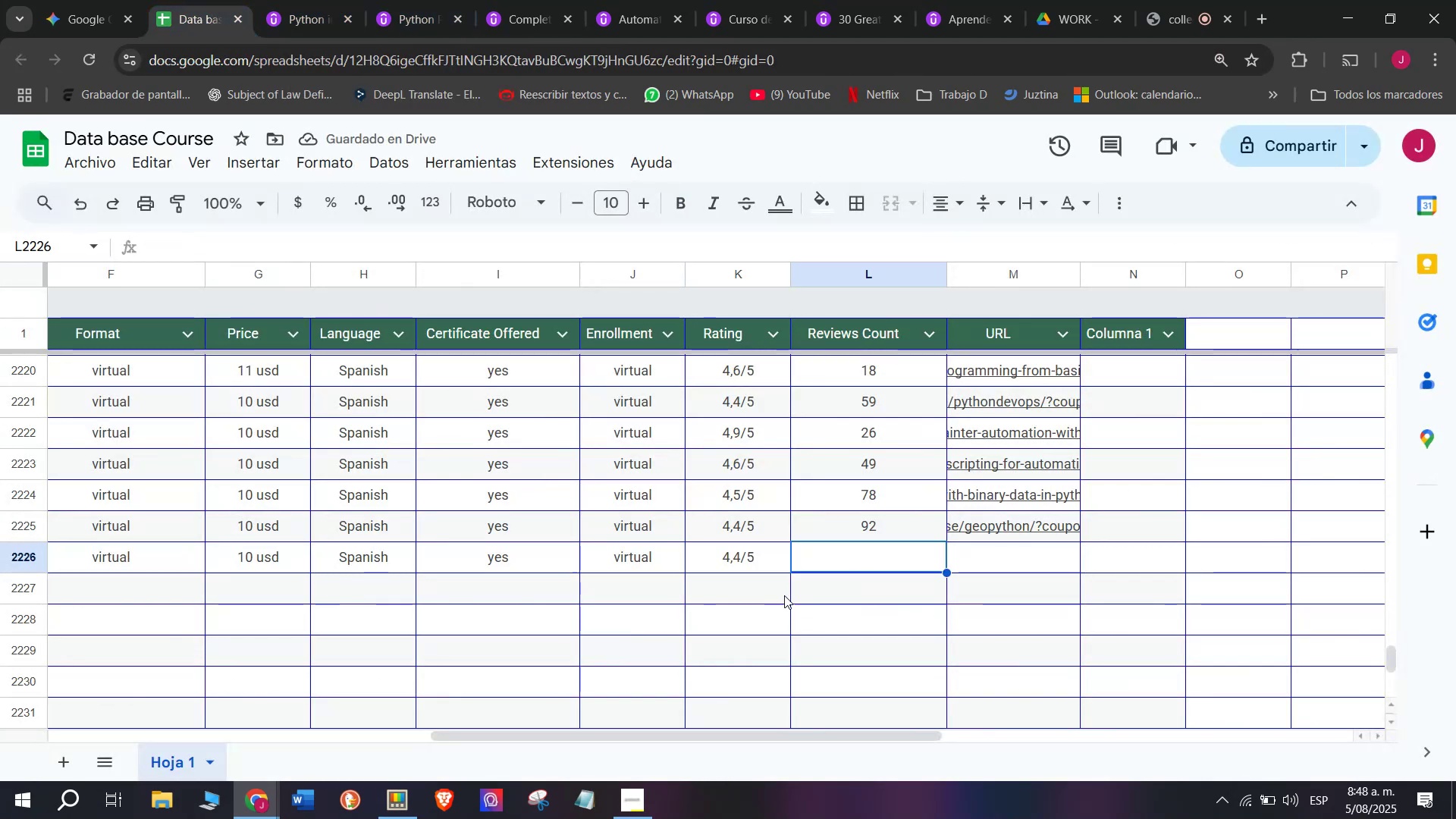 
type(376)
 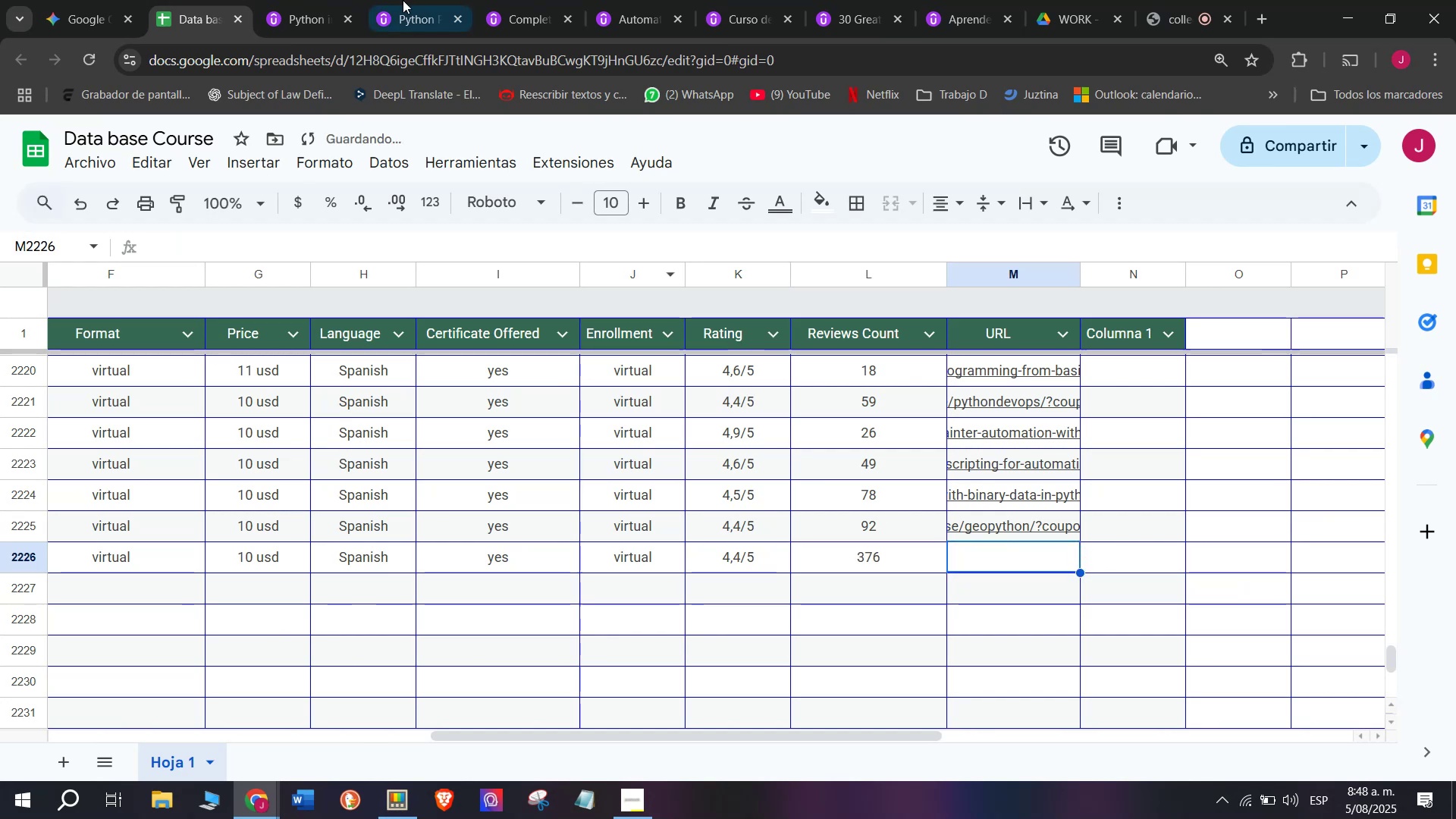 
left_click([301, 0])
 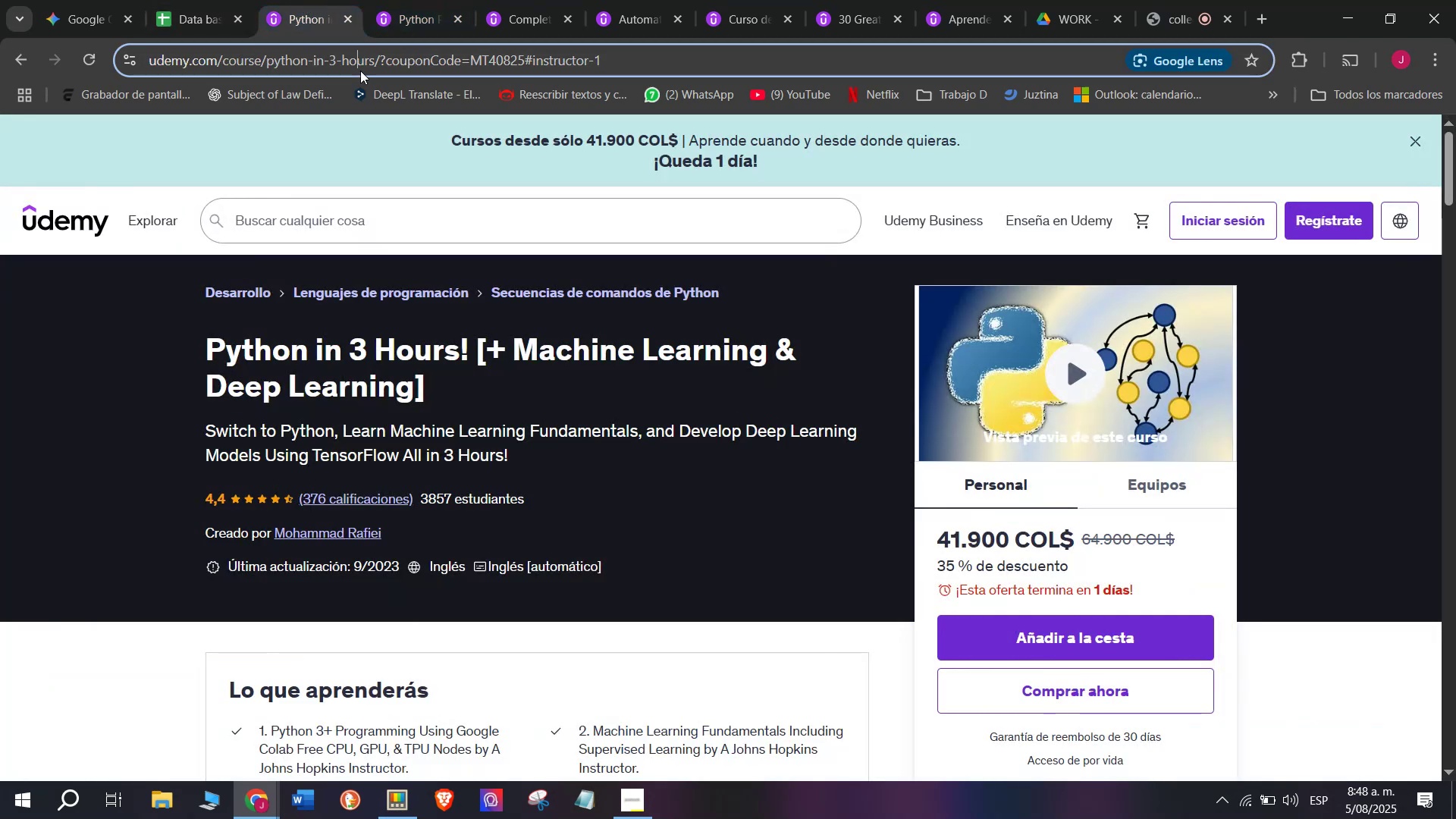 
double_click([360, 71])
 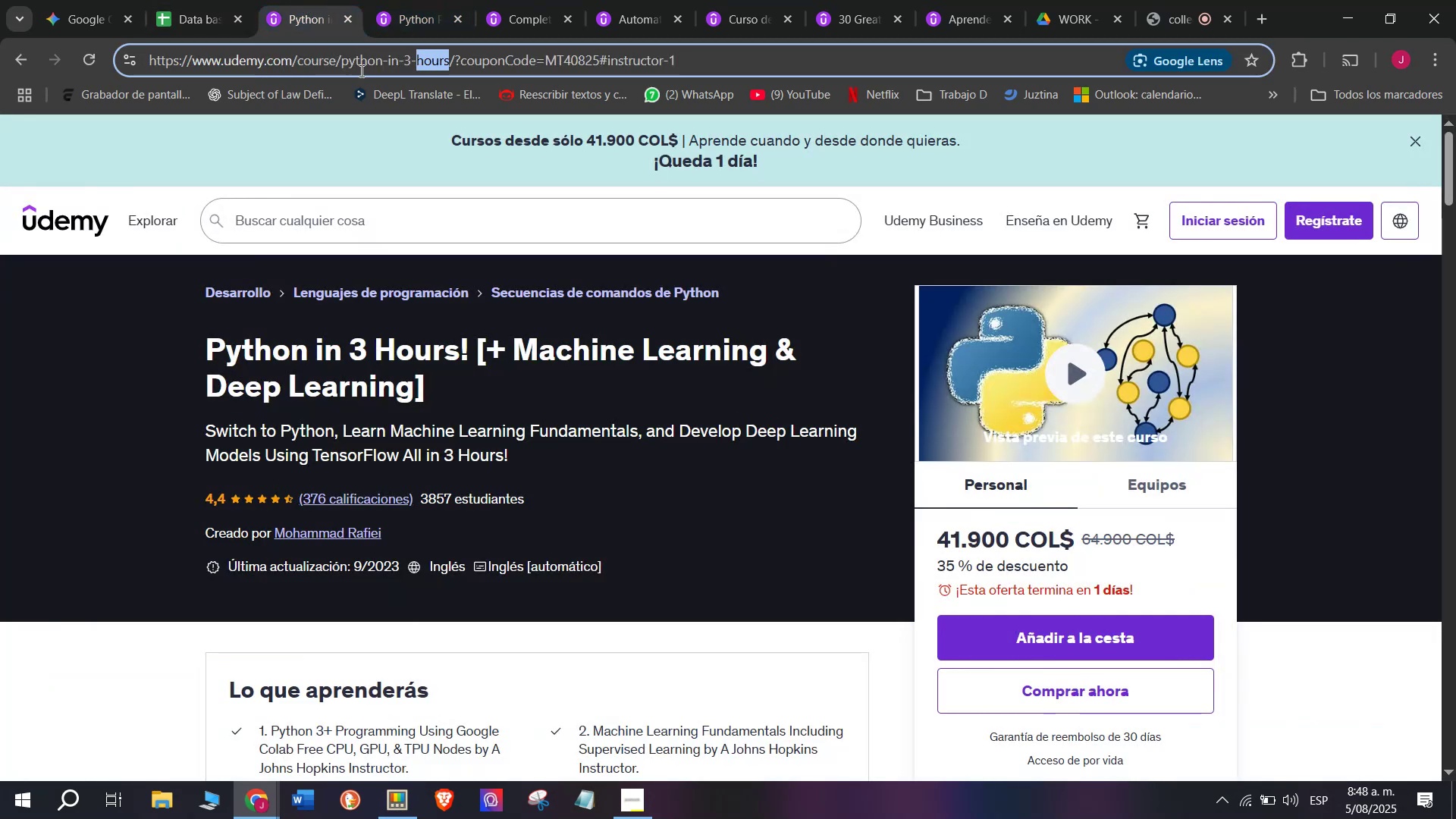 
triple_click([360, 71])
 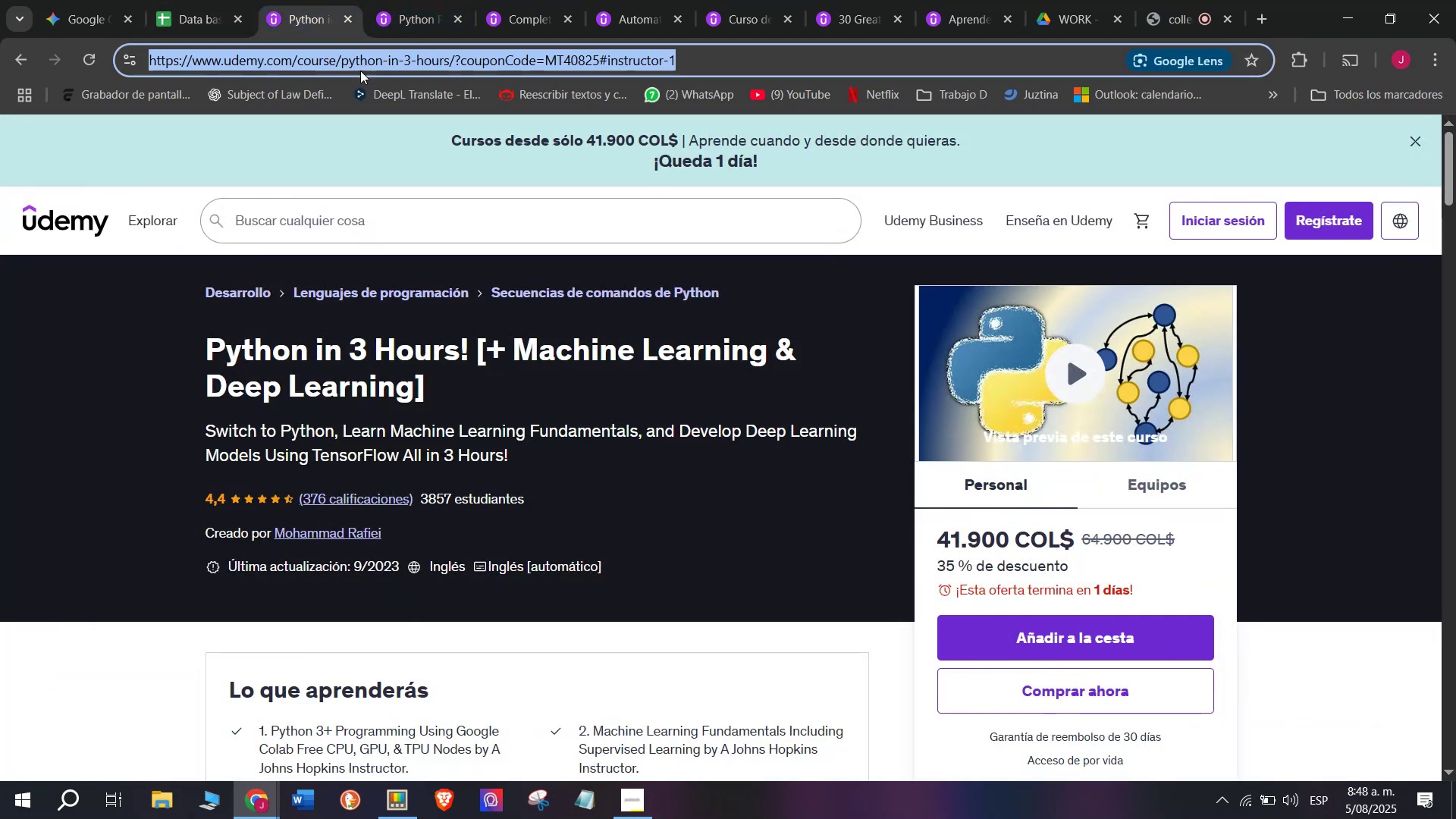 
key(Control+ControlLeft)
 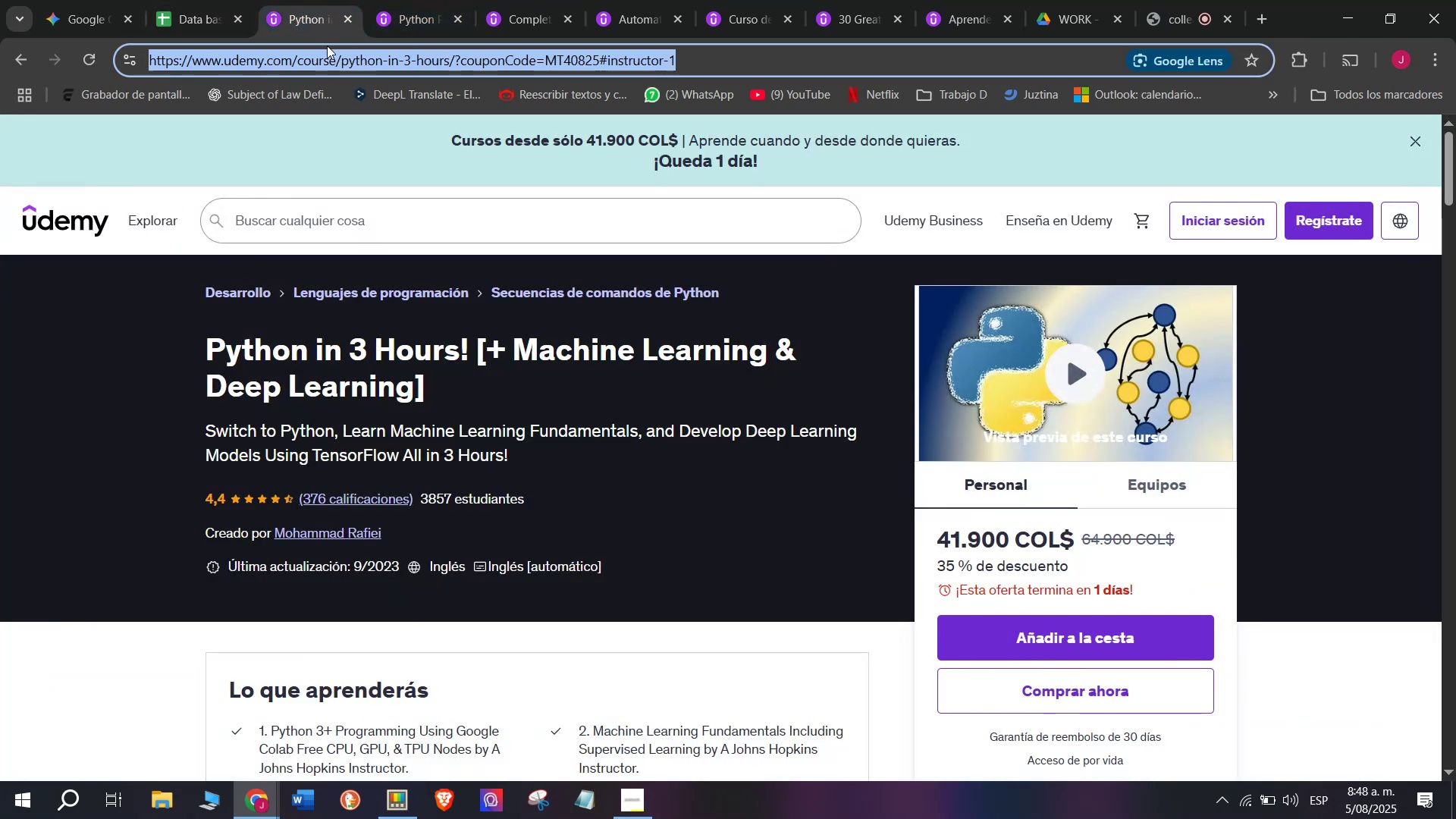 
key(Break)
 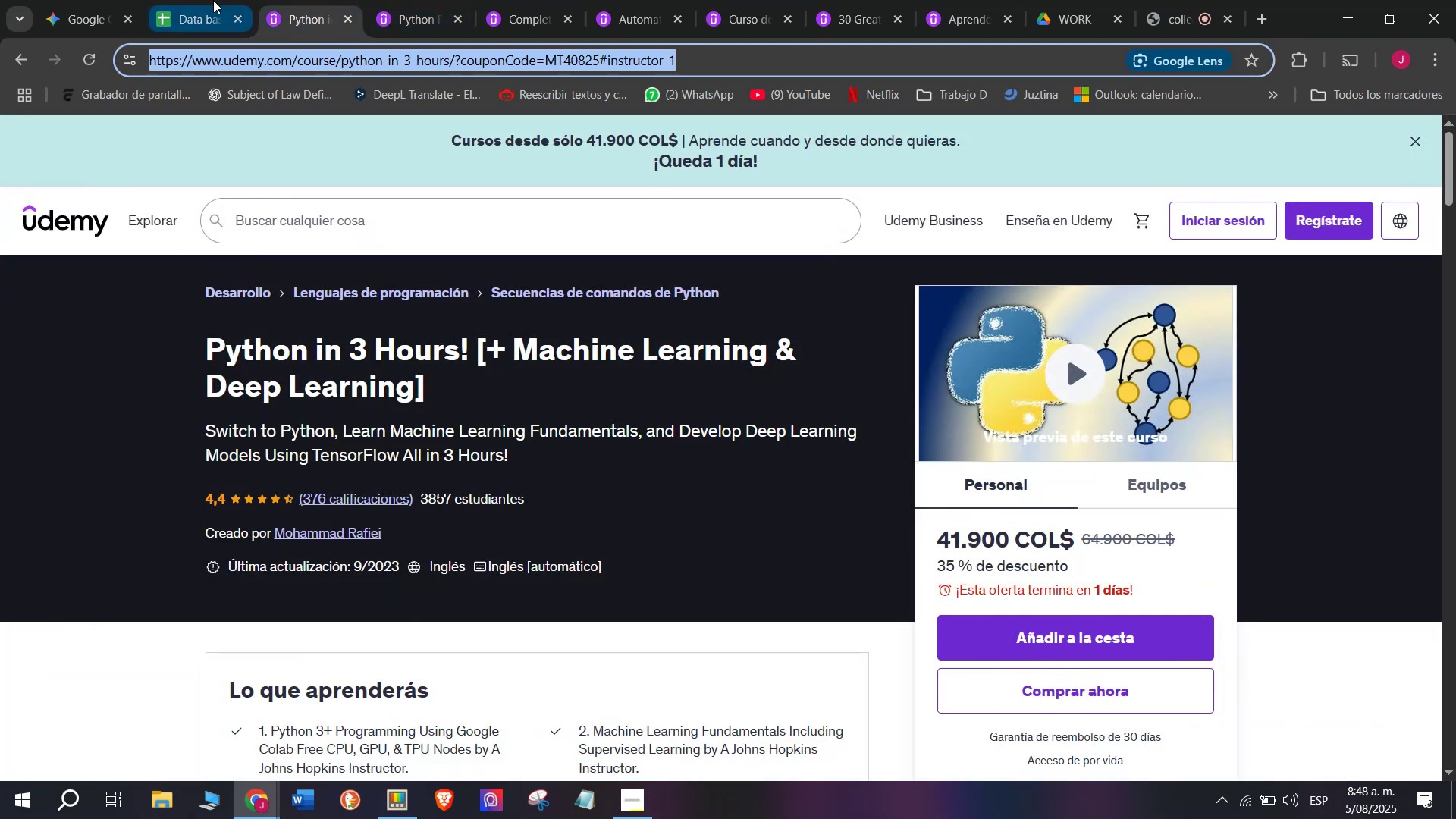 
key(Control+C)
 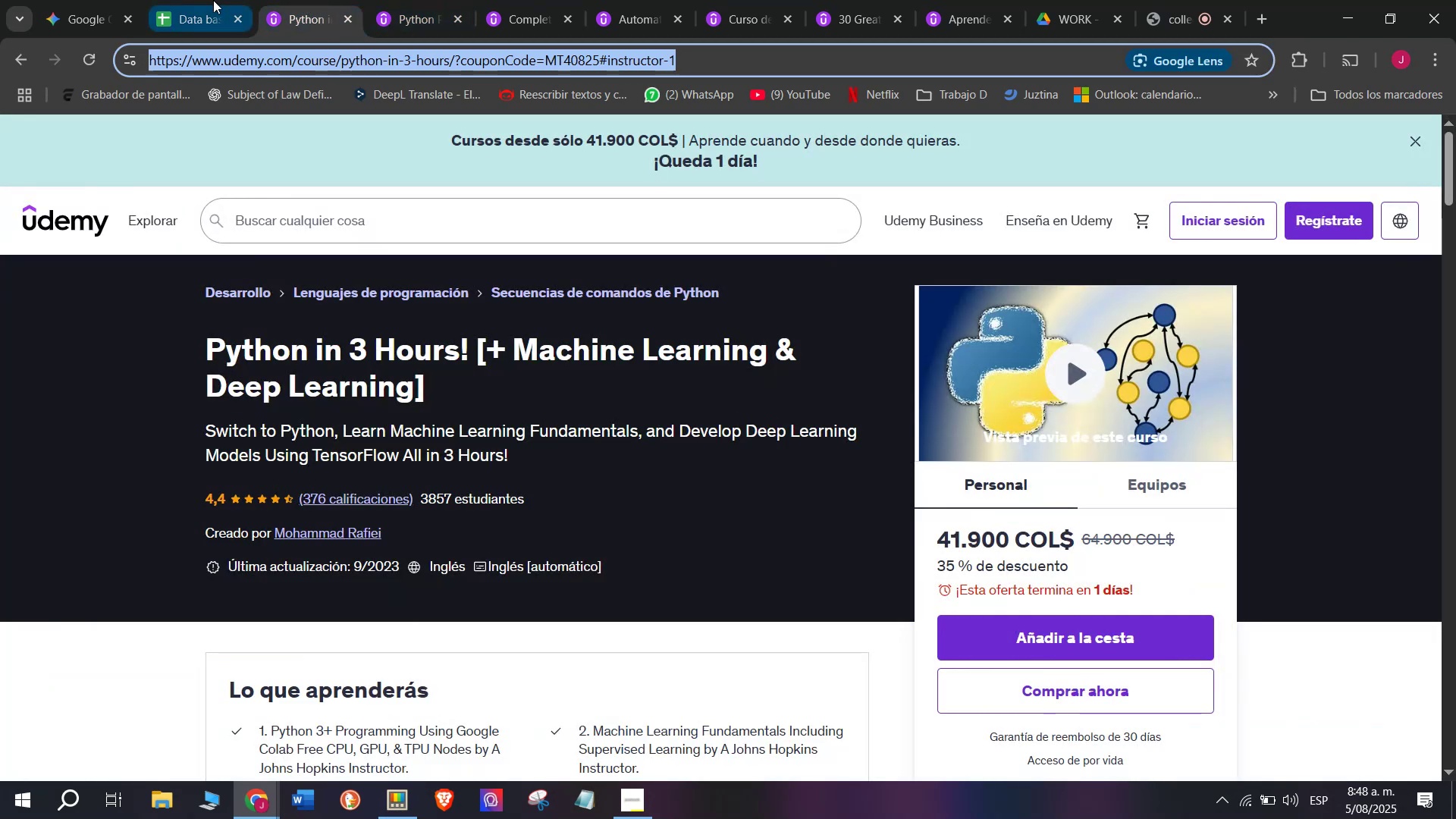 
left_click([213, 0])
 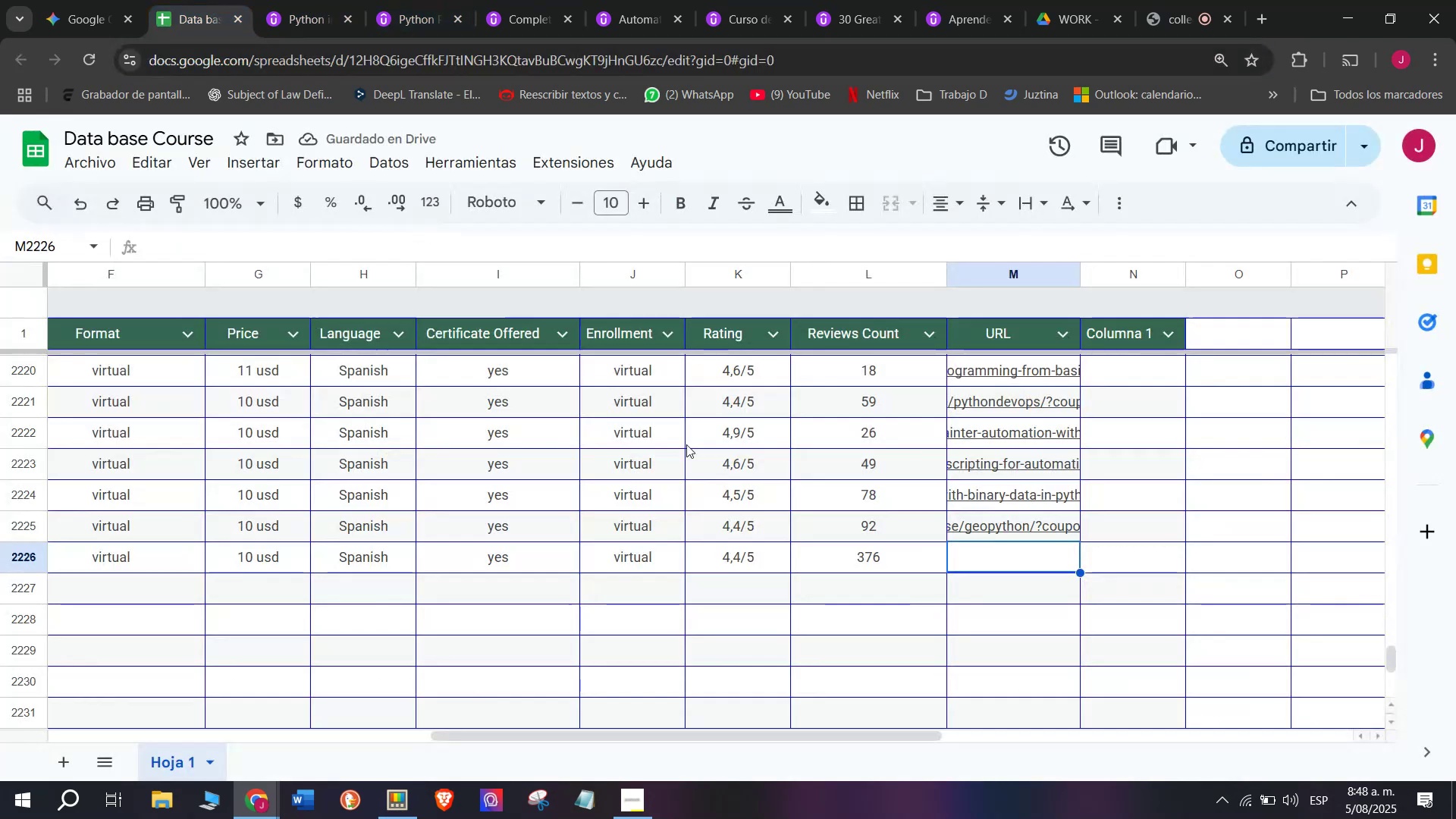 
key(Control+ControlLeft)
 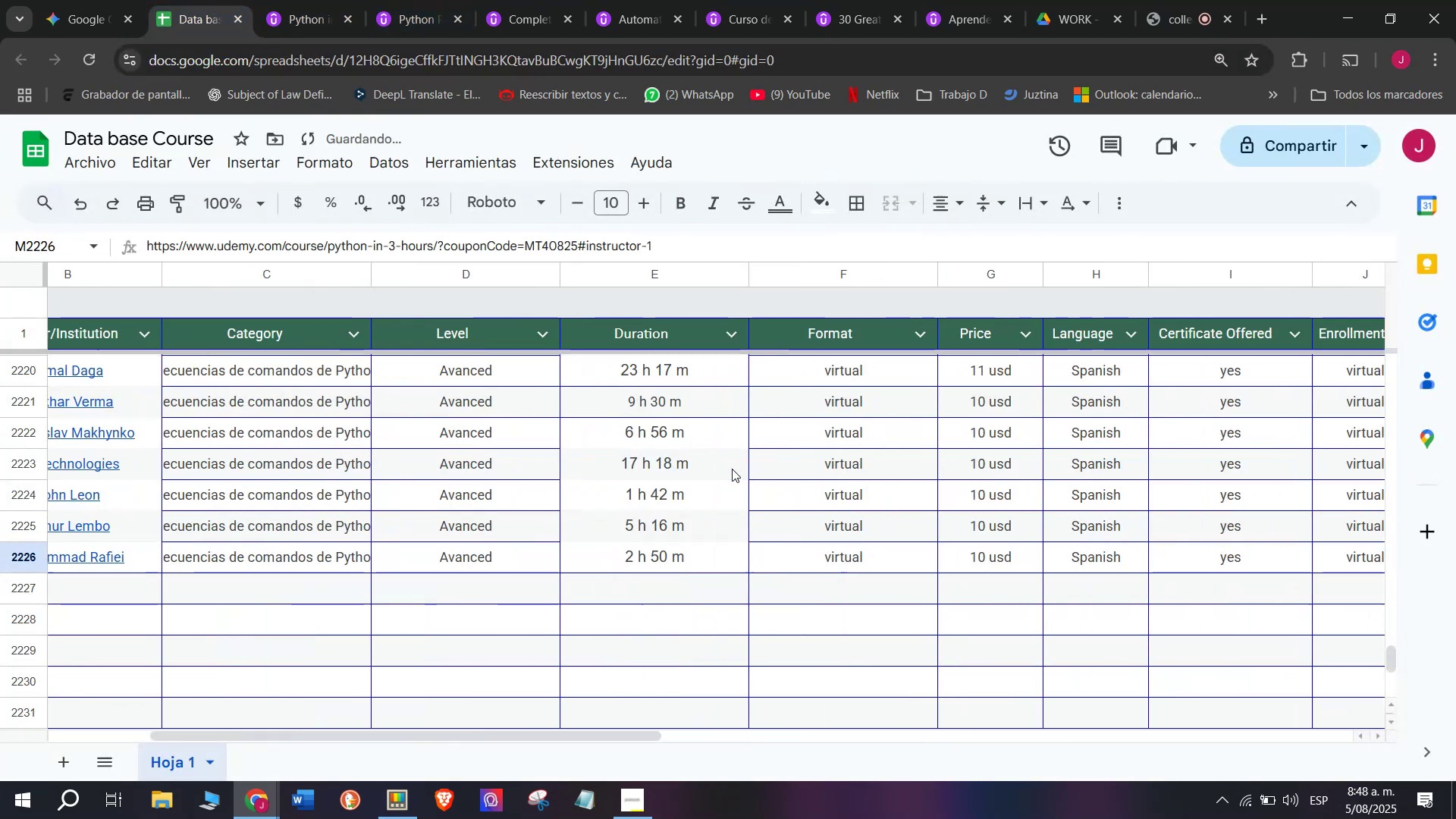 
key(Z)
 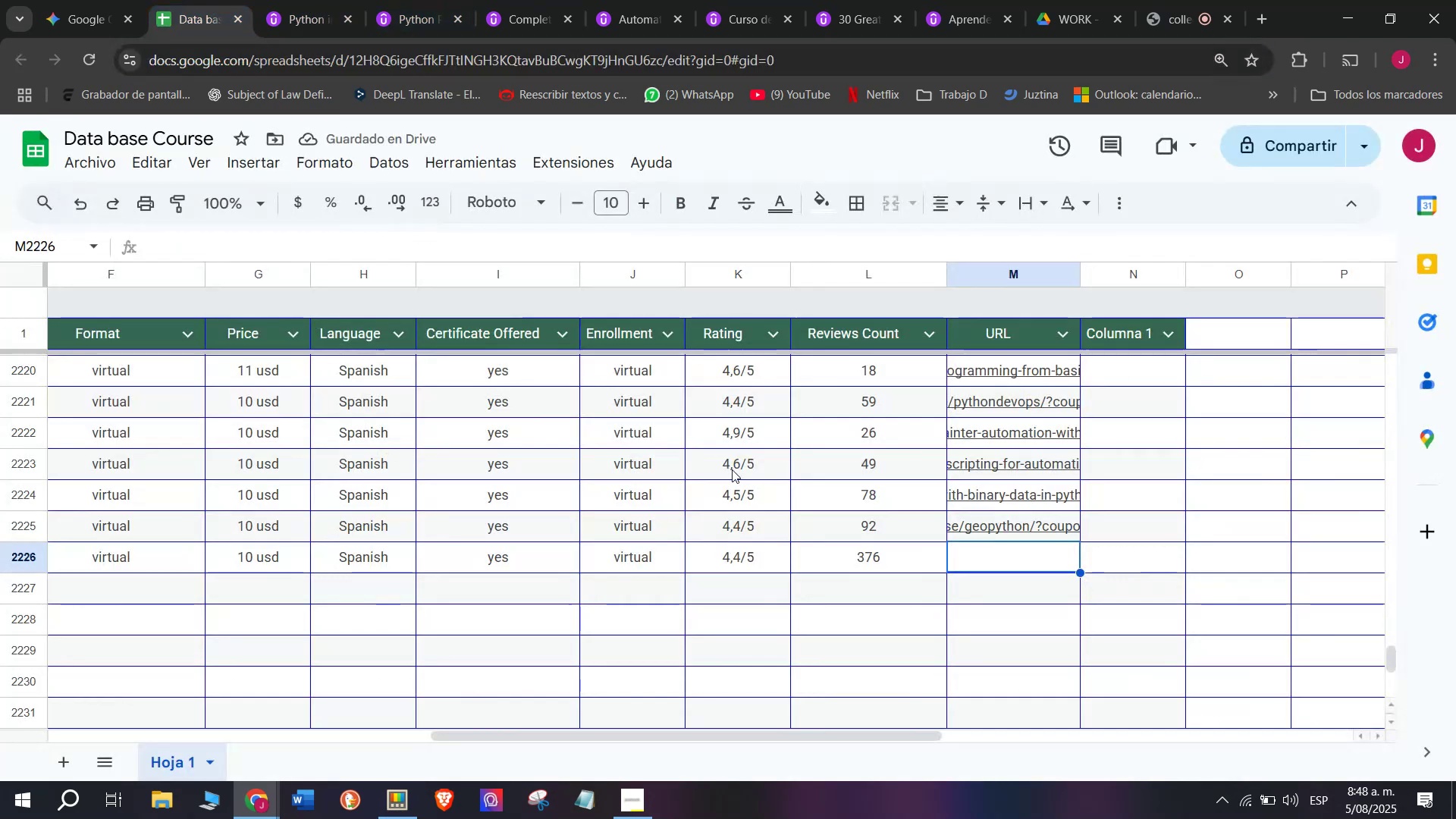 
key(Control+V)
 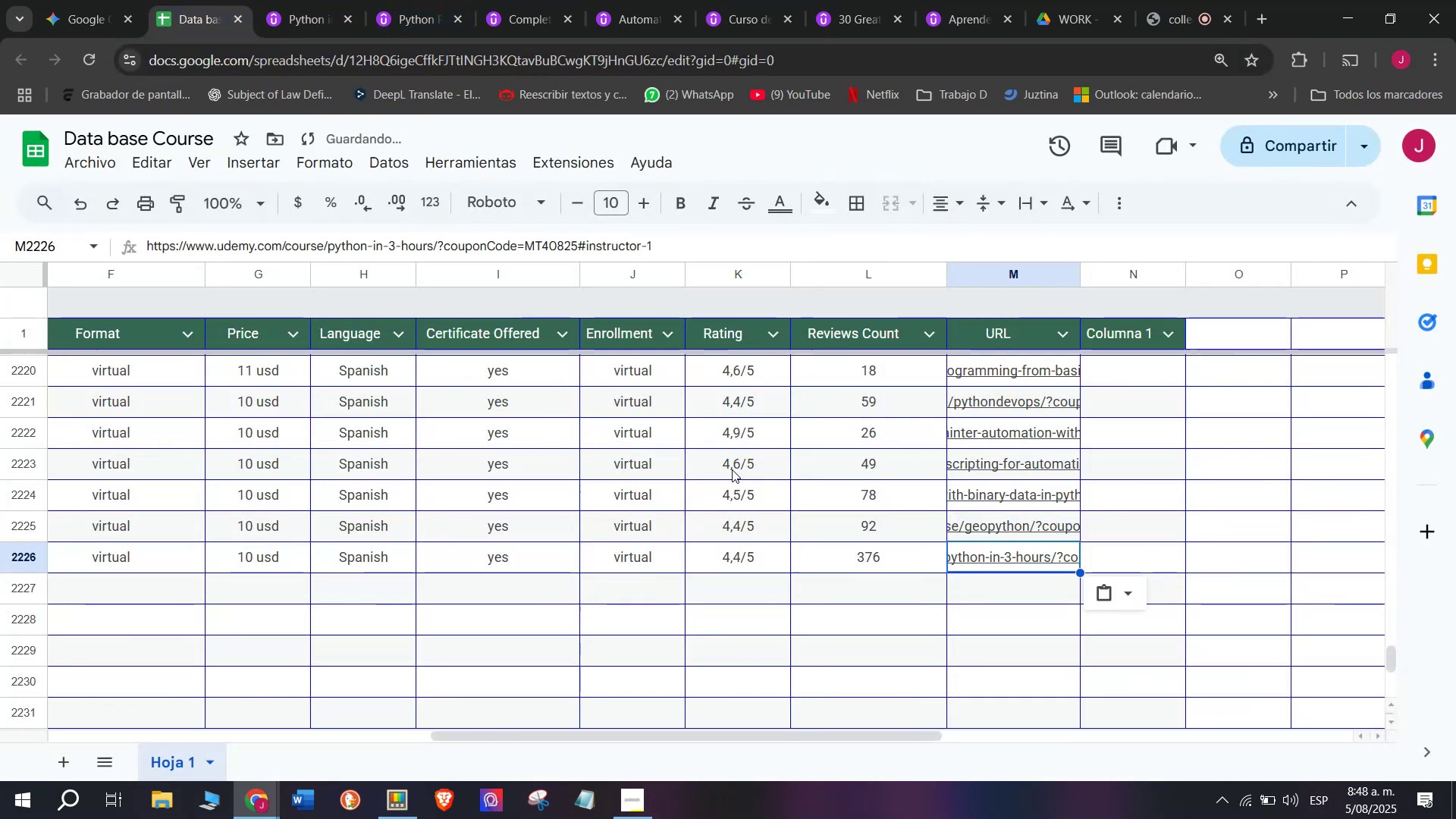 
scroll: coordinate [485, 537], scroll_direction: up, amount: 4.0
 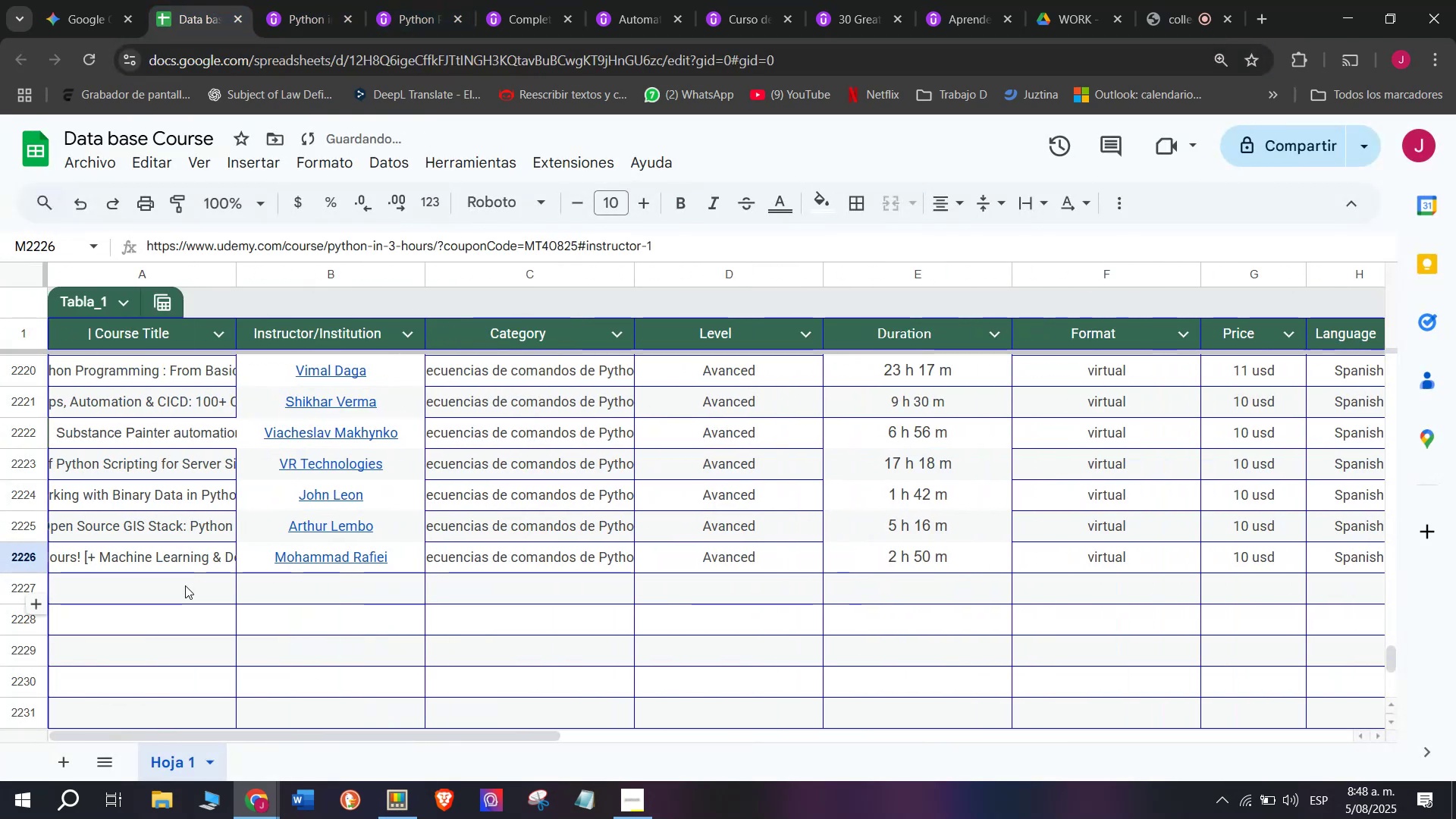 
left_click([182, 582])
 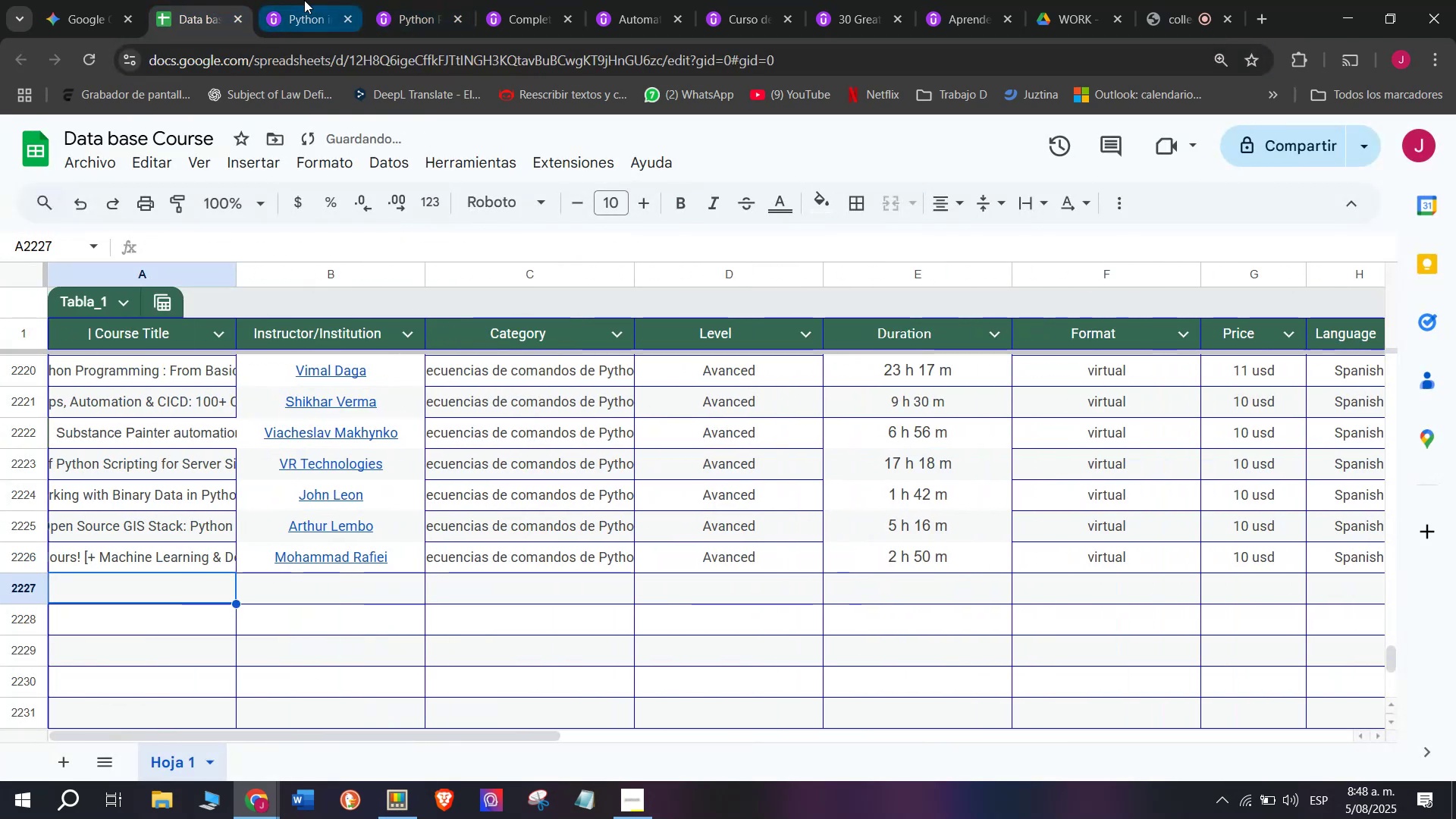 
left_click([304, 0])
 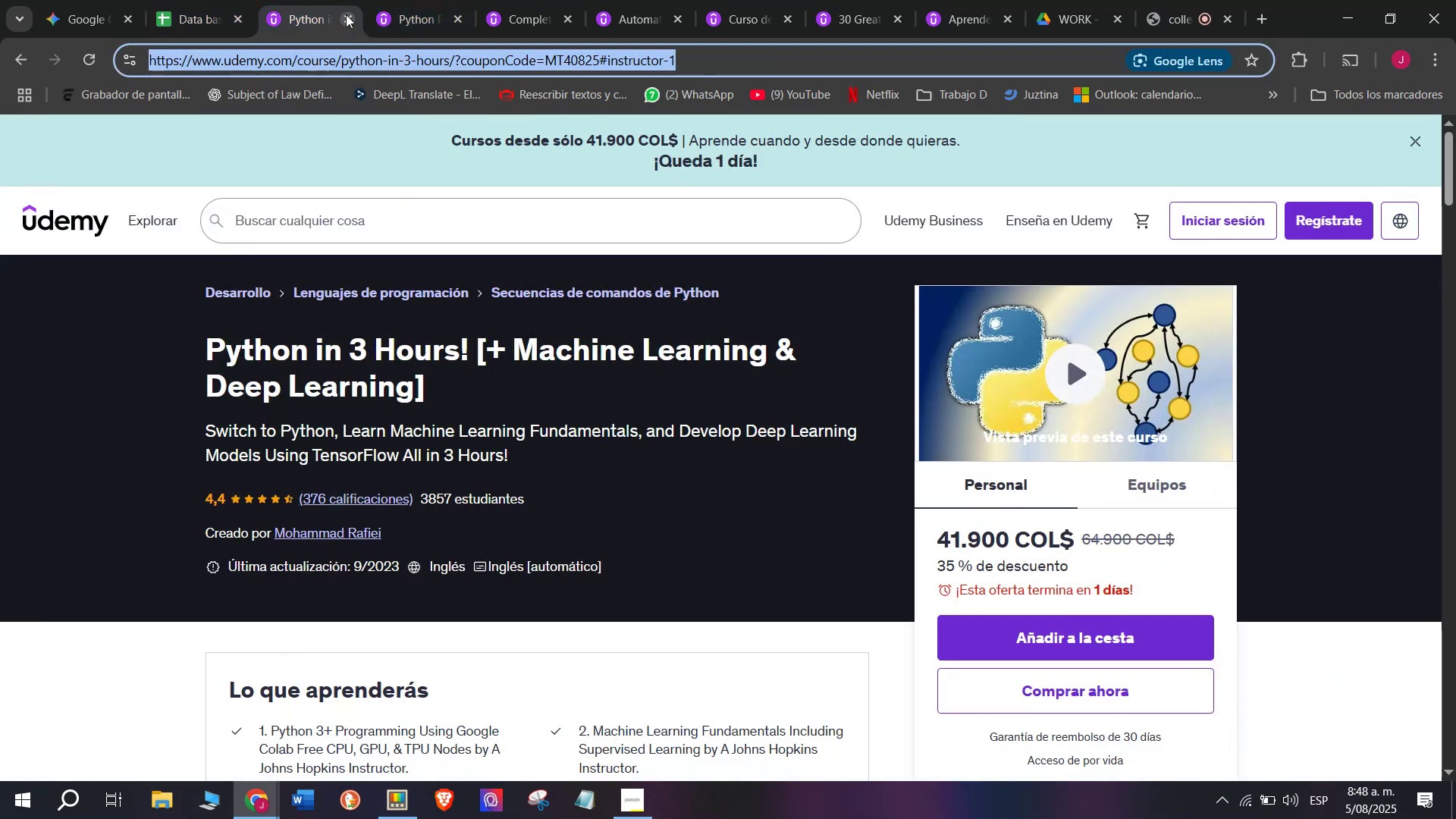 
left_click([346, 14])
 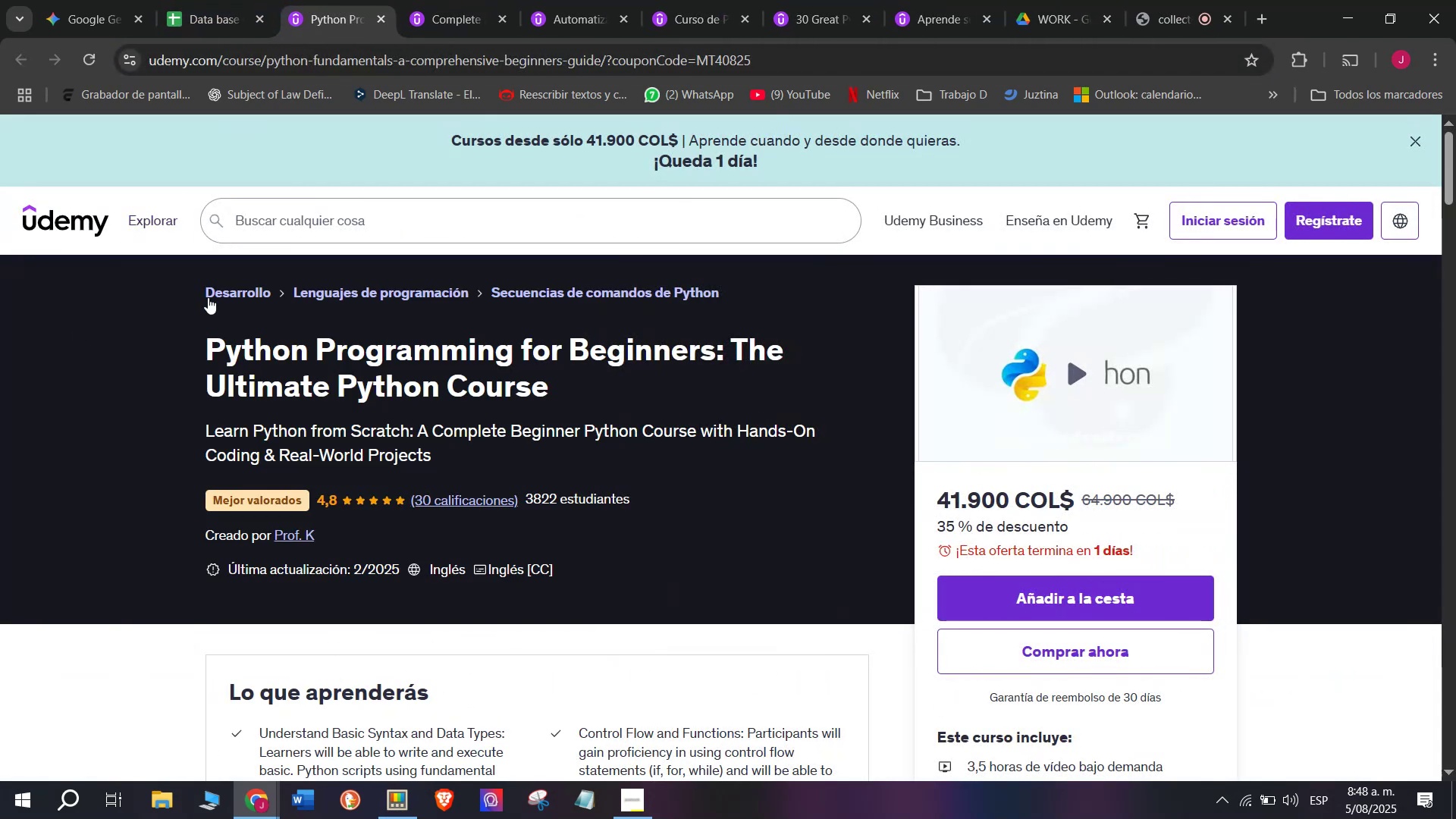 
left_click_drag(start_coordinate=[192, 322], to_coordinate=[561, 388])
 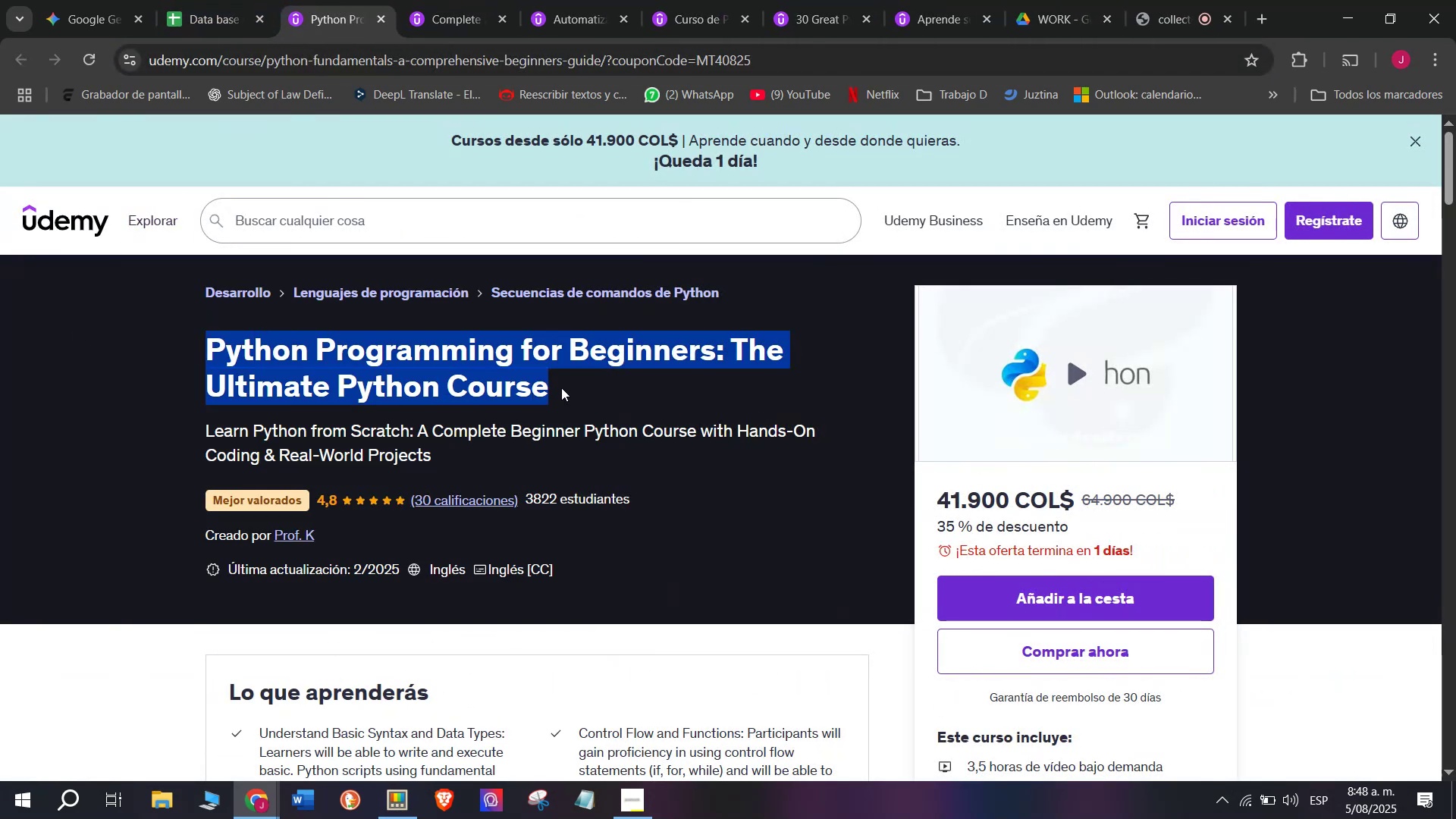 
key(Break)
 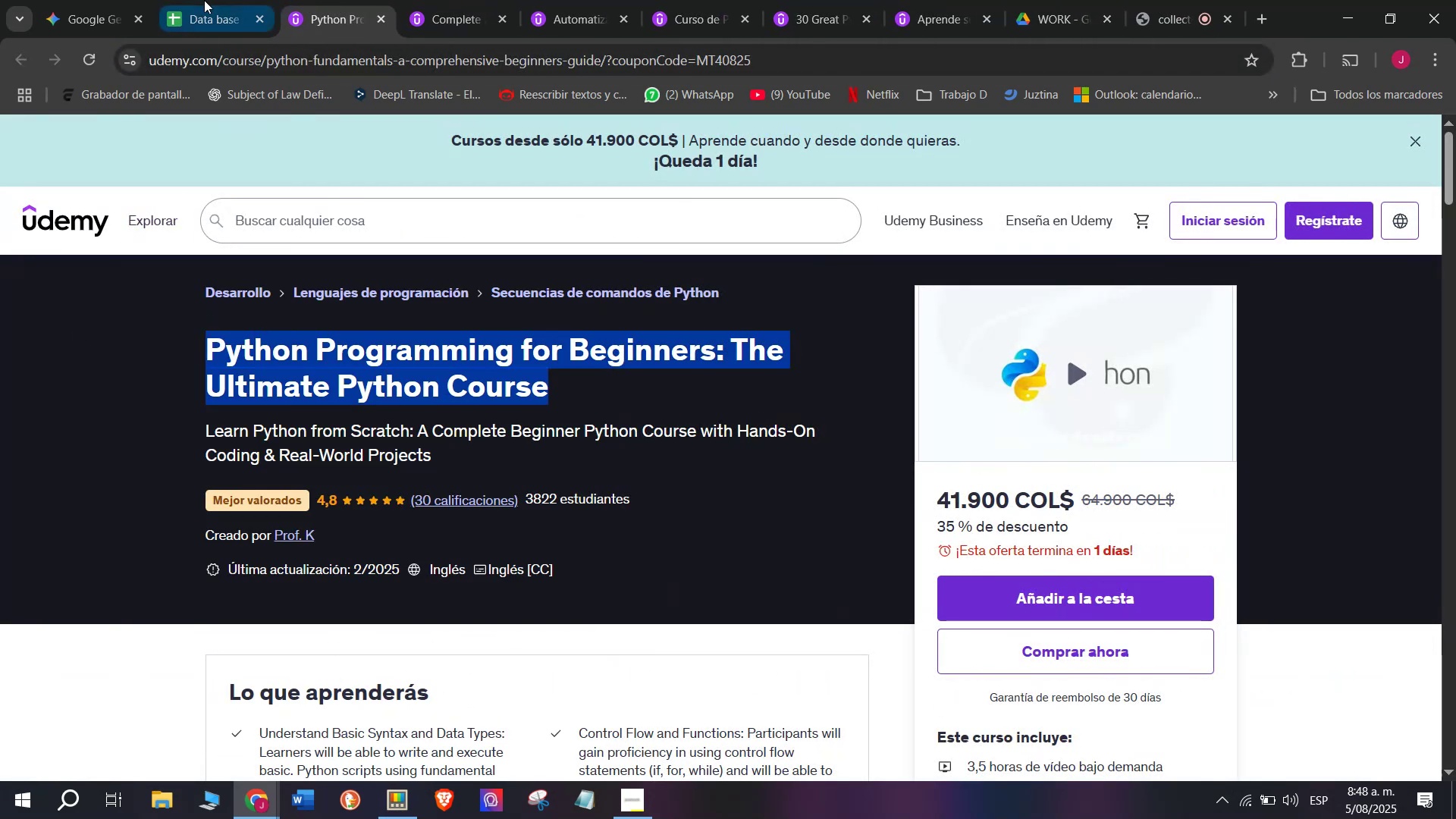 
key(Control+ControlLeft)
 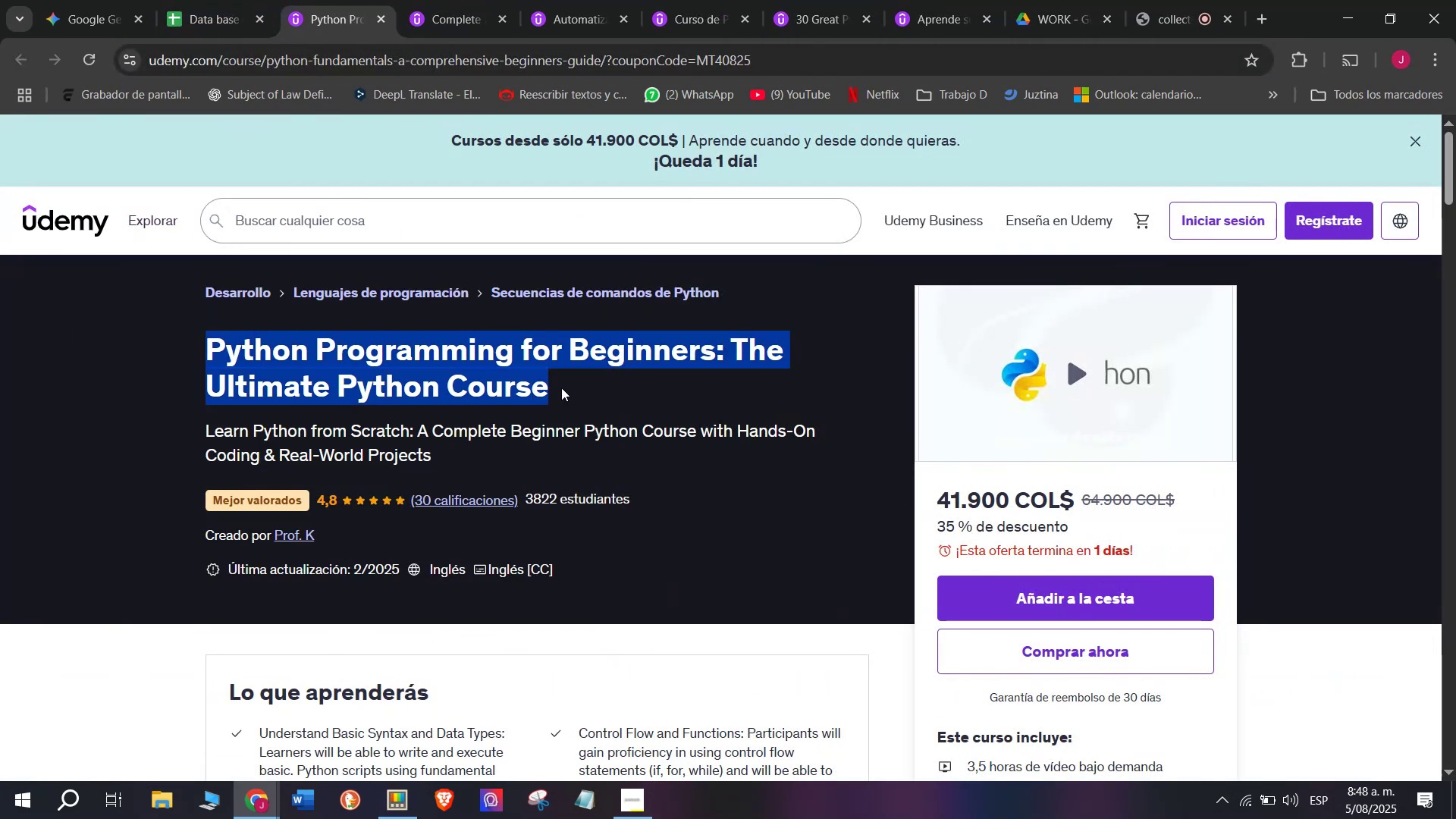 
key(Control+C)
 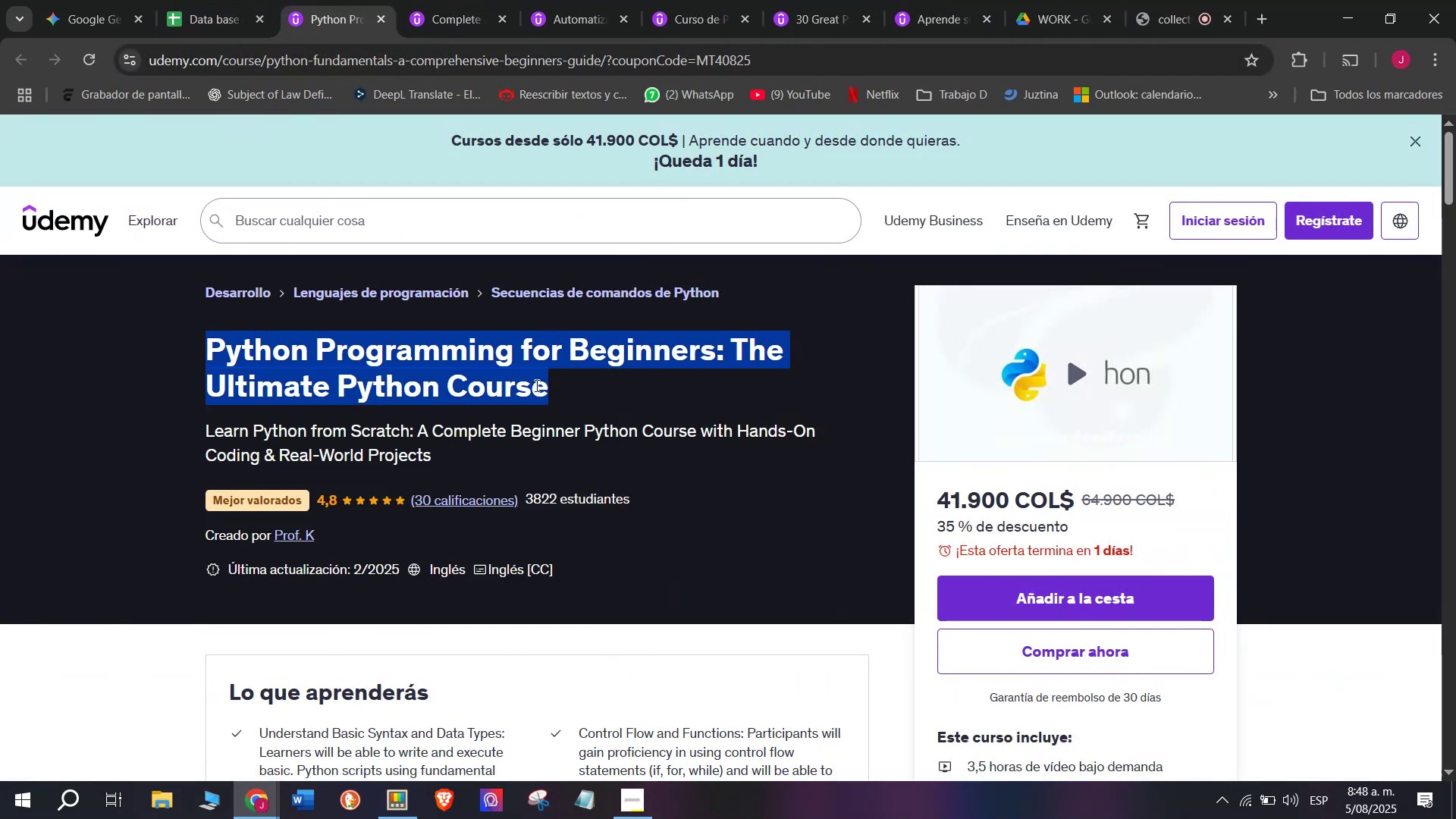 
key(Break)
 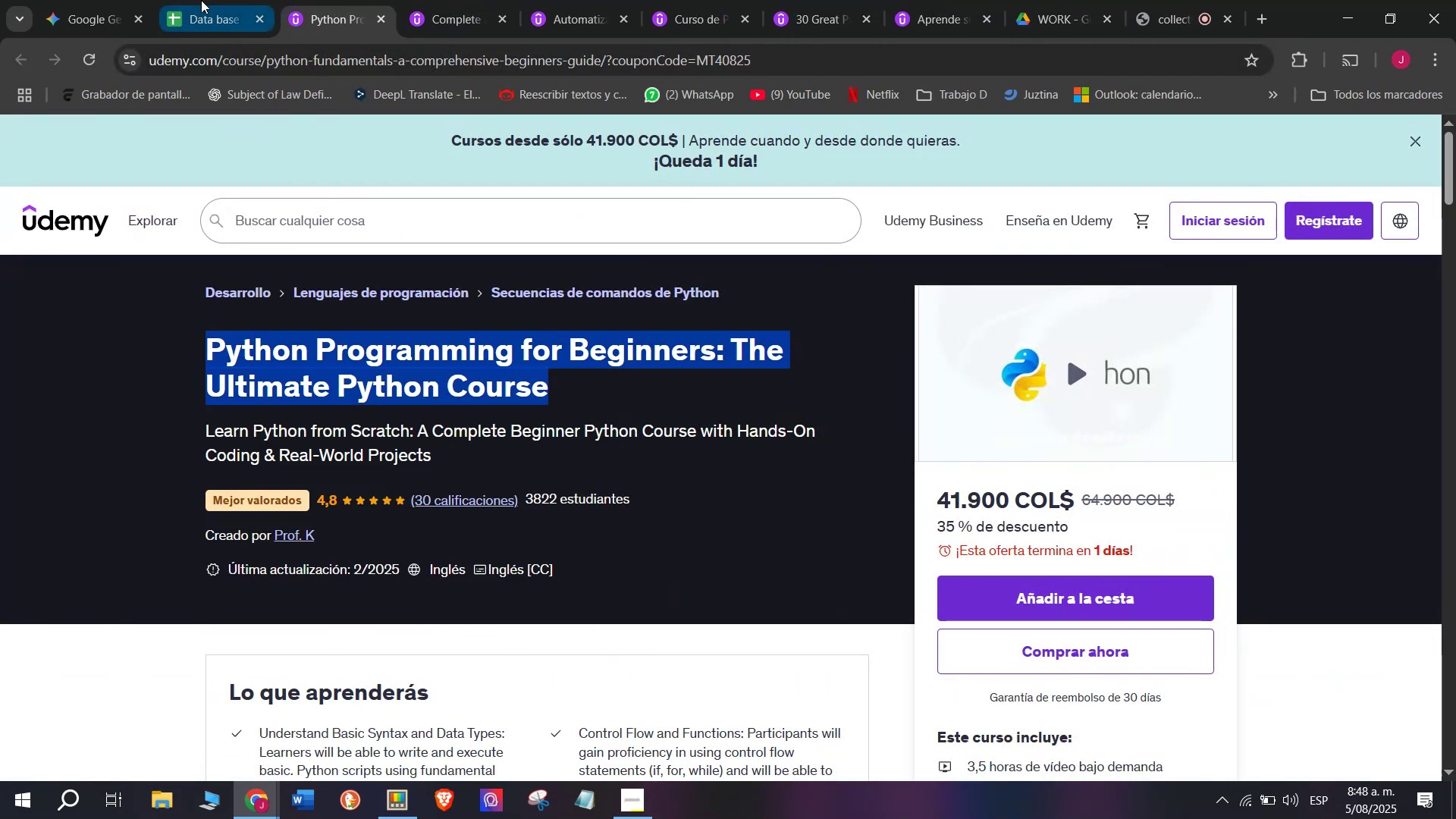 
key(Control+C)
 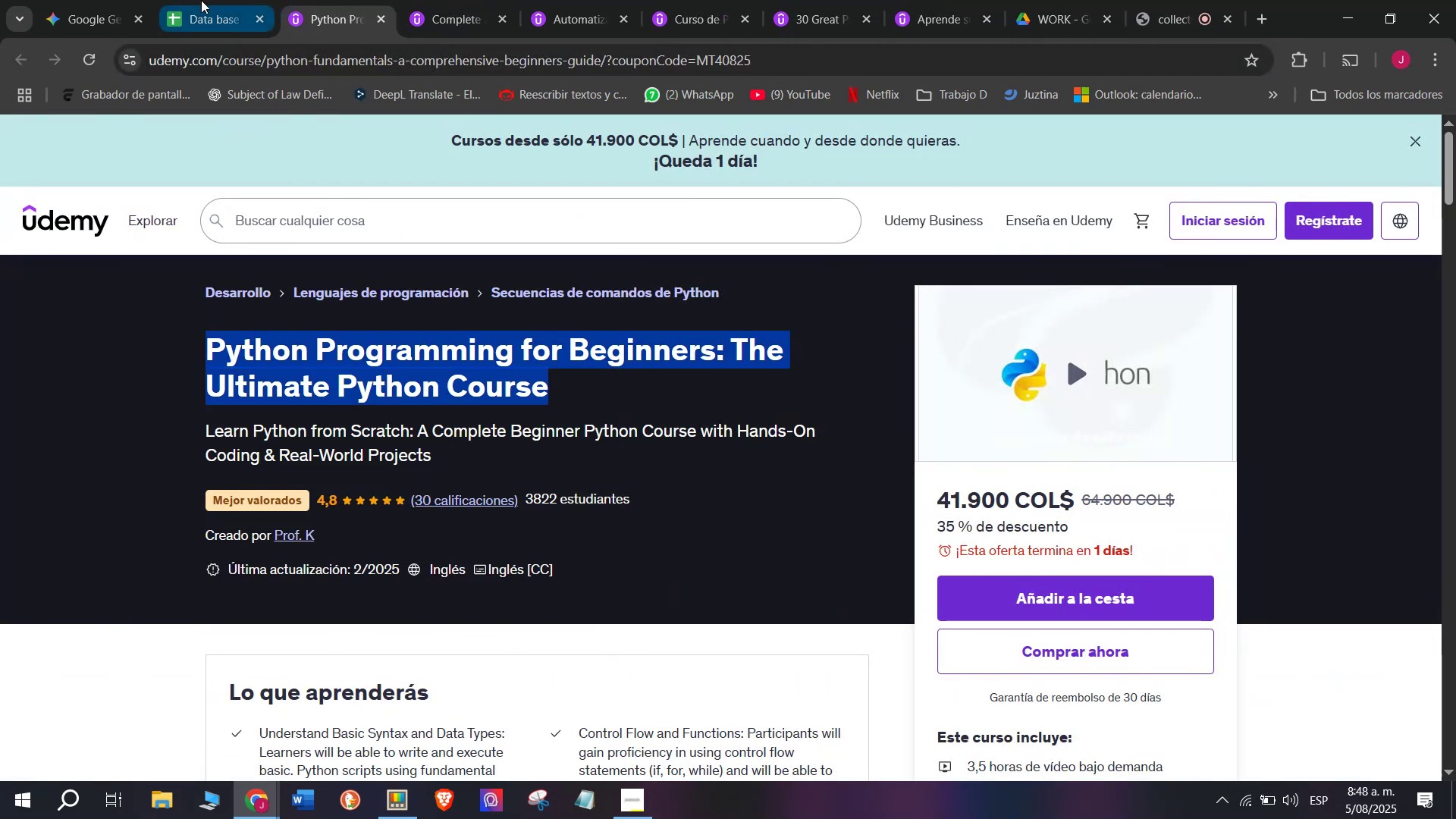 
key(Control+ControlLeft)
 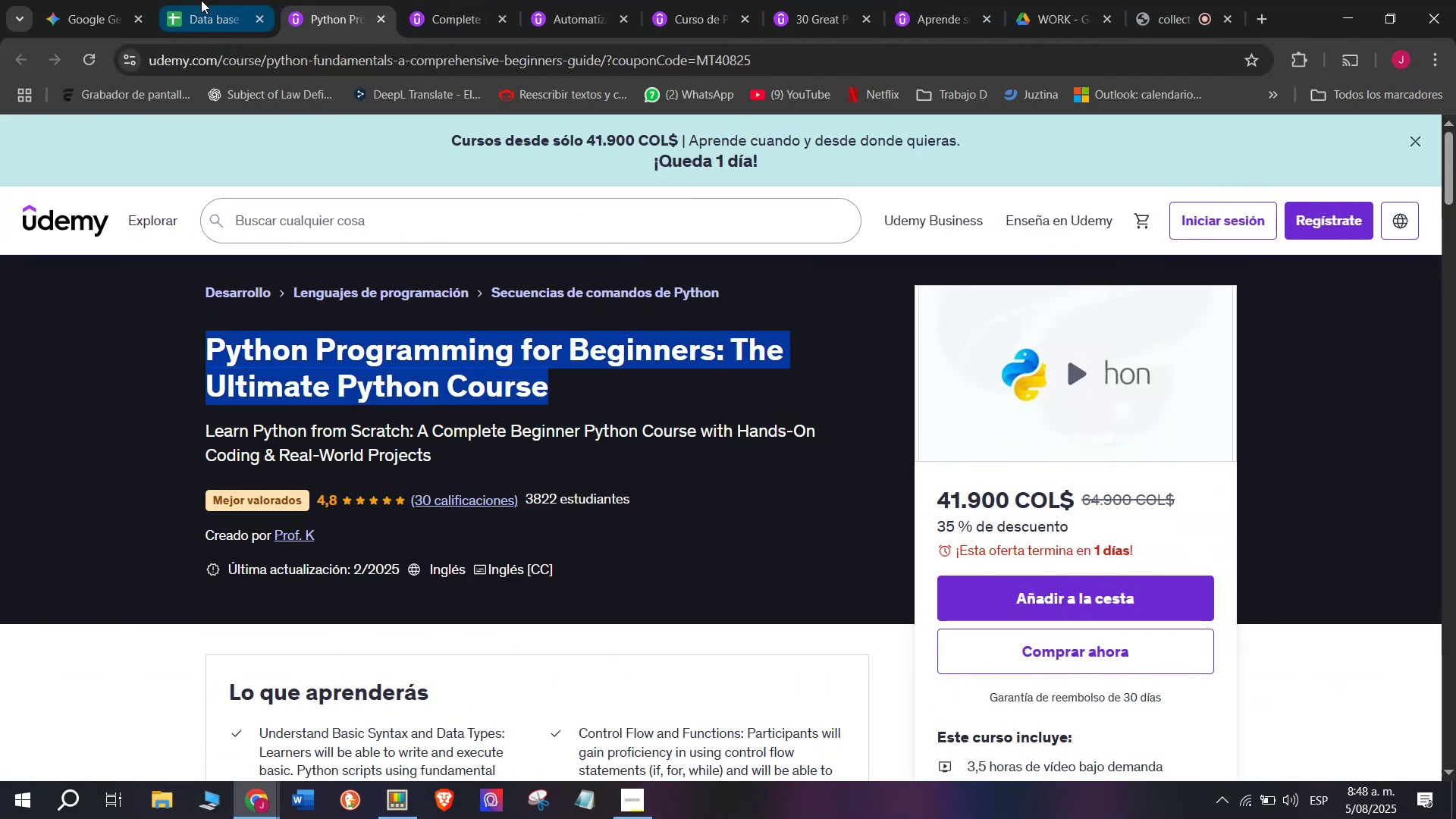 
left_click([201, 0])
 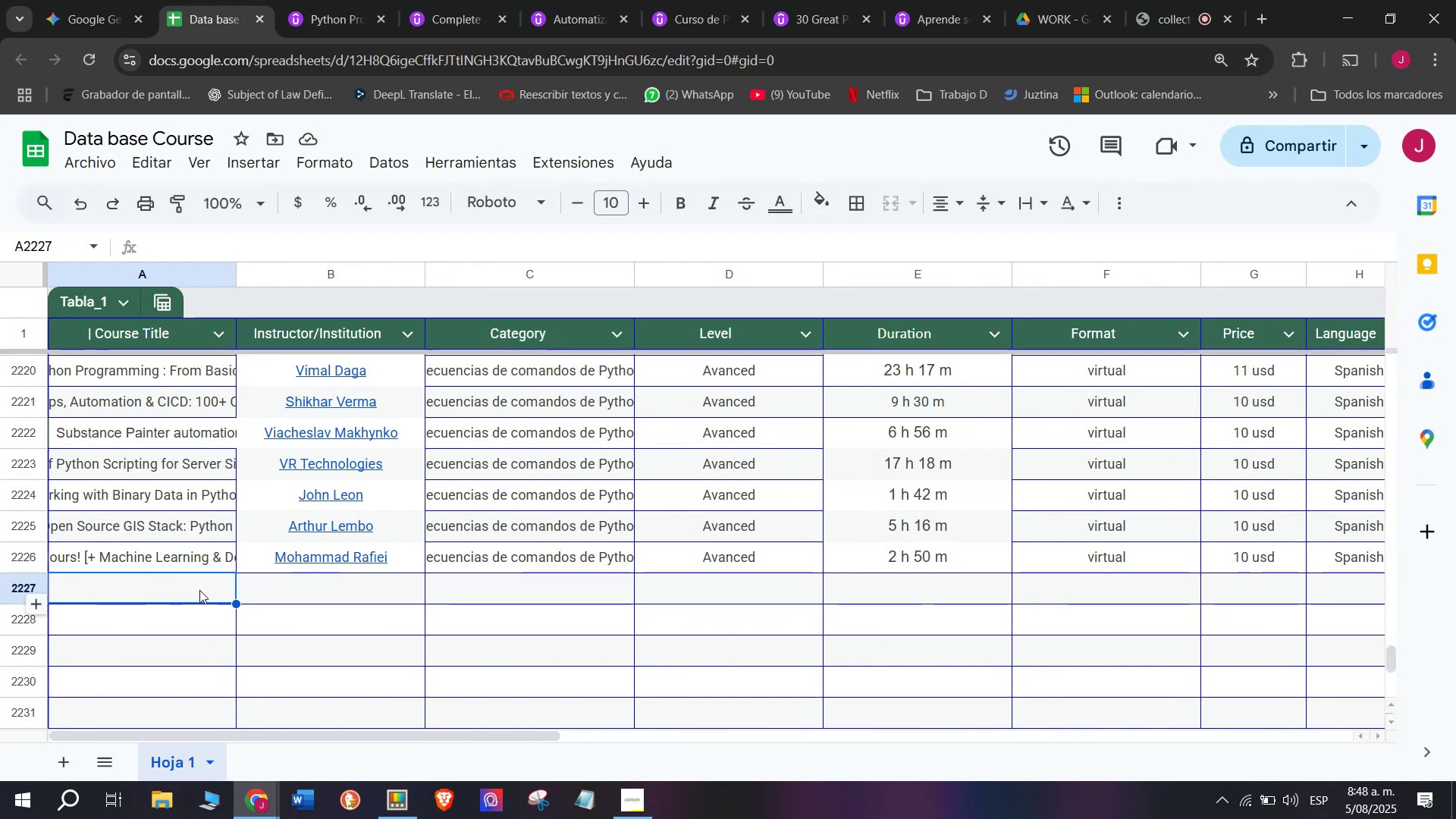 
double_click([199, 590])
 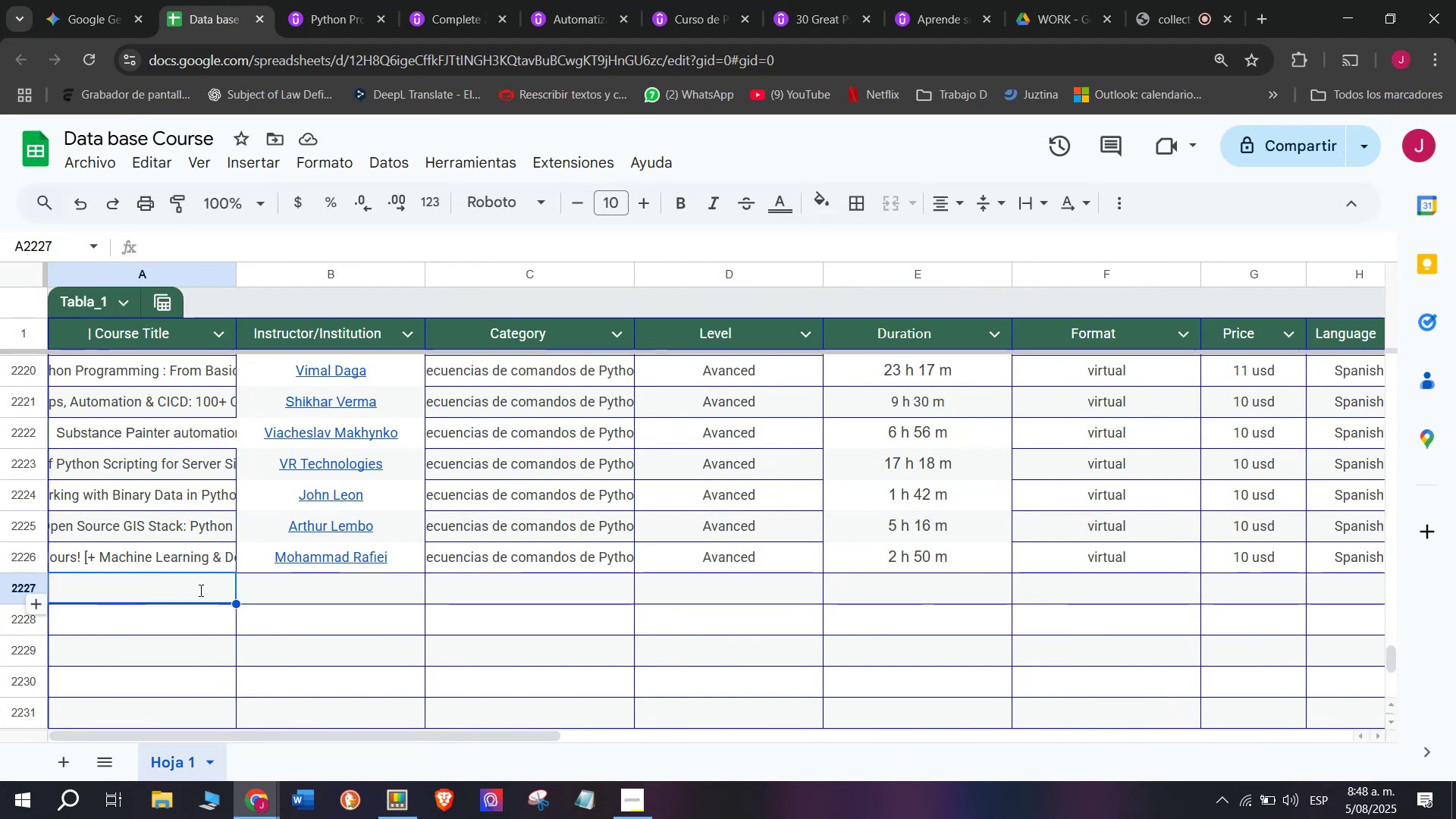 
key(Control+ControlLeft)
 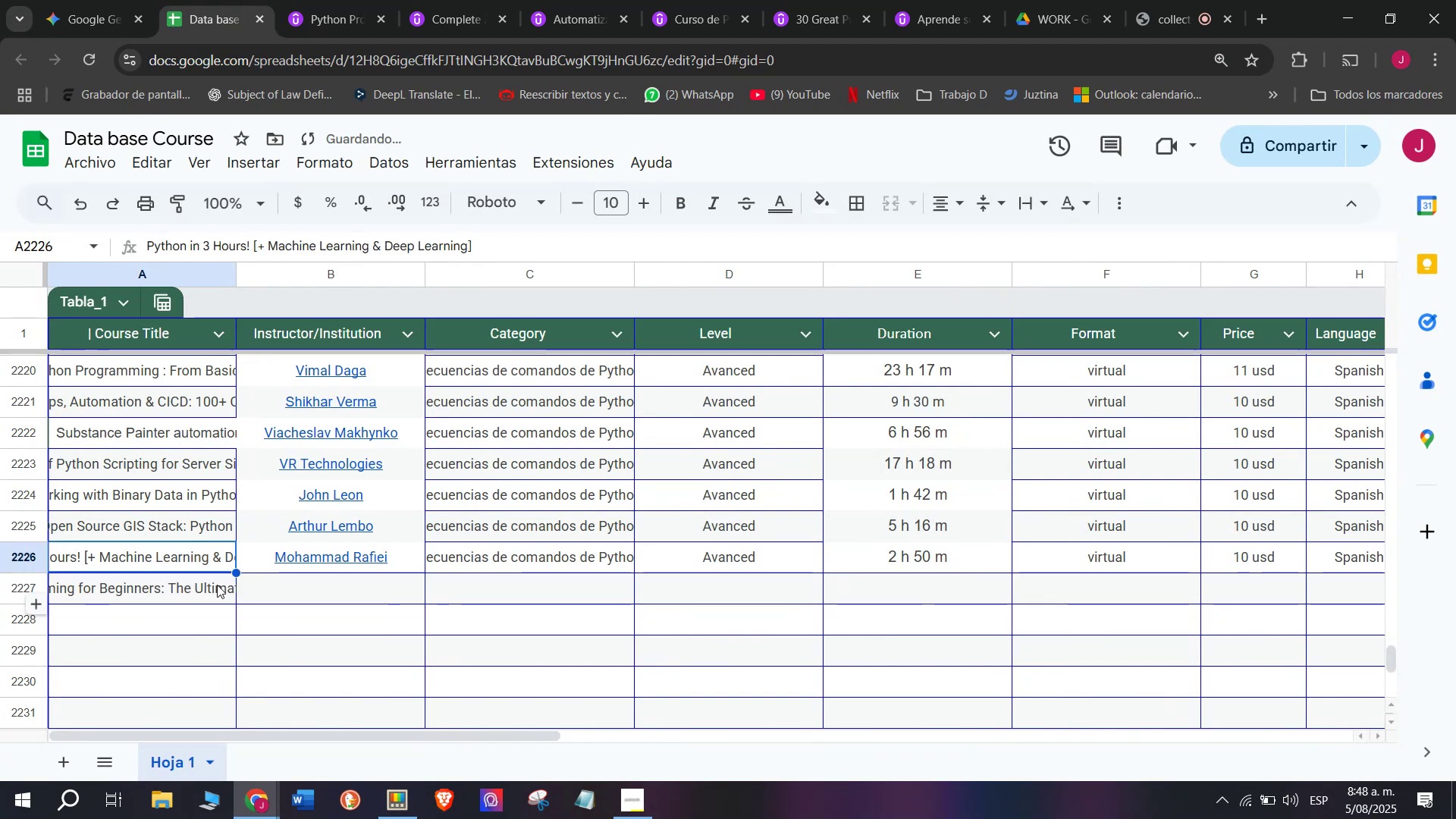 
key(Z)
 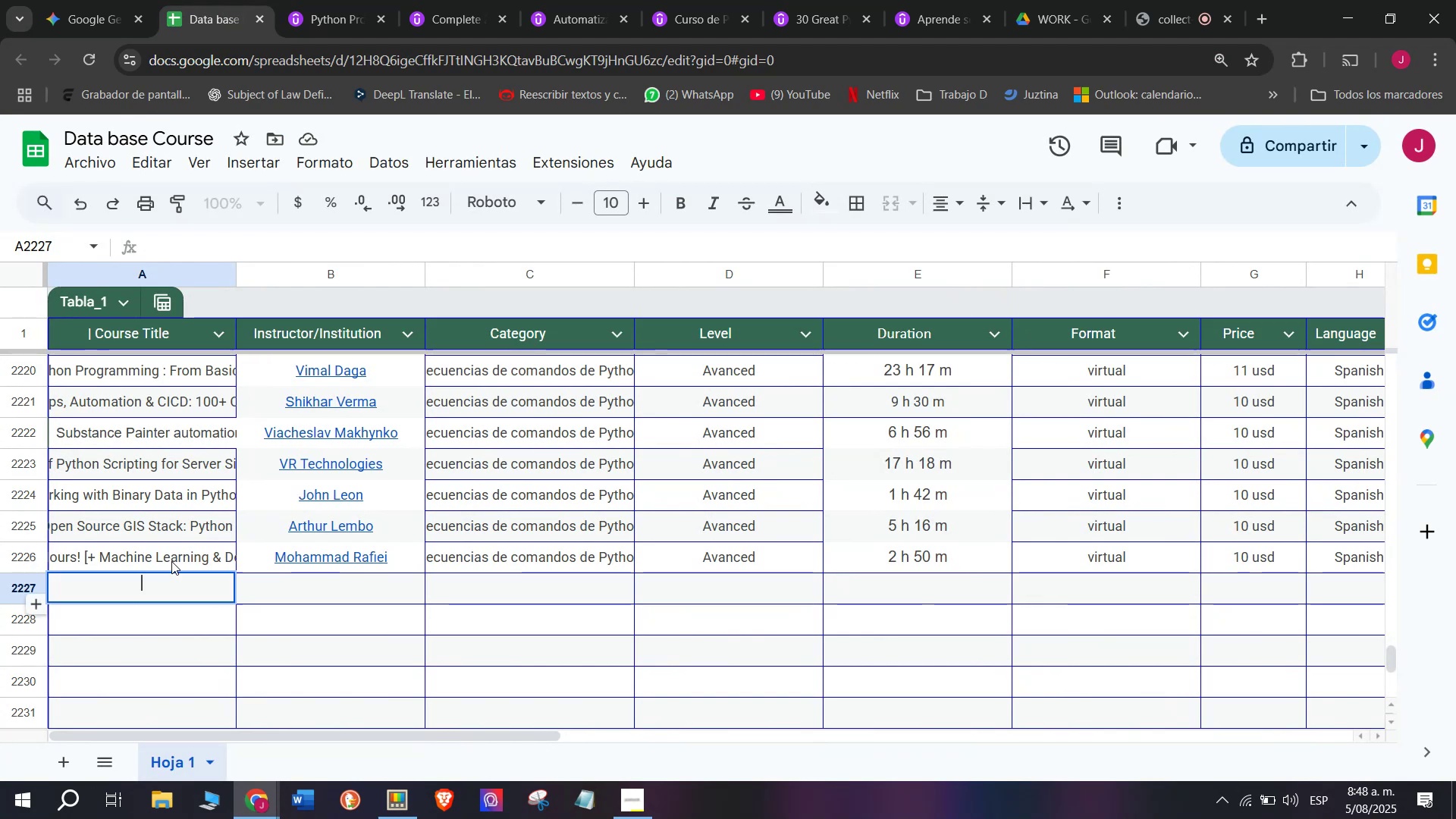 
key(Control+V)
 